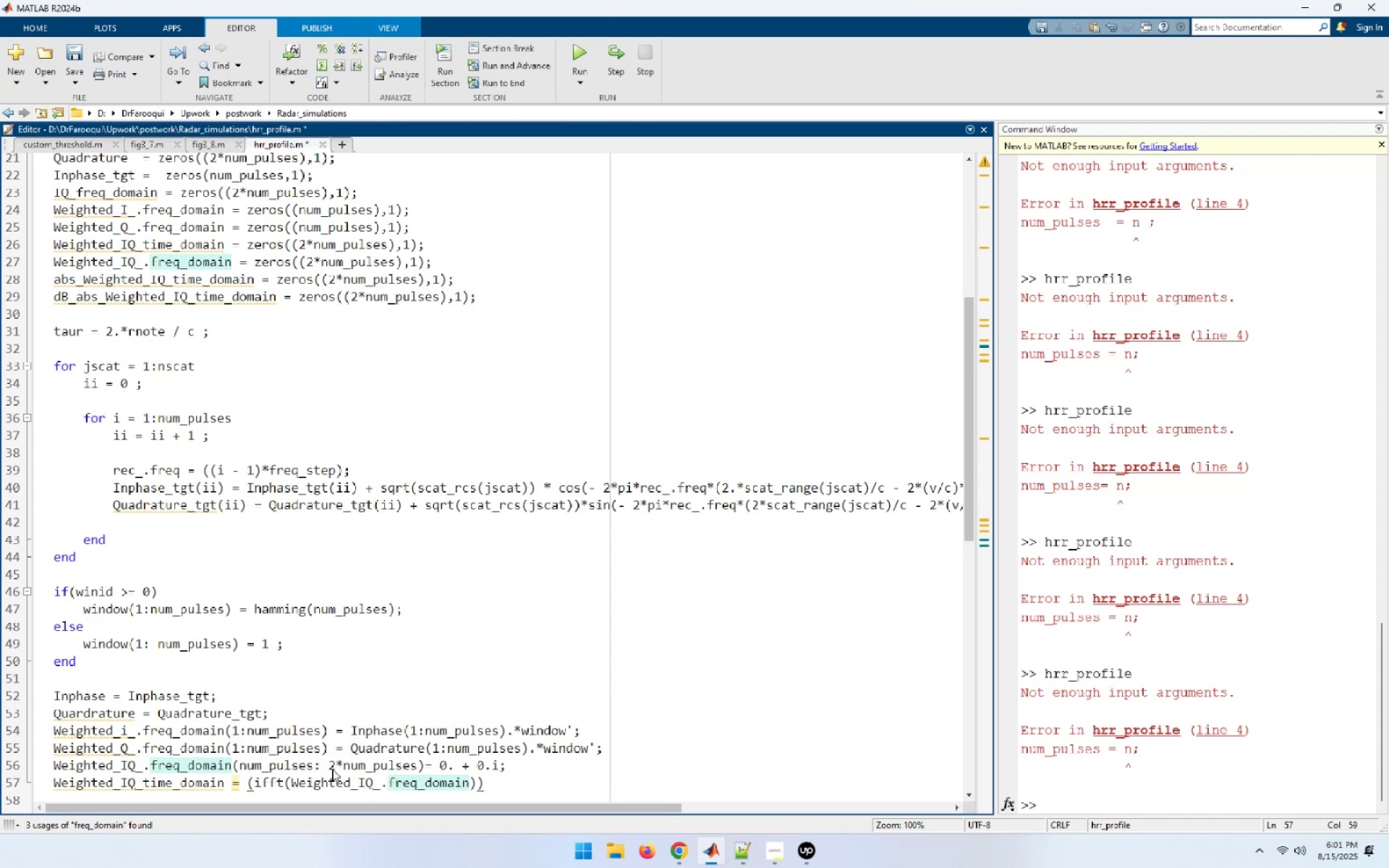 
key(Semicolon)
 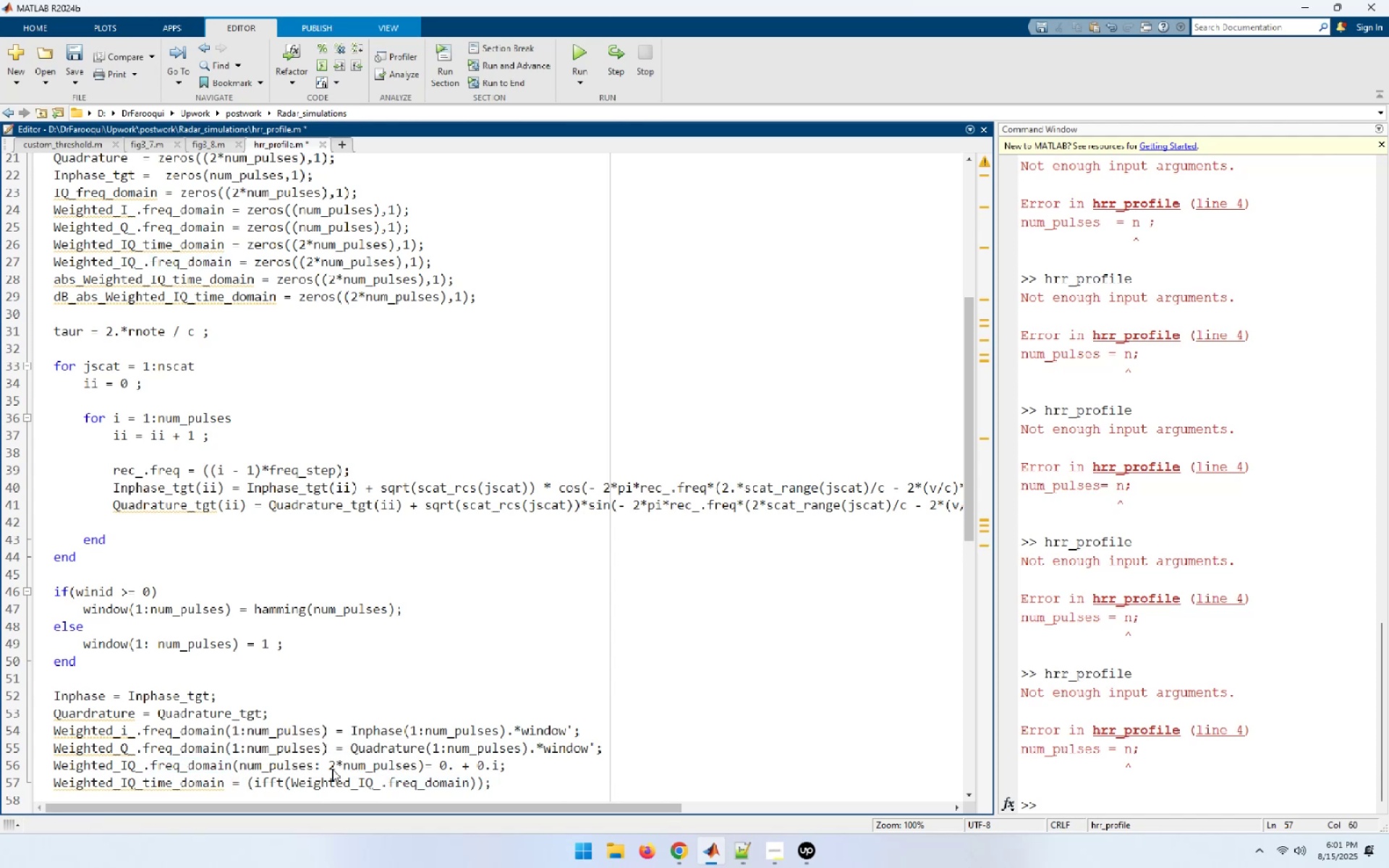 
key(Enter)
 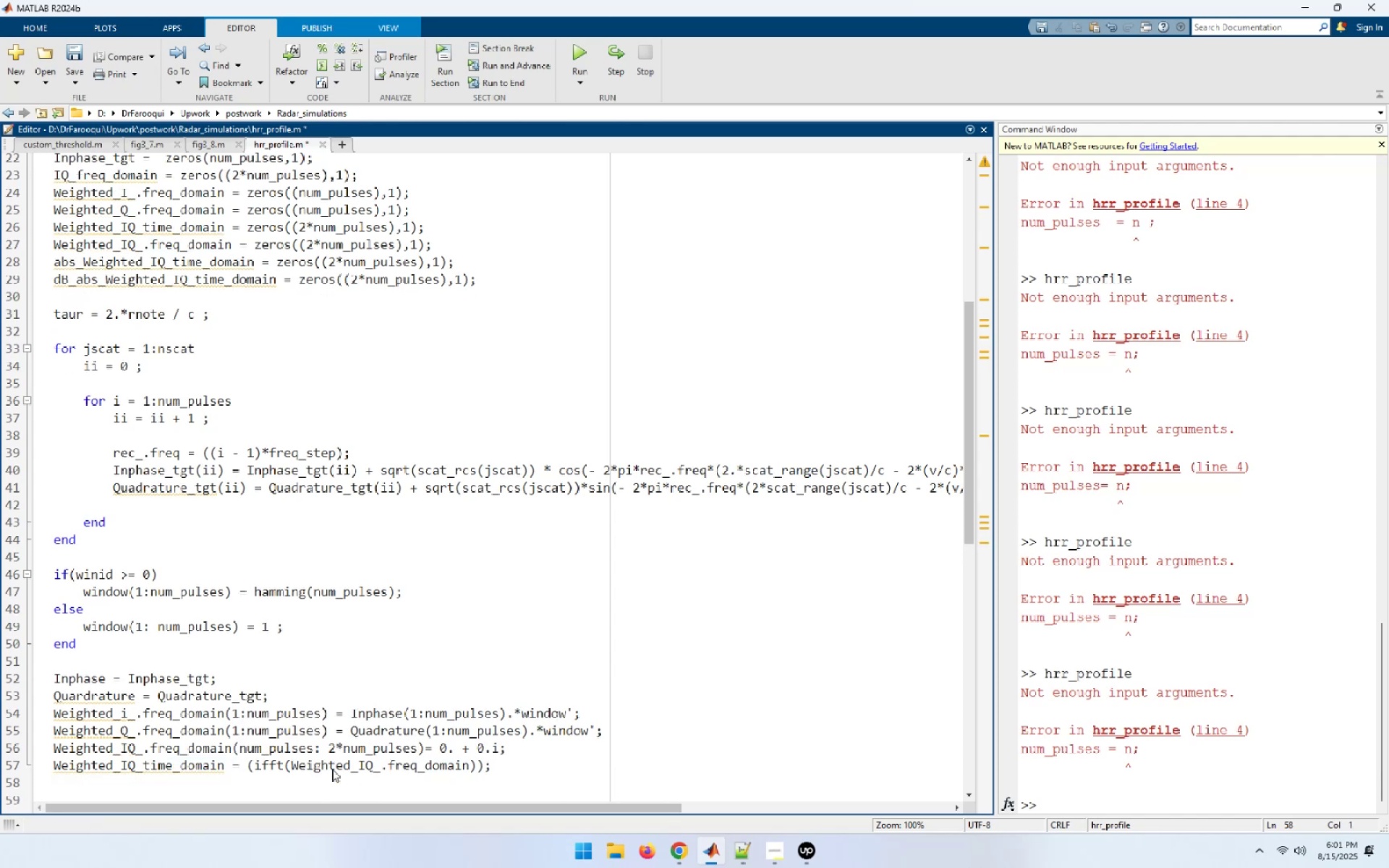 
type(abs)
 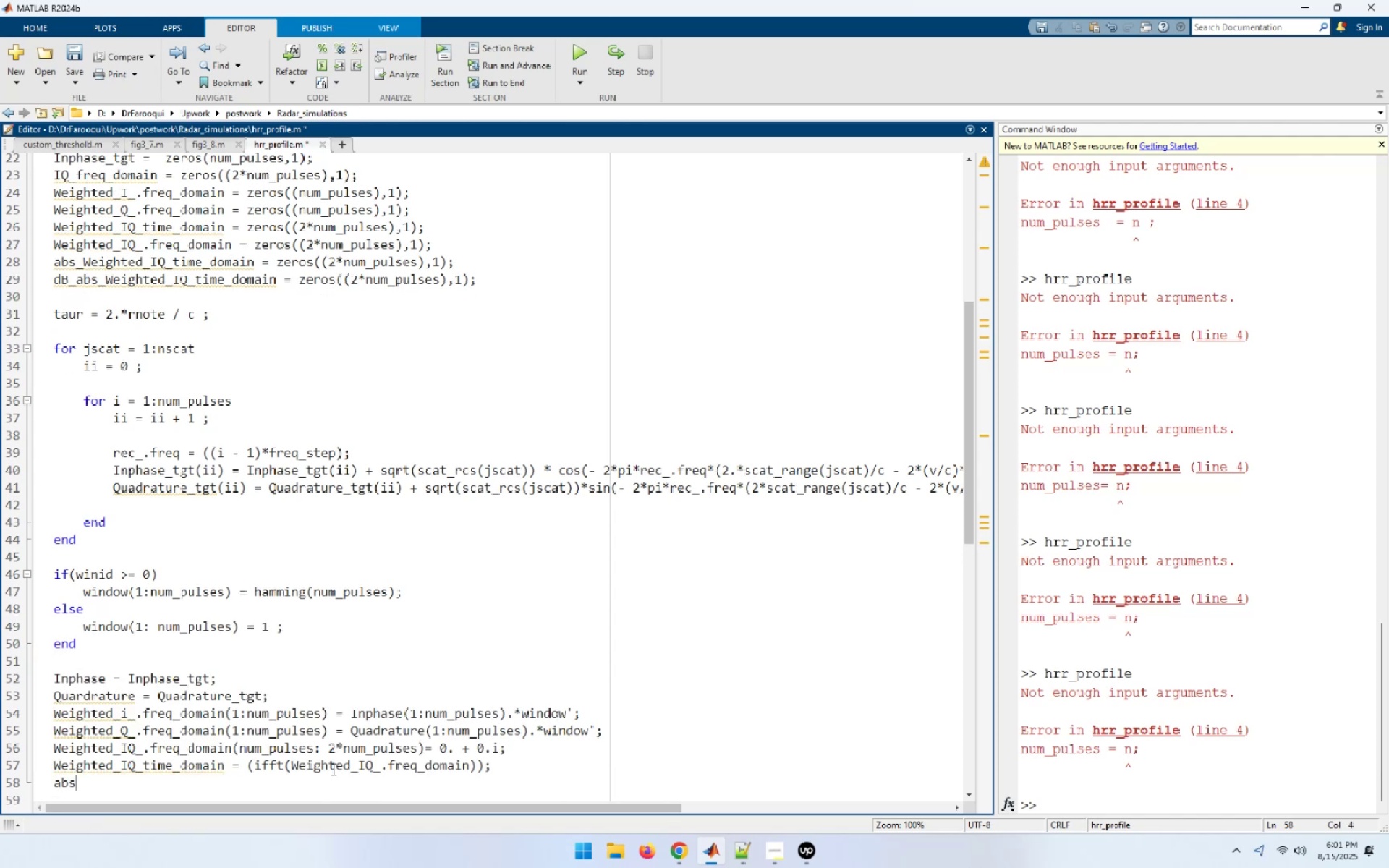 
type(_Weightes)
 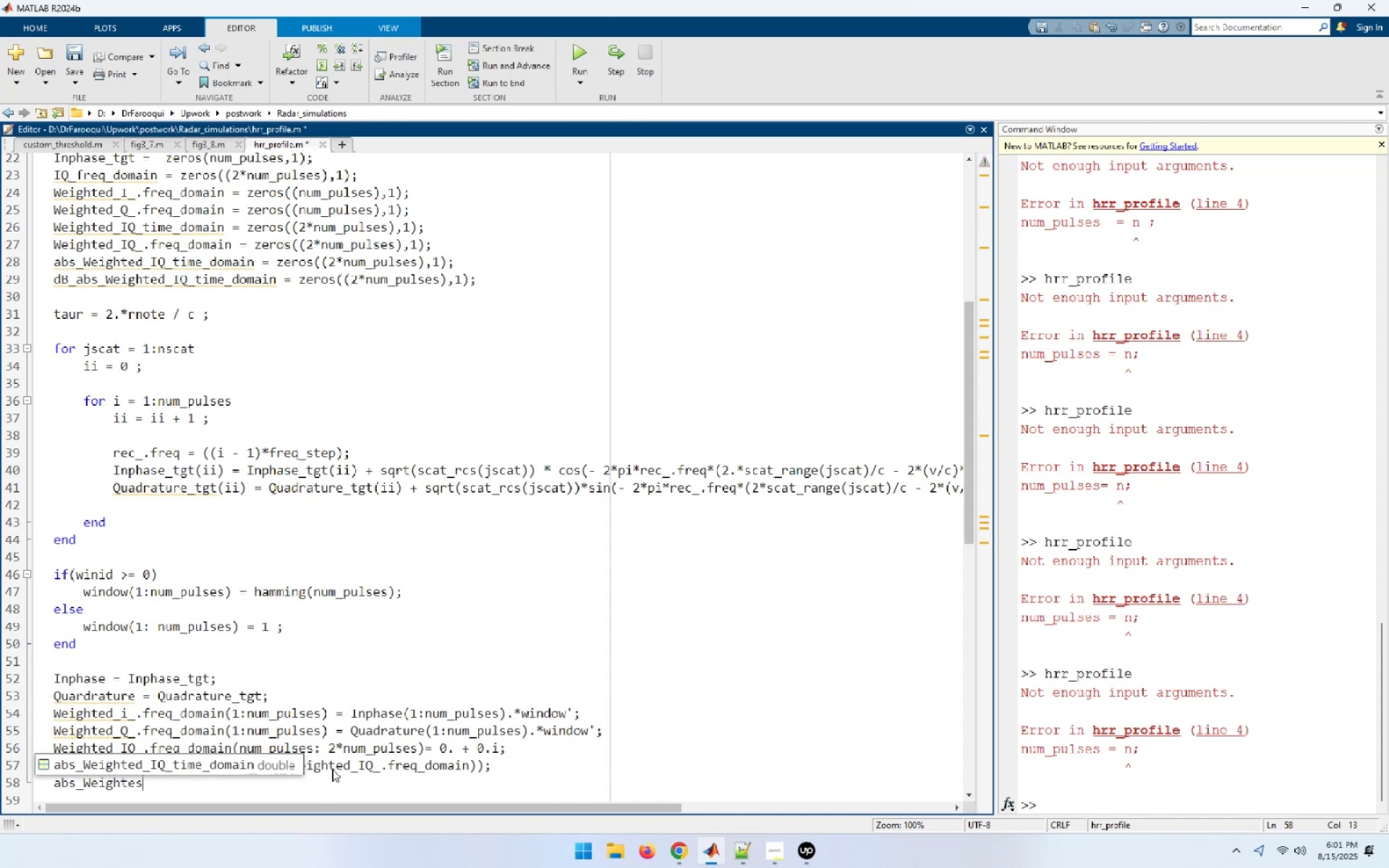 
wait(6.74)
 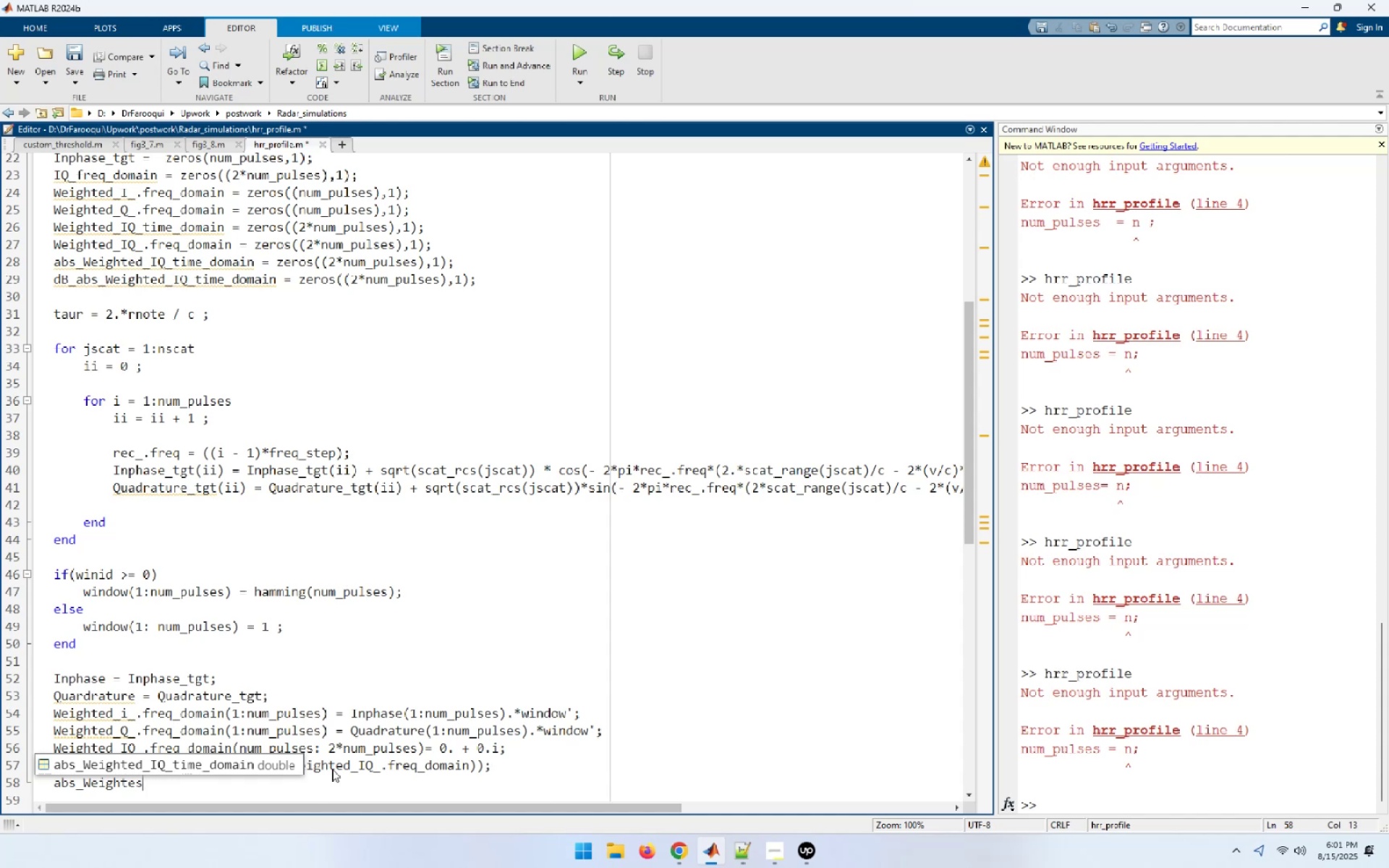 
key(Shift+Minus)
 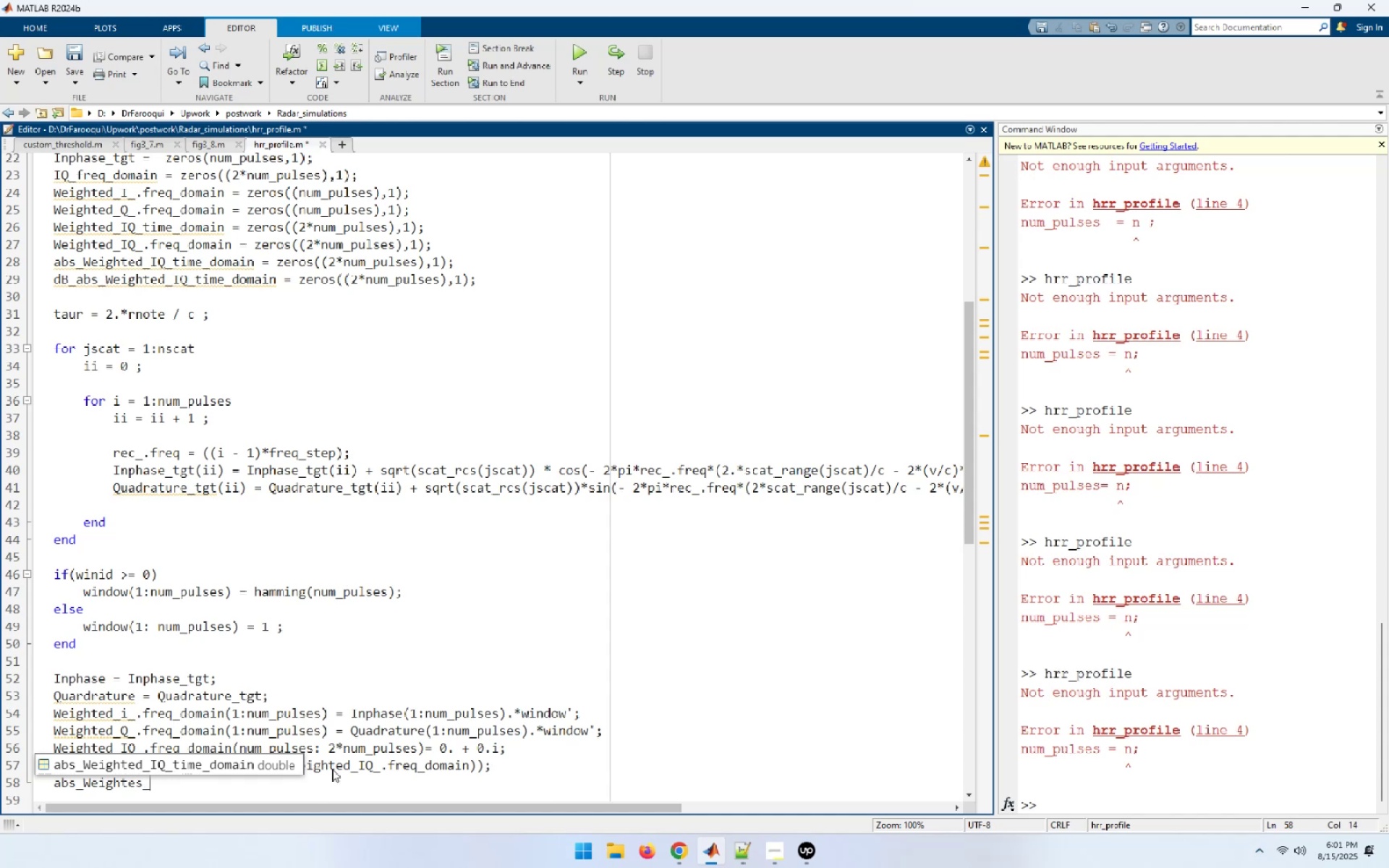 
type(IQ_)
 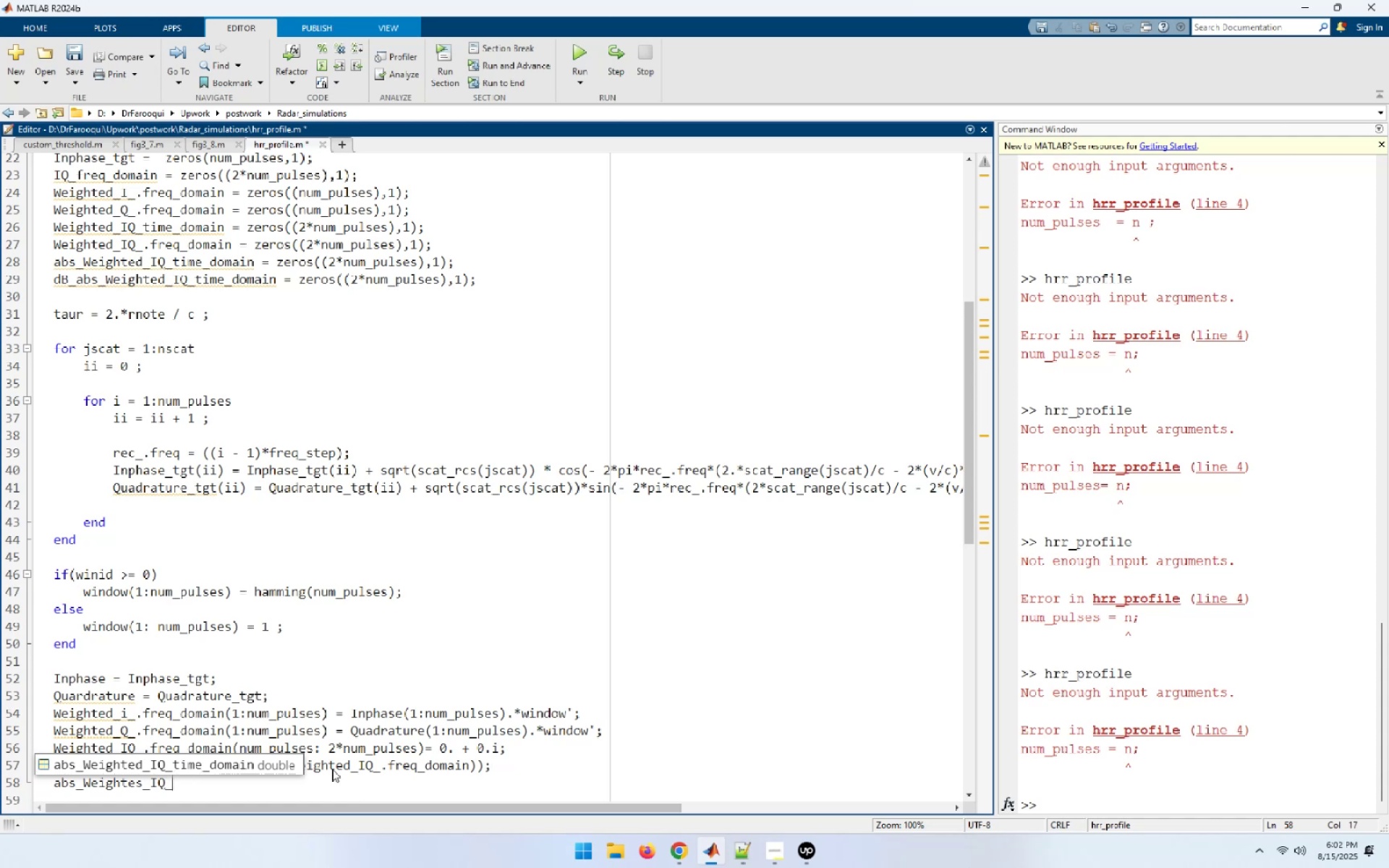 
wait(5.65)
 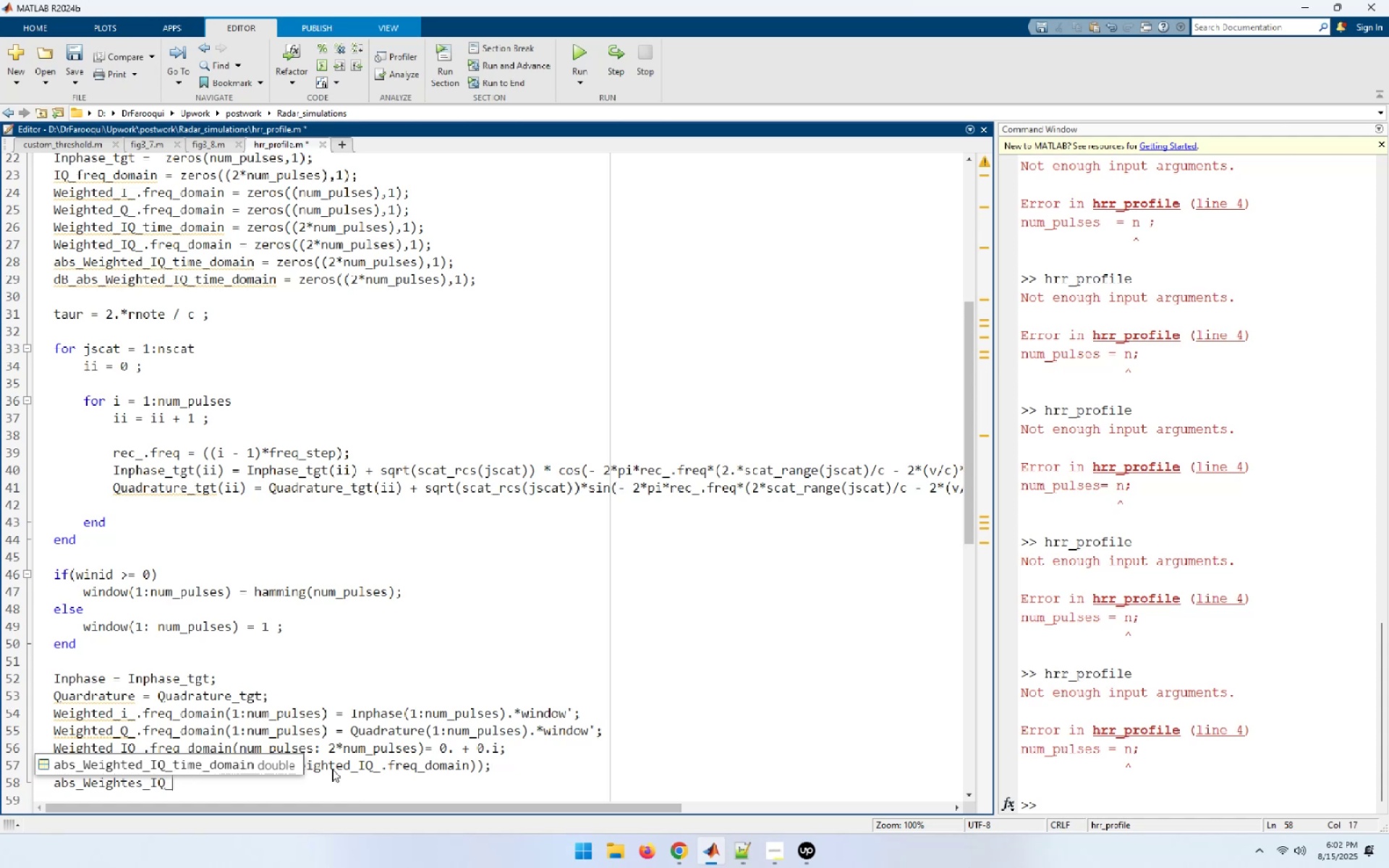 
type(time)
 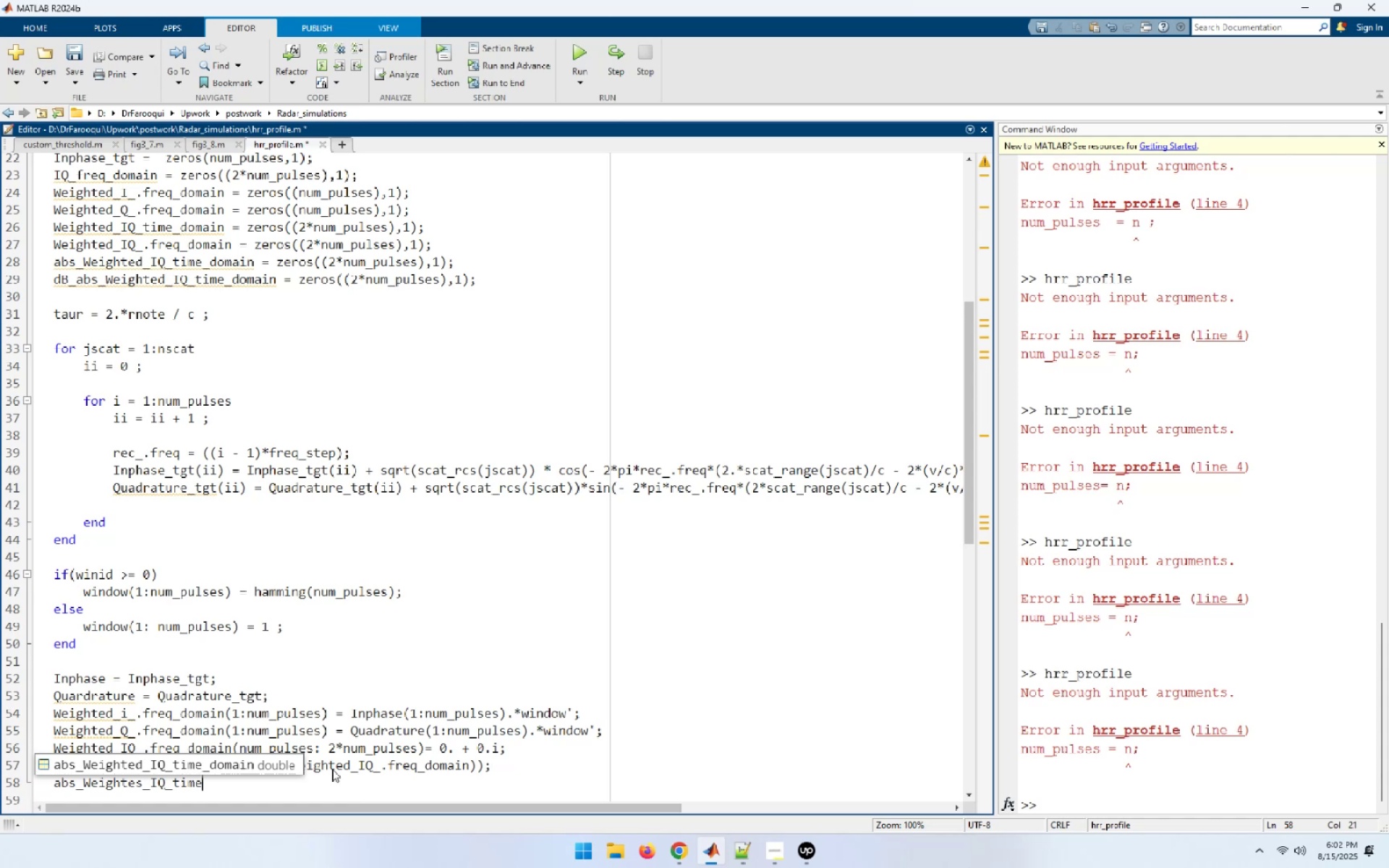 
type(_domain)
 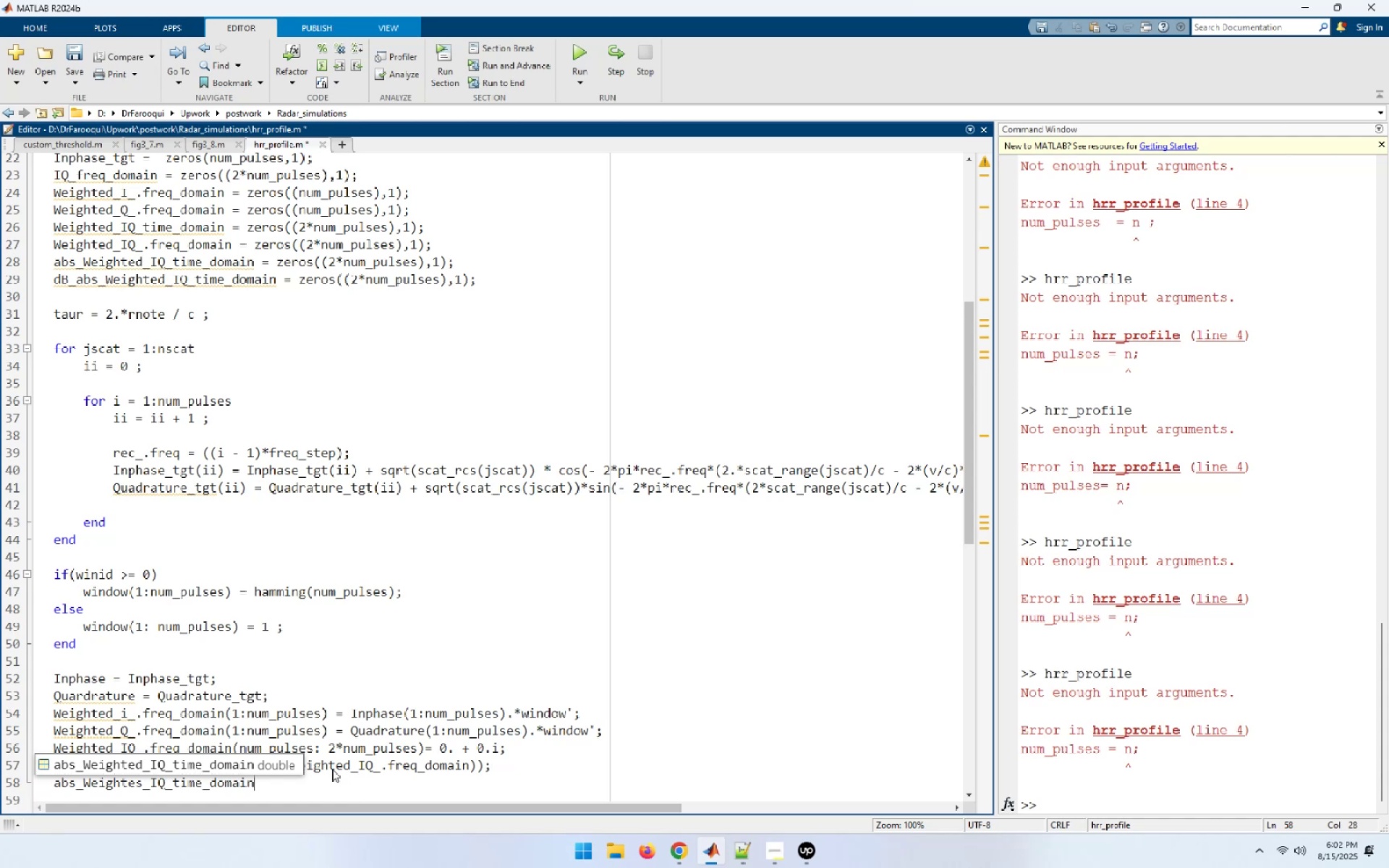 
wait(6.69)
 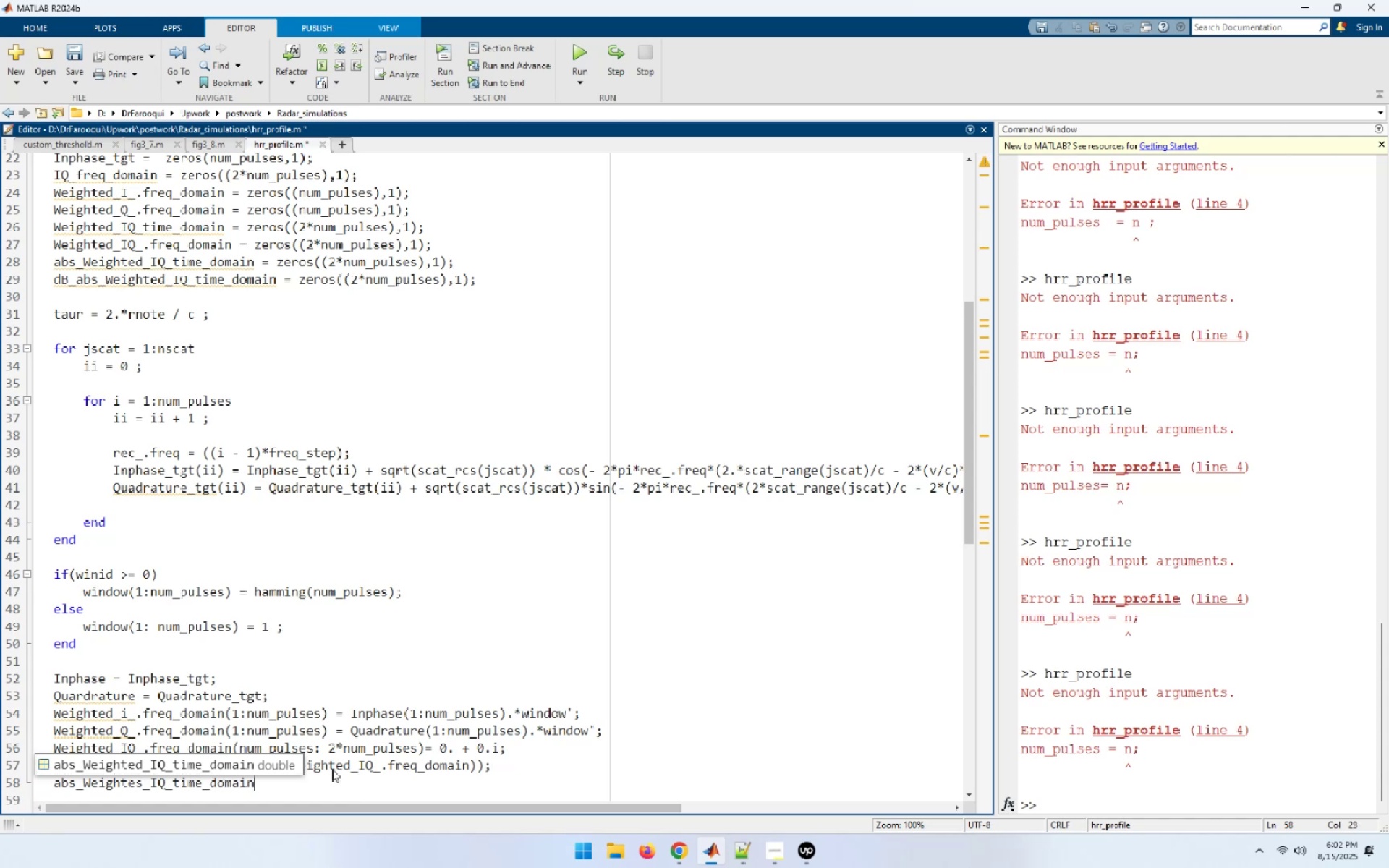 
type( = (abs(Weighted_Iq)
key(Backspace)
type(Q)
 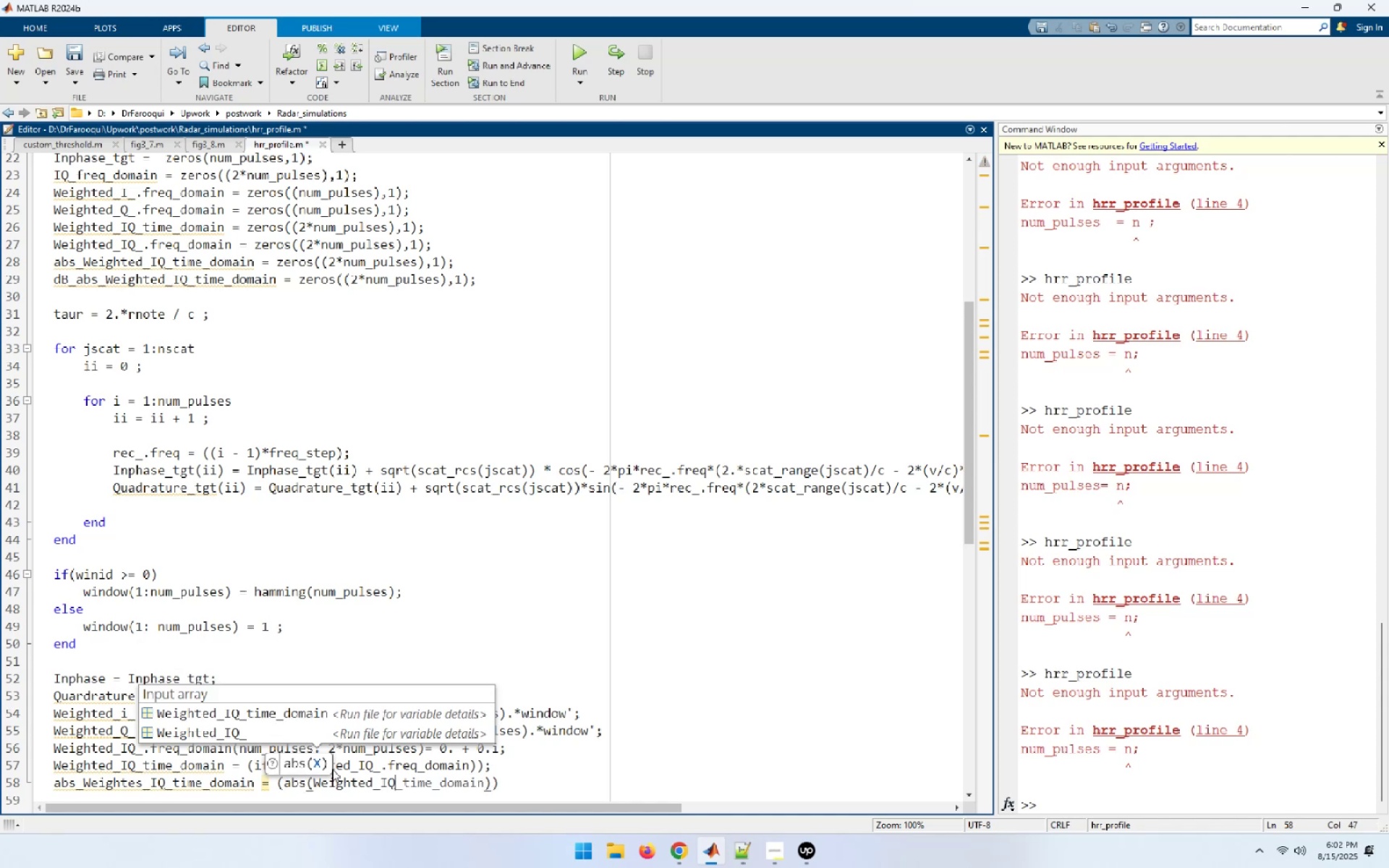 
key(Shift+Minus)
 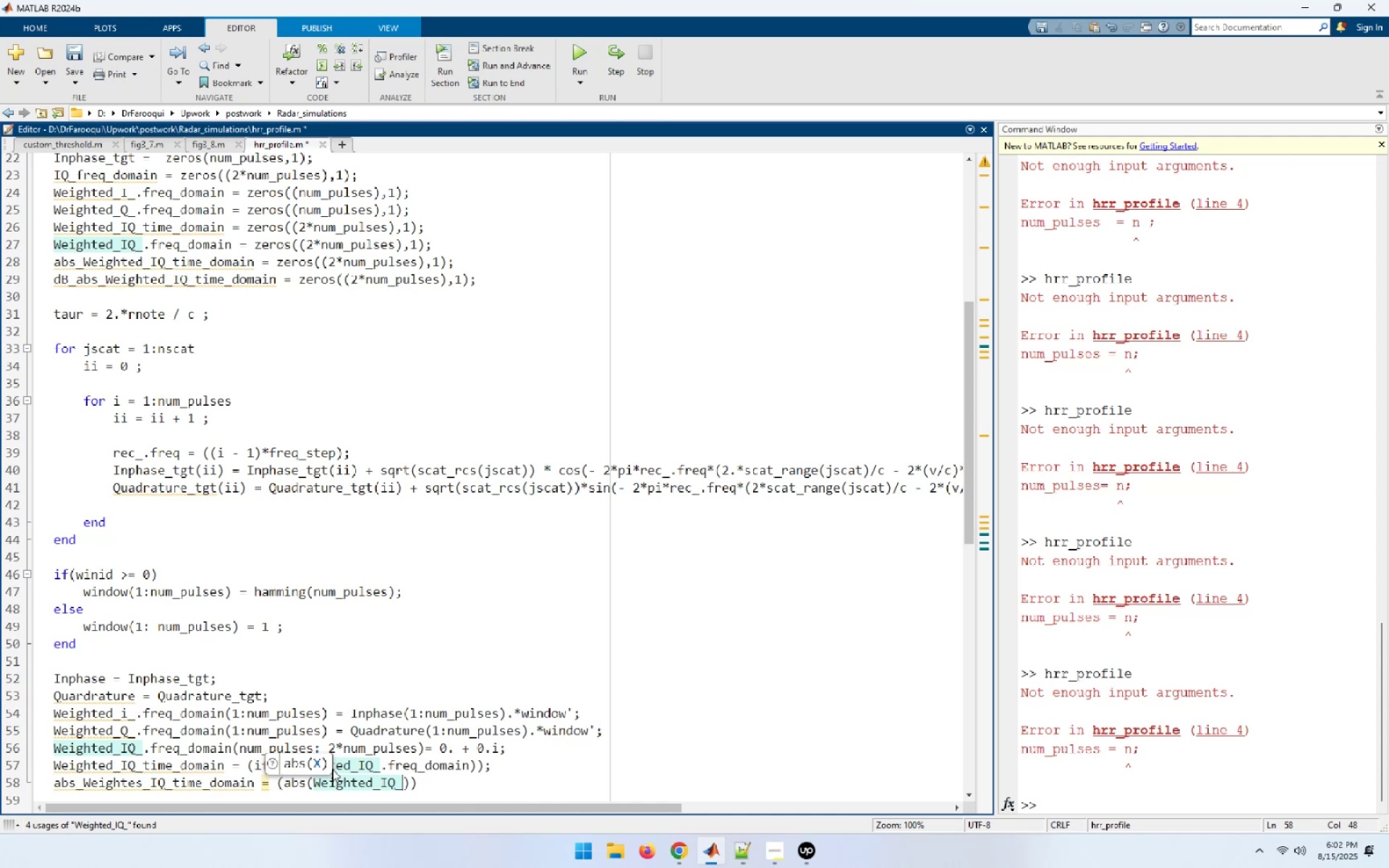 
wait(5.49)
 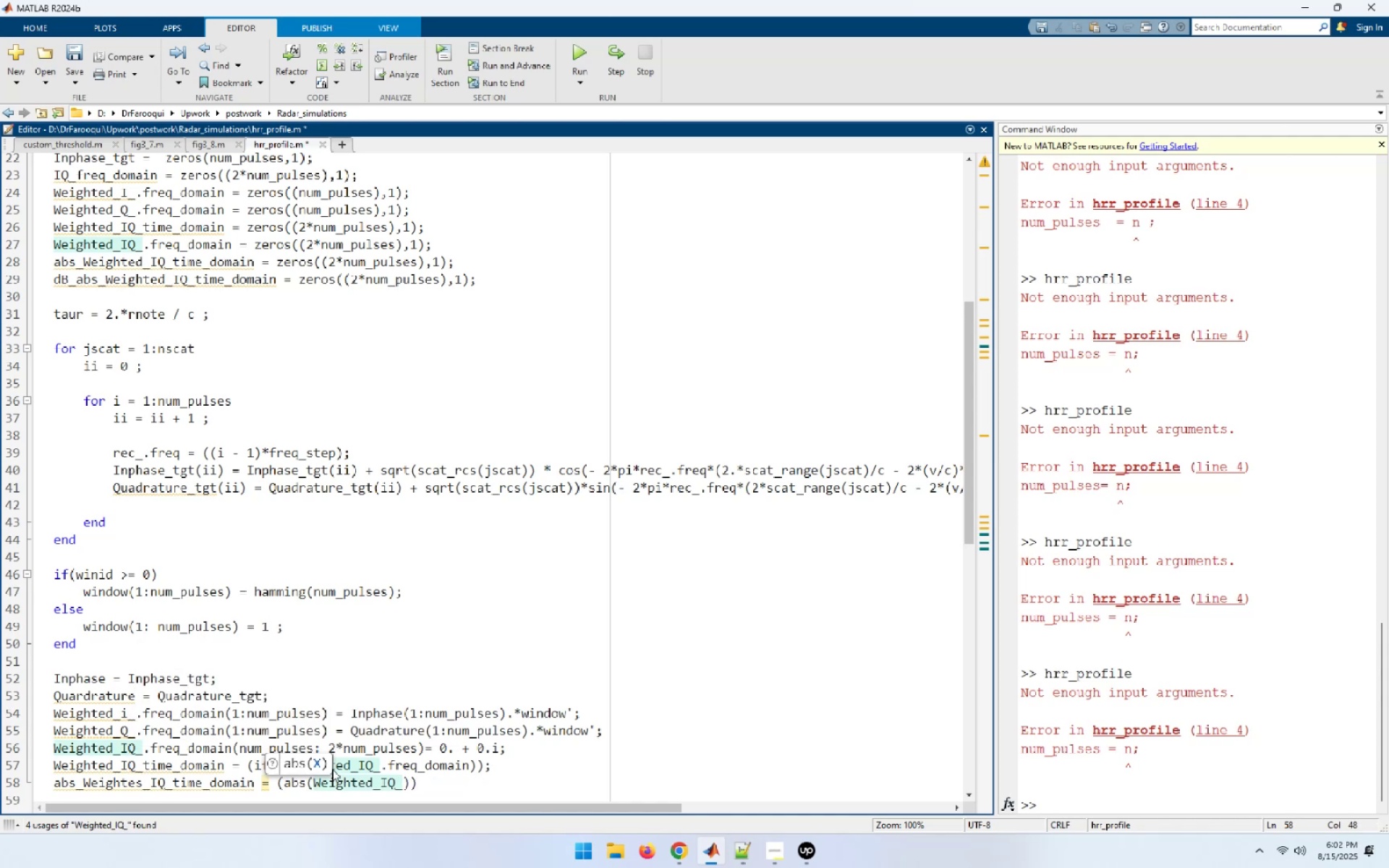 
type(.fre)
 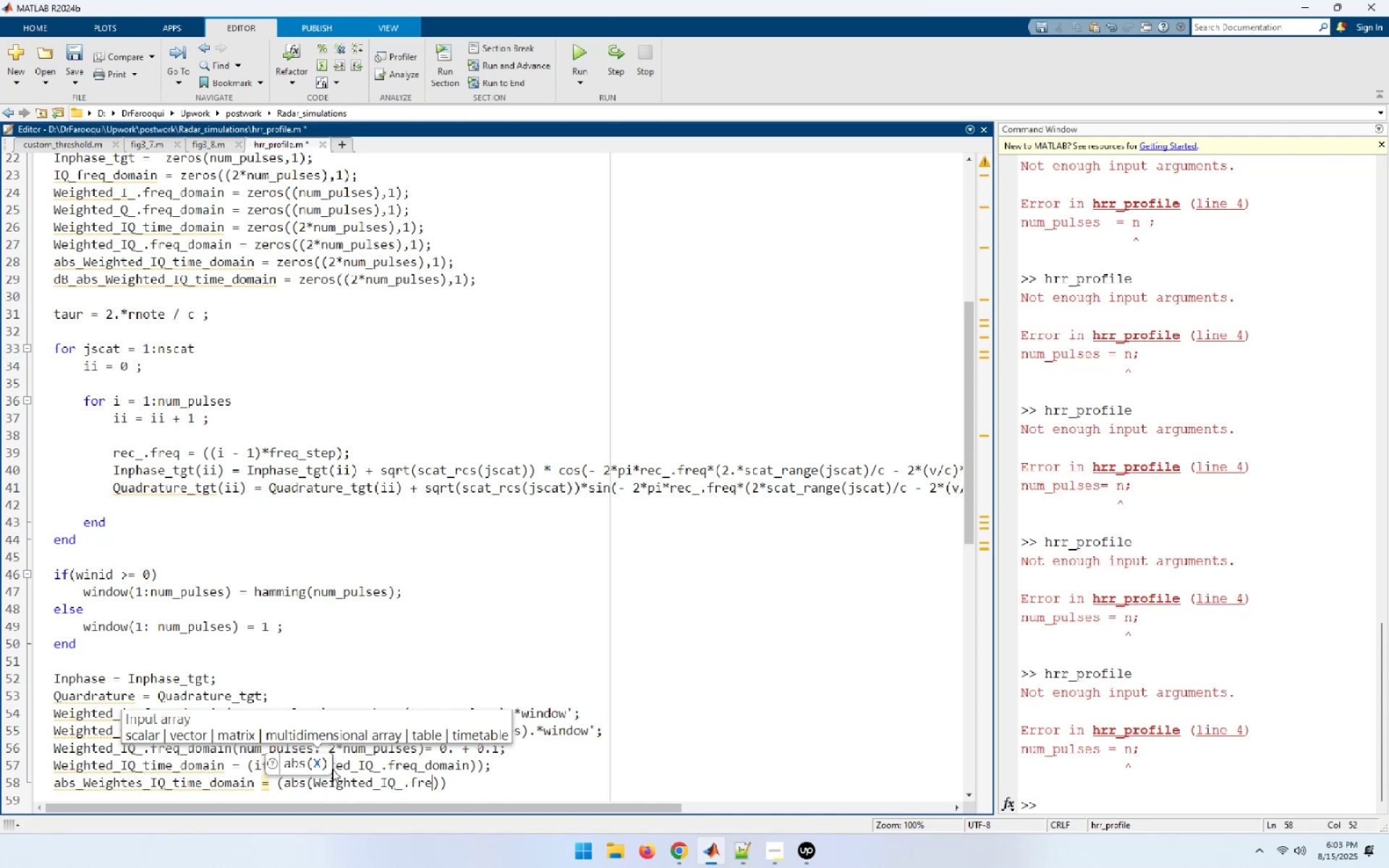 
wait(5.46)
 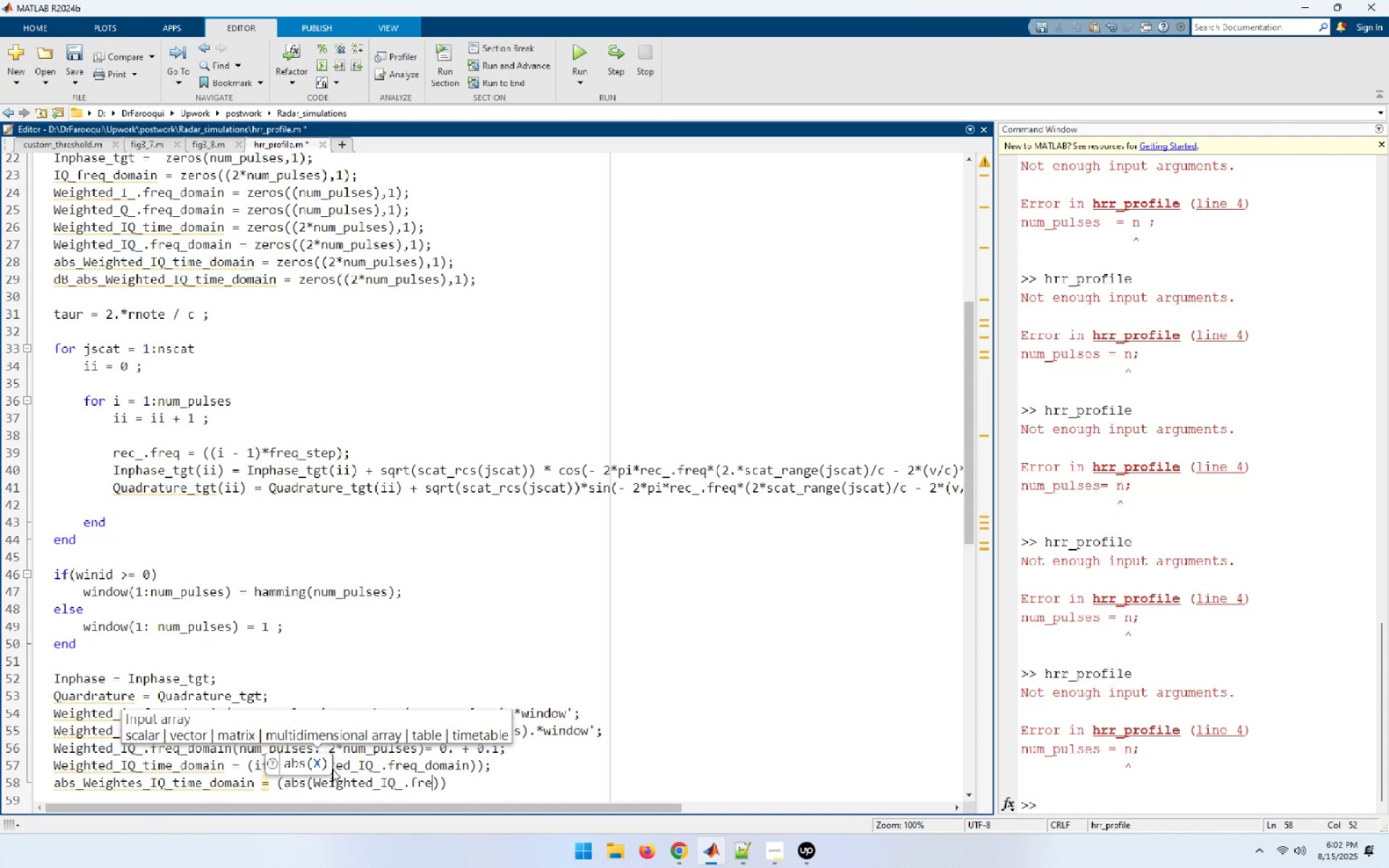 
key(Backspace)
key(Backspace)
key(Backspace)
type(time_domain)
 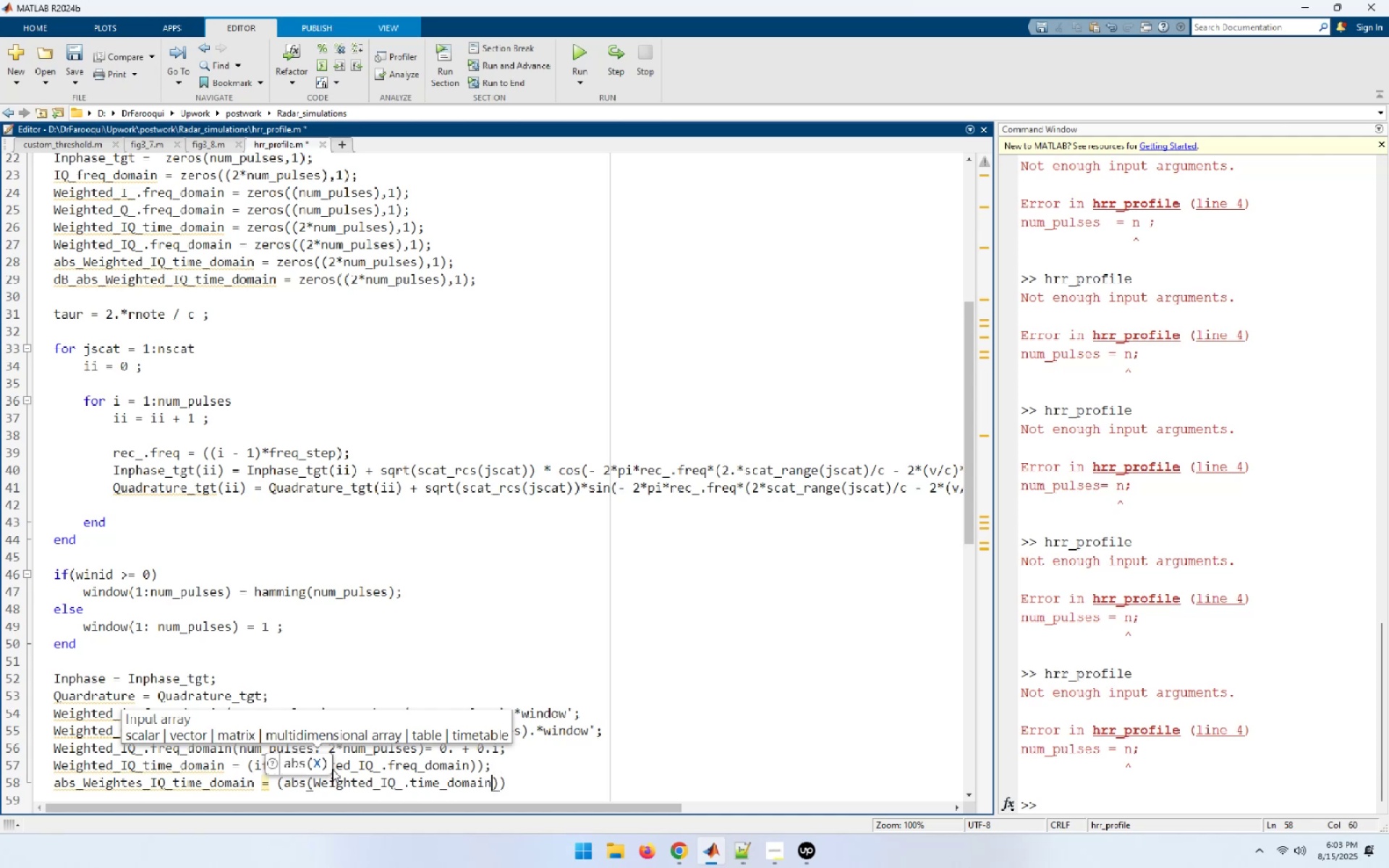 
wait(5.73)
 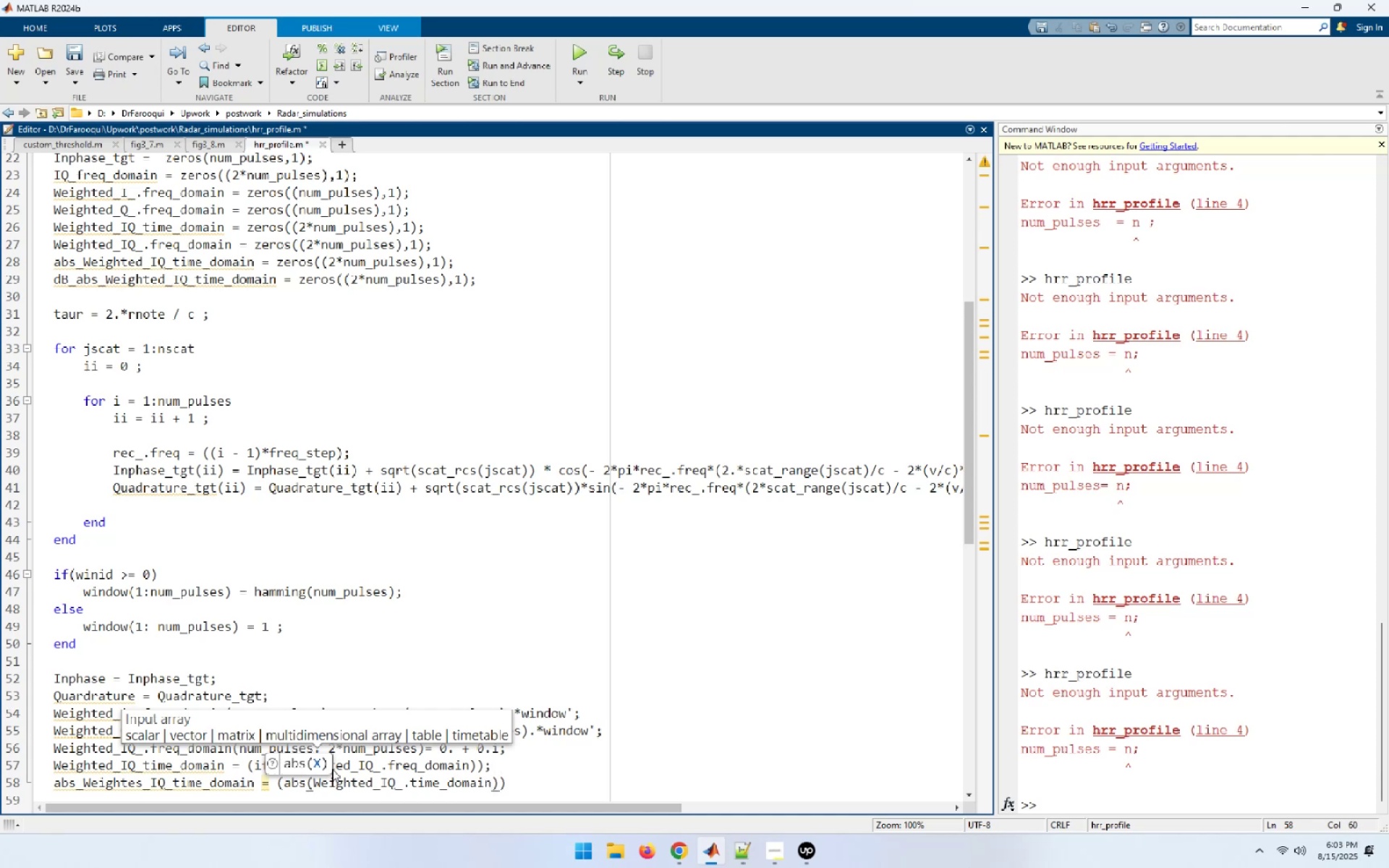 
key(ArrowRight)
 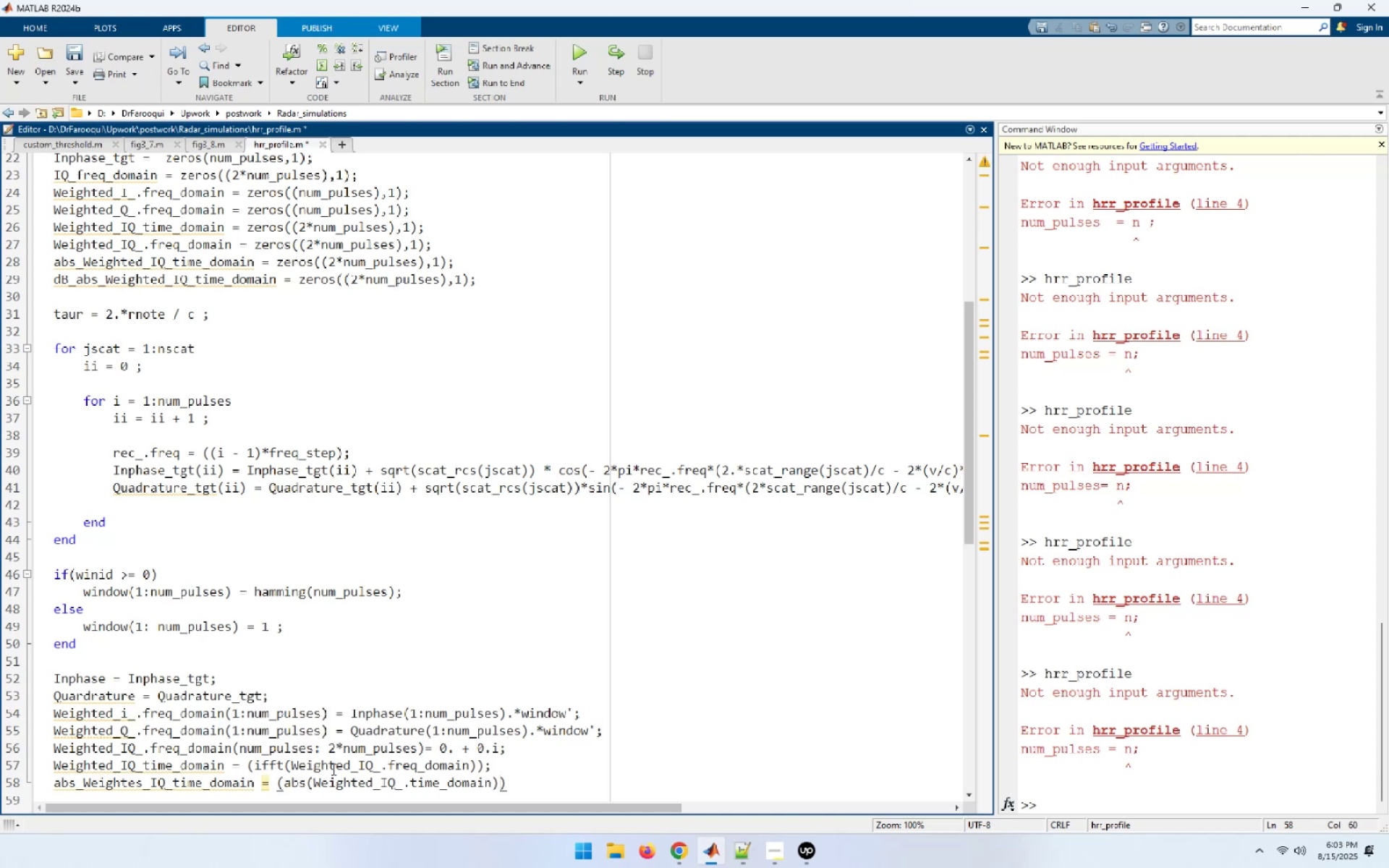 
key(ArrowRight)
 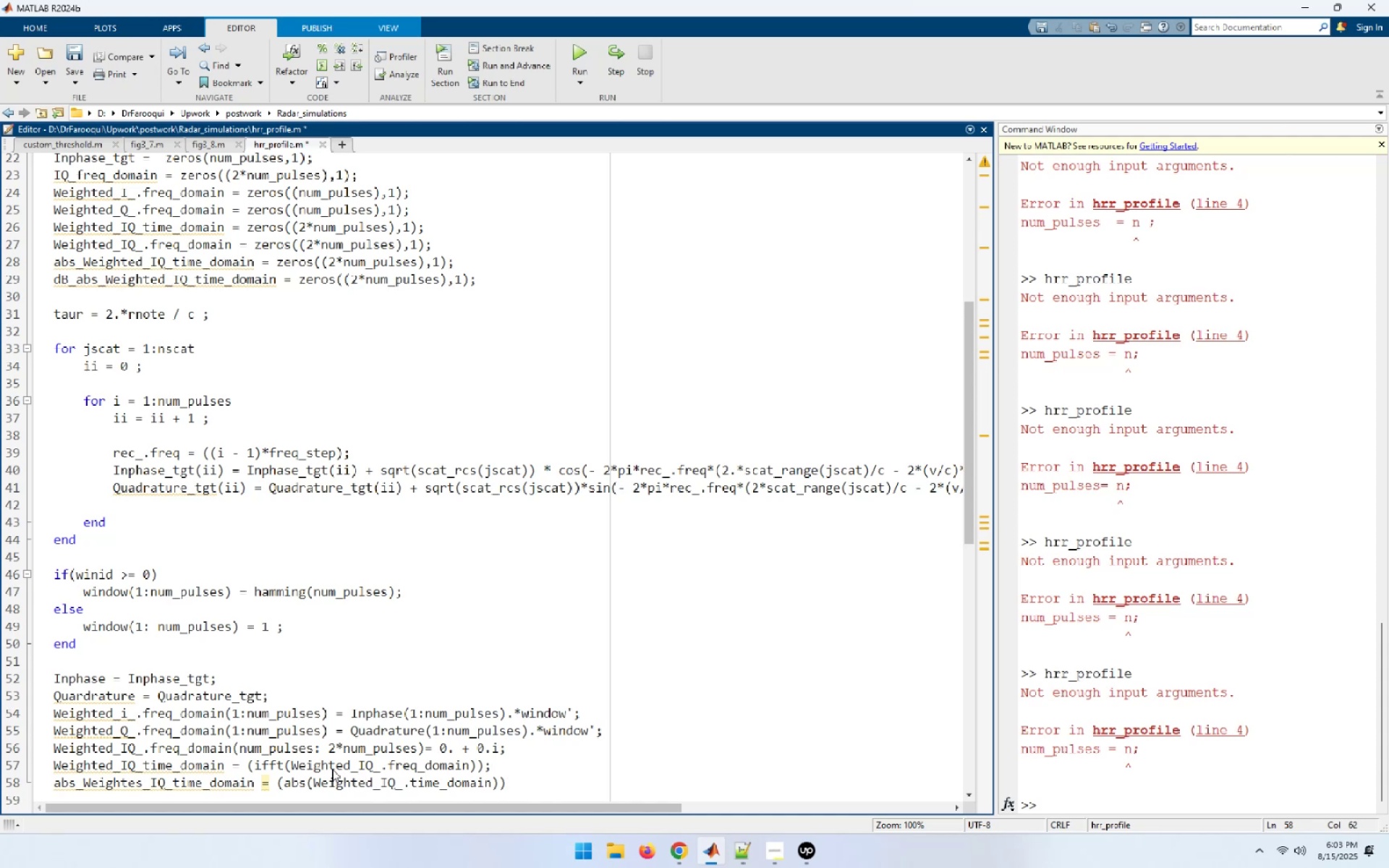 
key(Semicolon)
 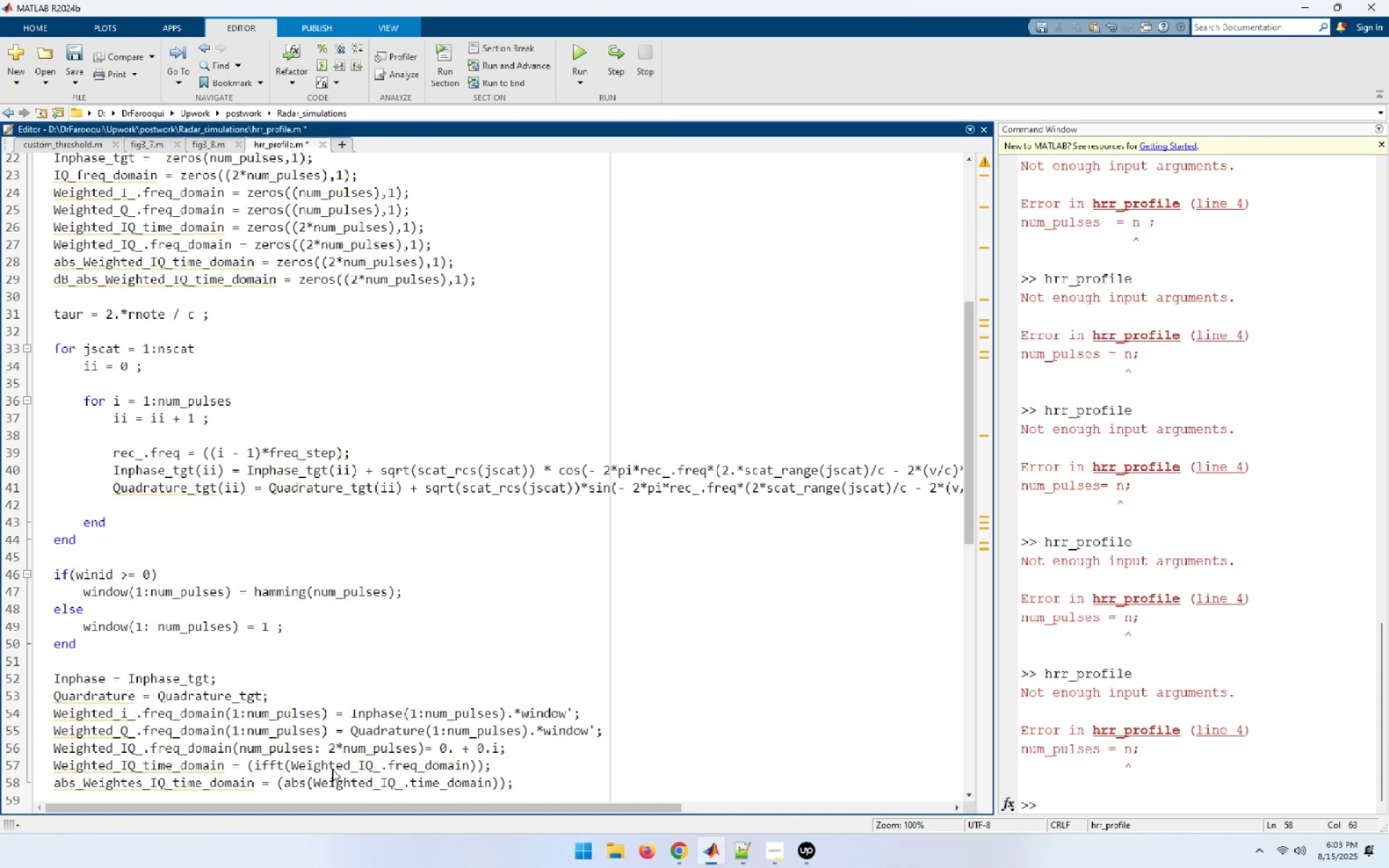 
wait(6.64)
 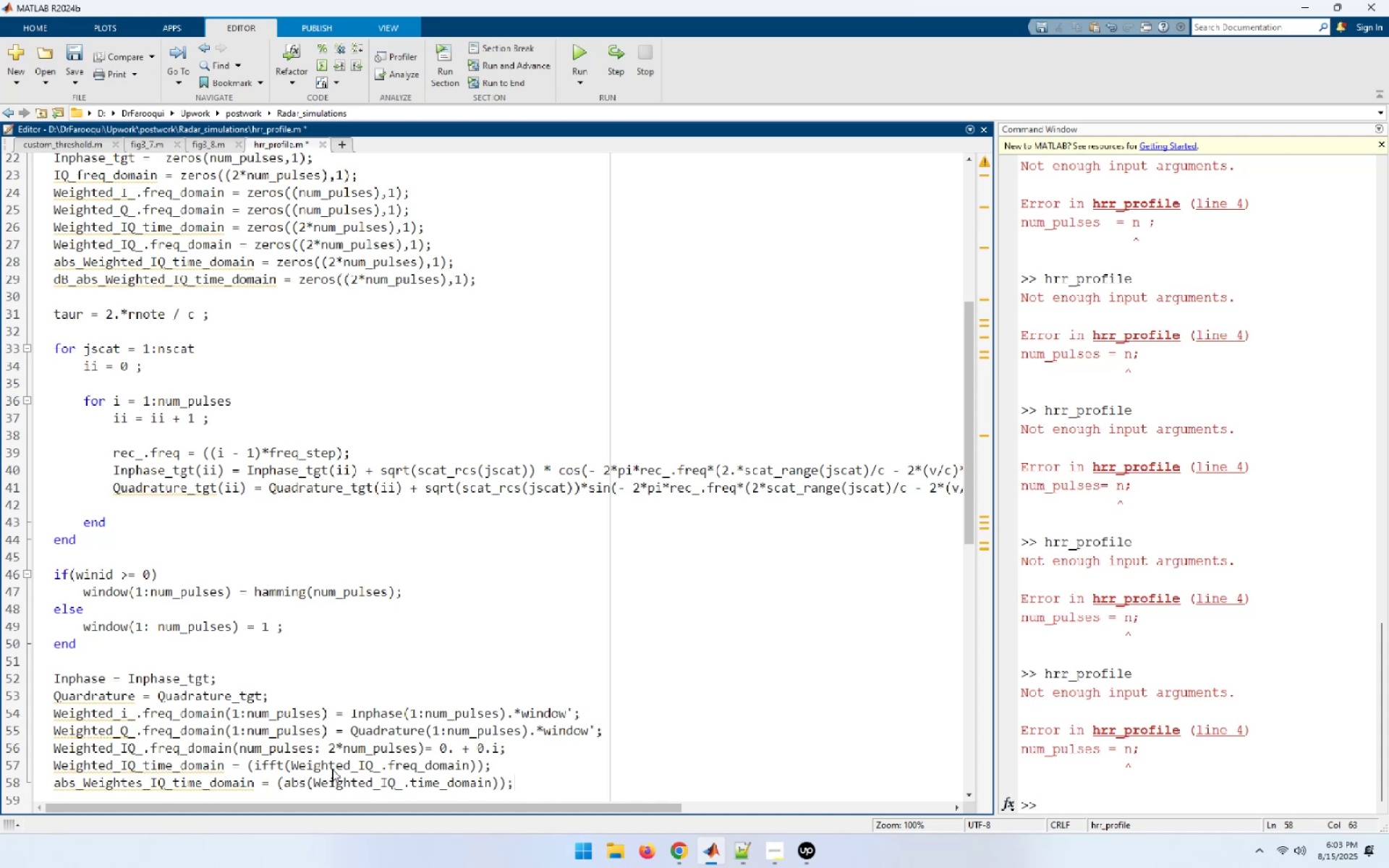 
key(Enter)
 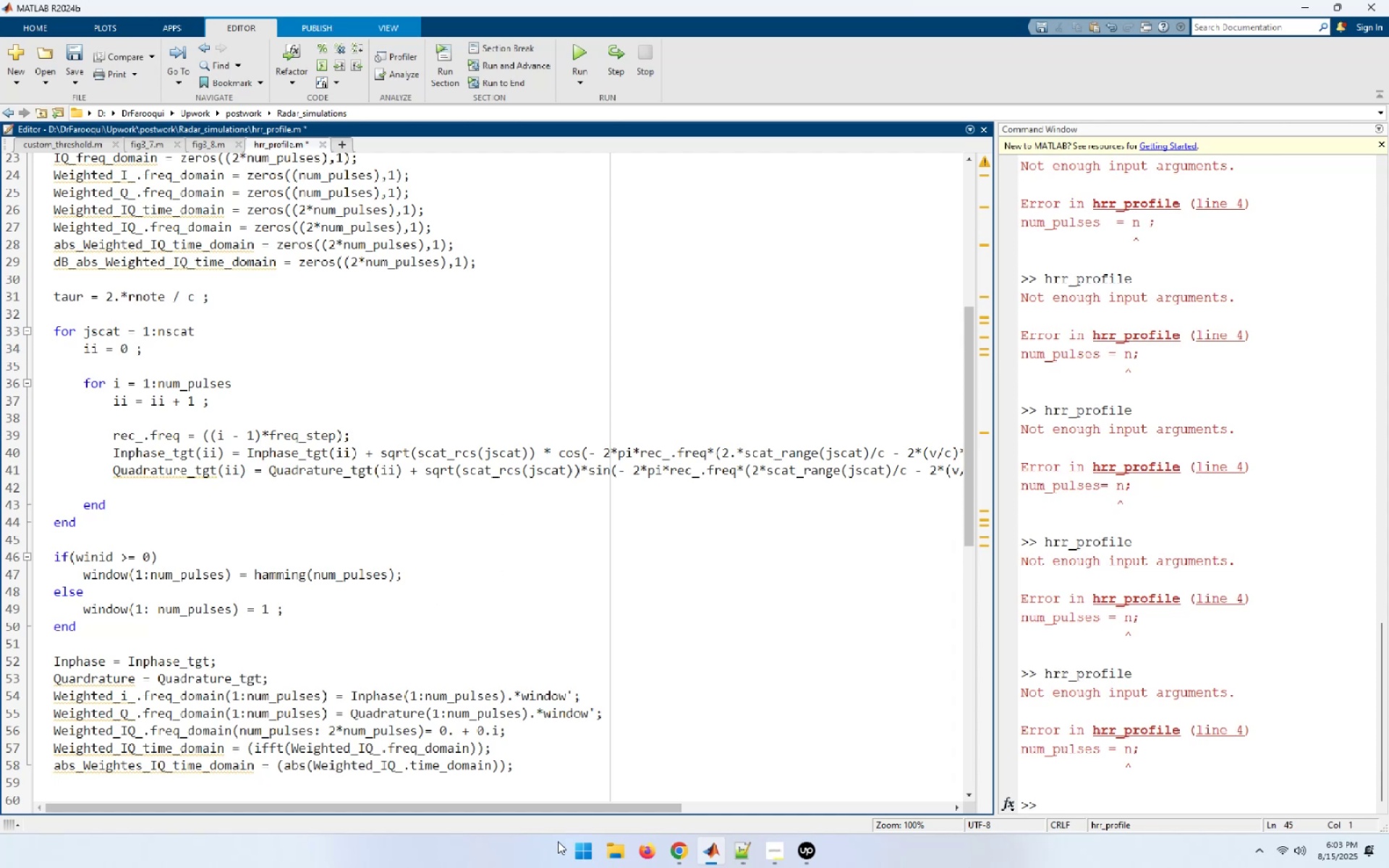 
left_click([546, 775])
 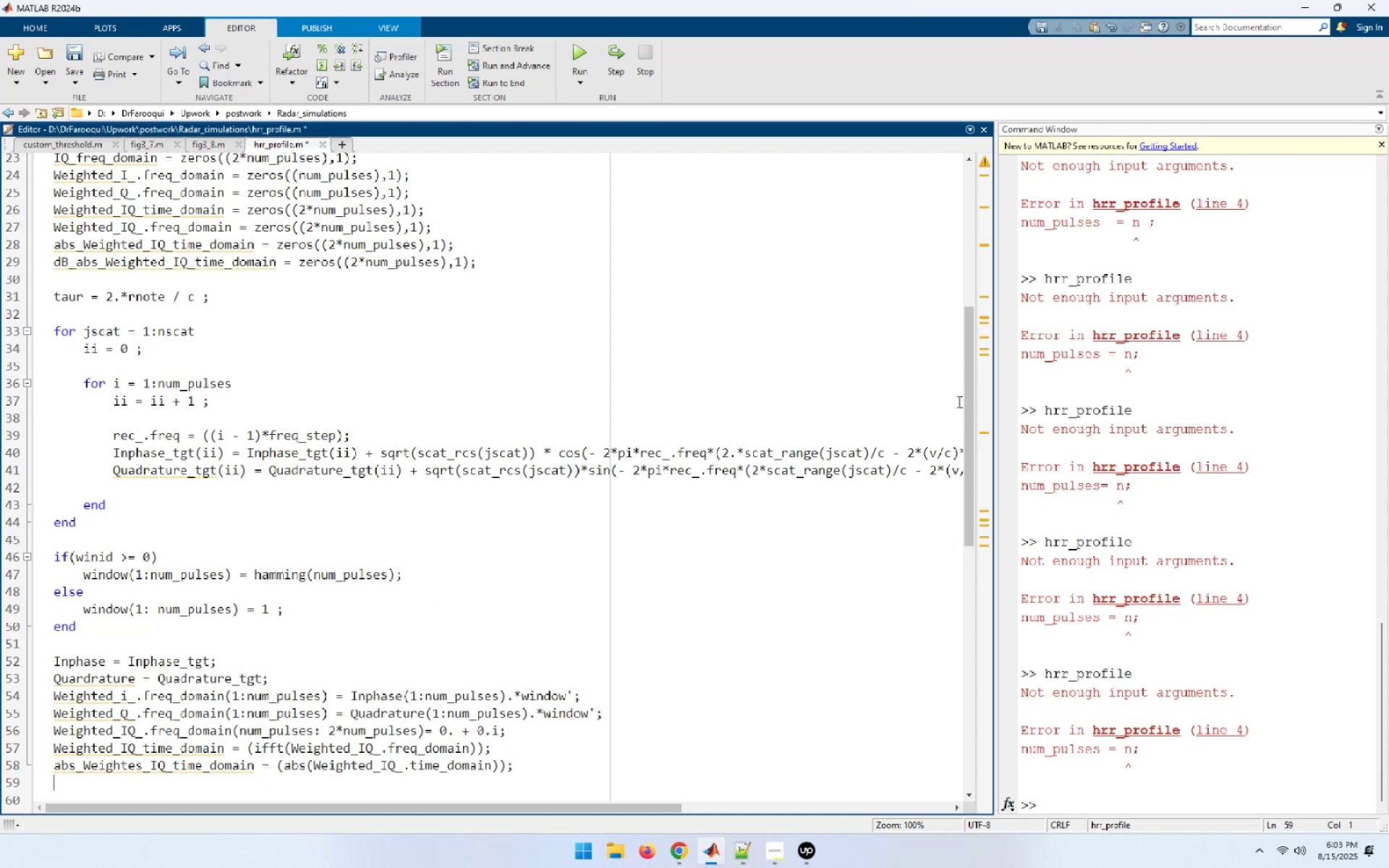 
left_click_drag(start_coordinate=[967, 396], to_coordinate=[977, 579])
 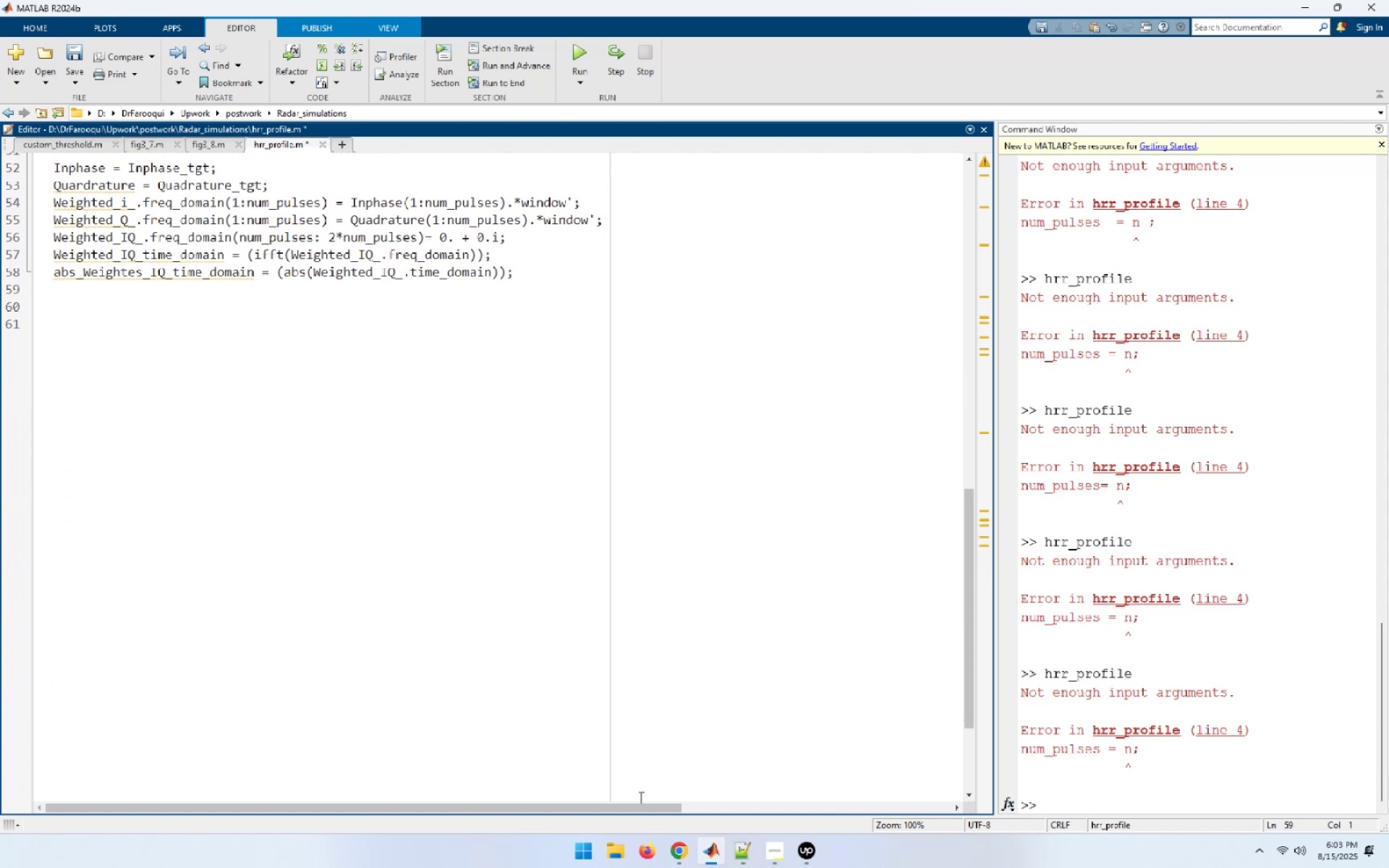 
mouse_move([691, 845])
 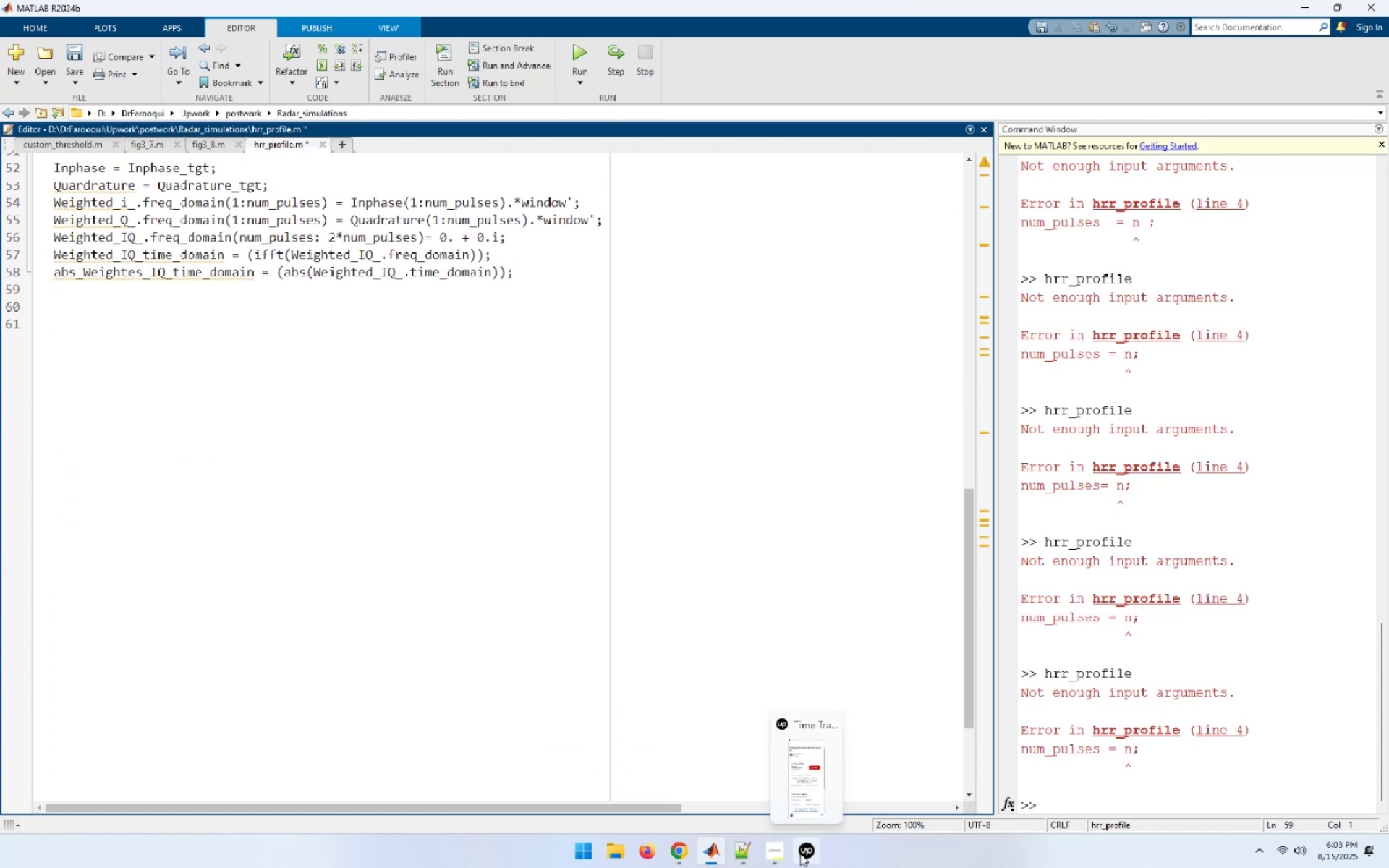 
left_click([800, 854])
 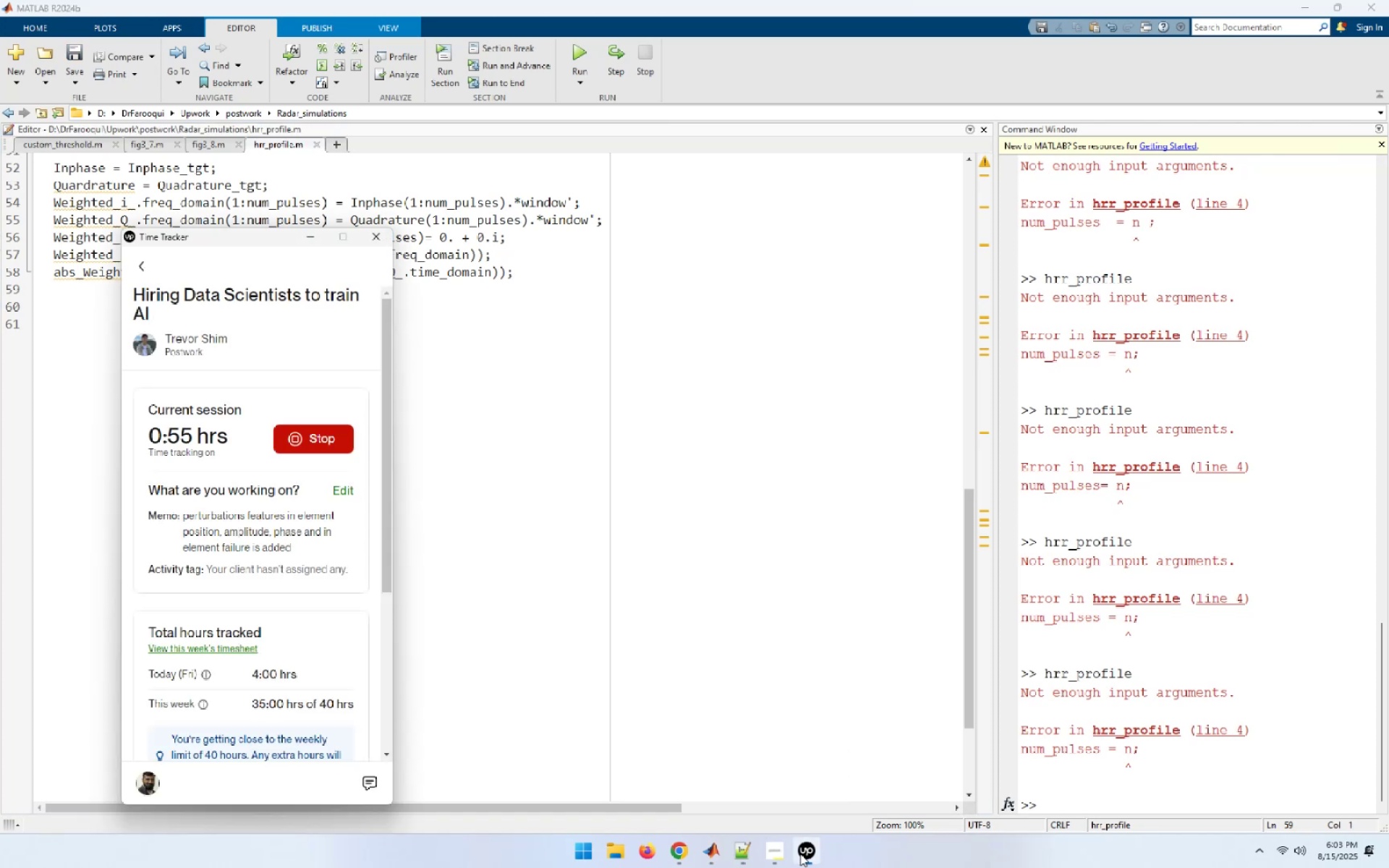 
wait(8.35)
 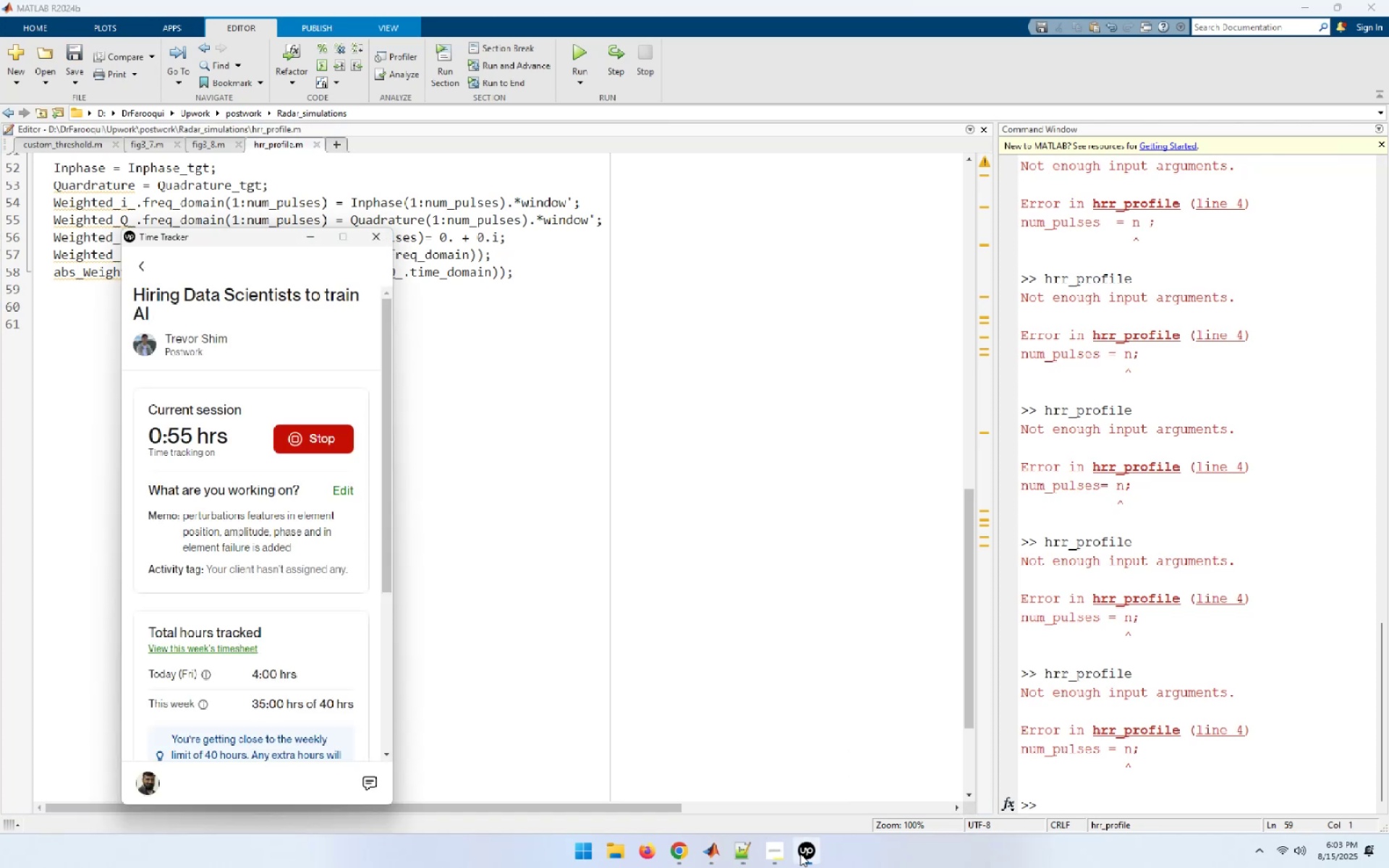 
left_click([797, 855])
 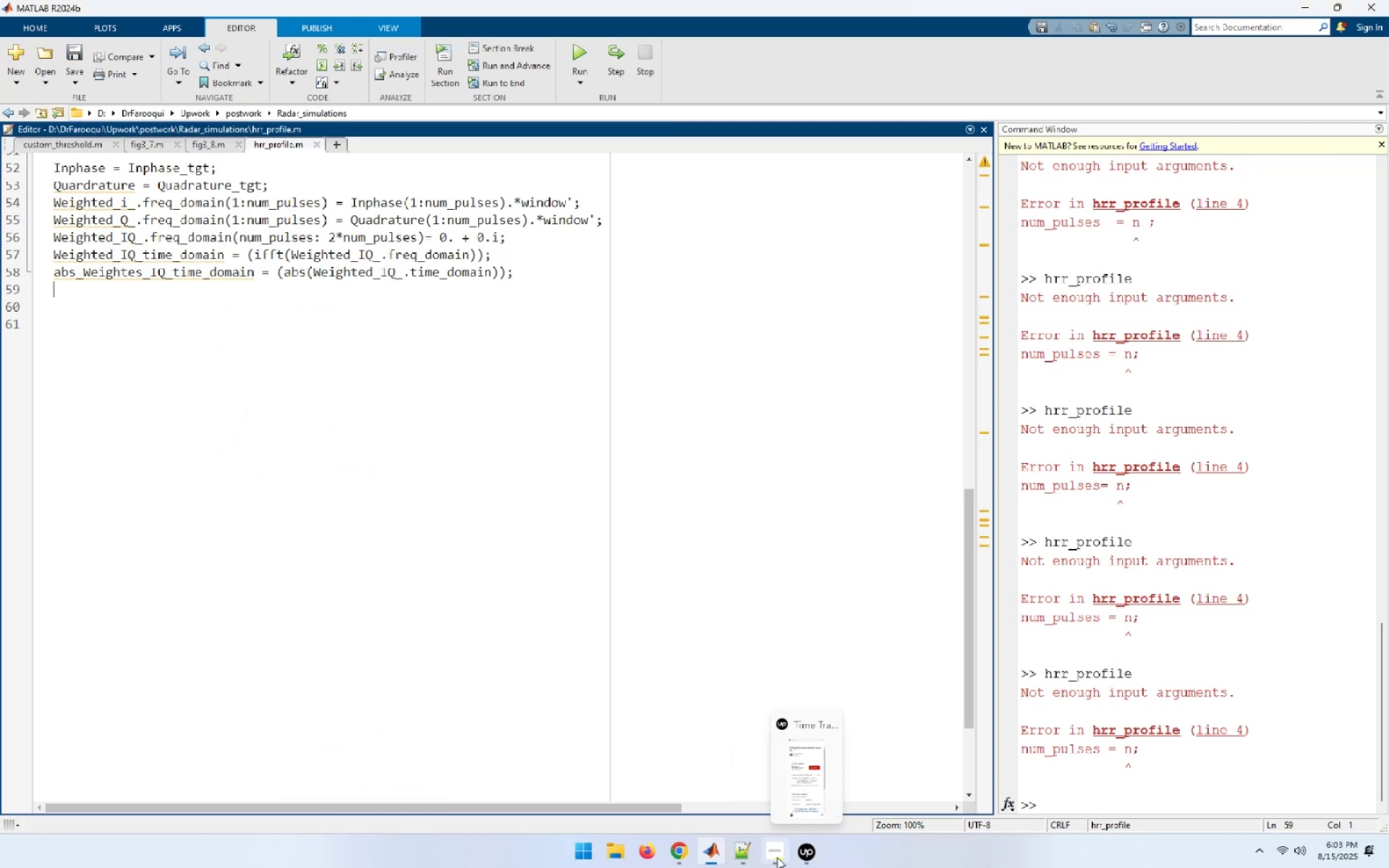 
mouse_move([692, 860])
 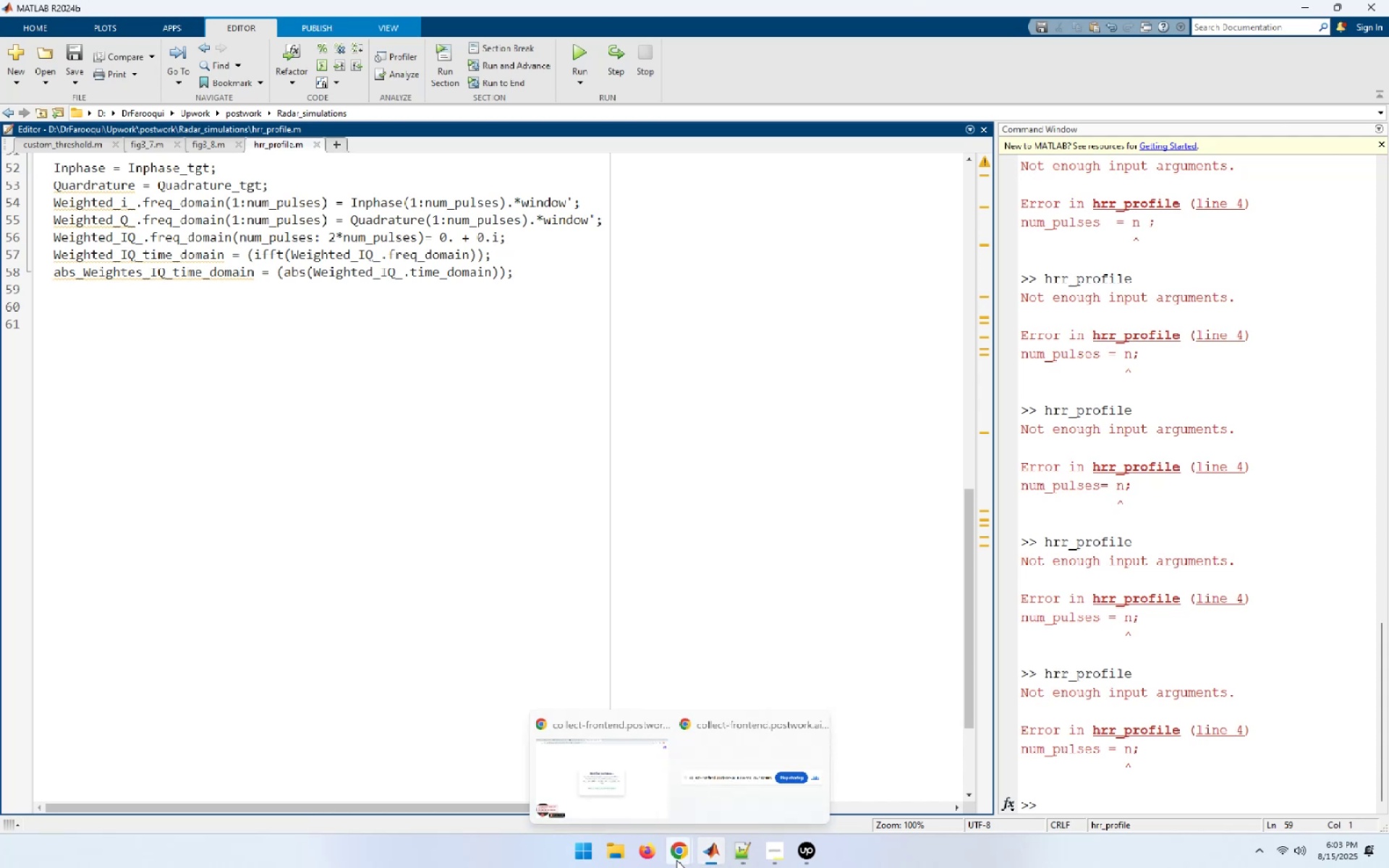 
left_click([676, 860])
 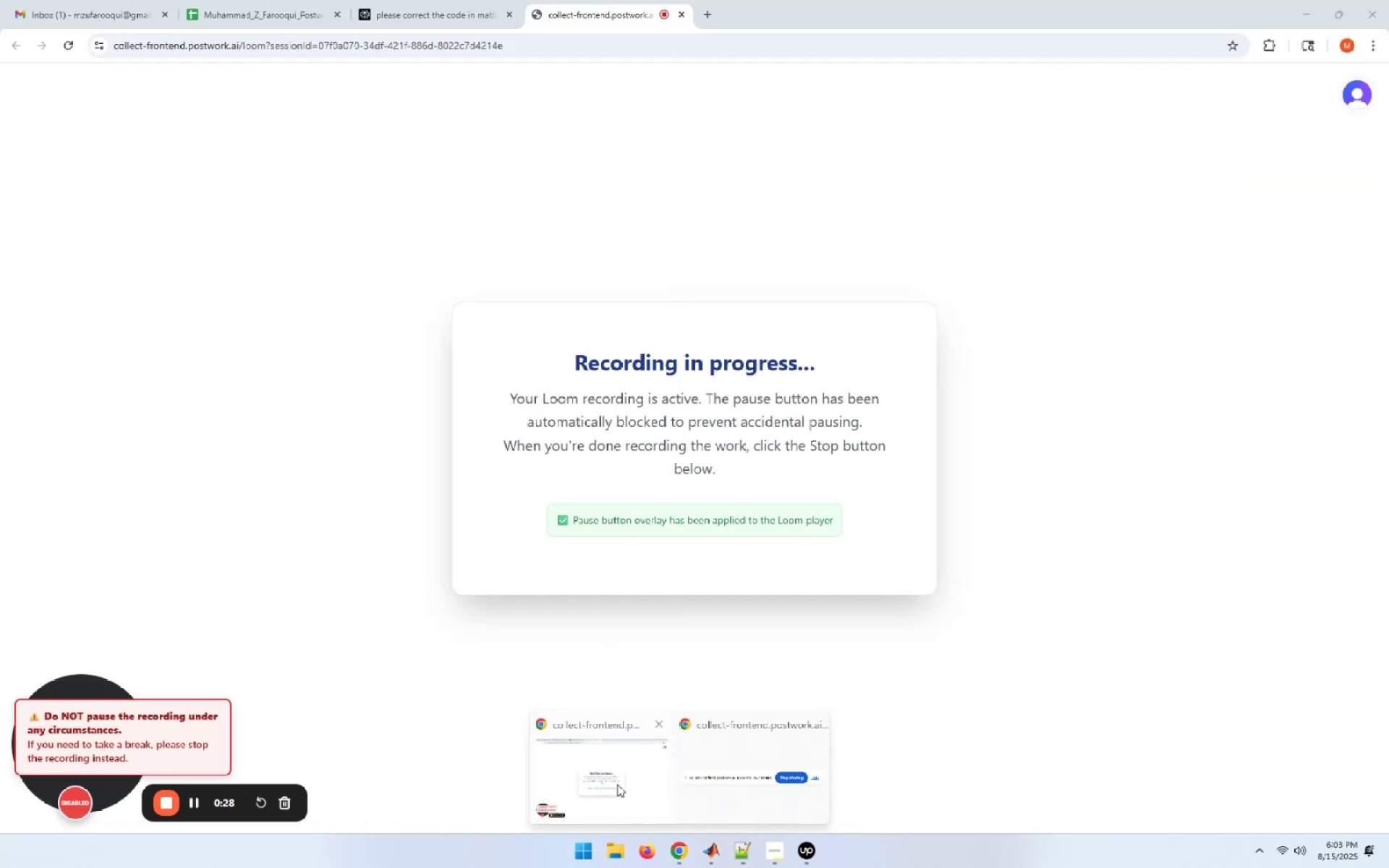 
left_click([617, 784])
 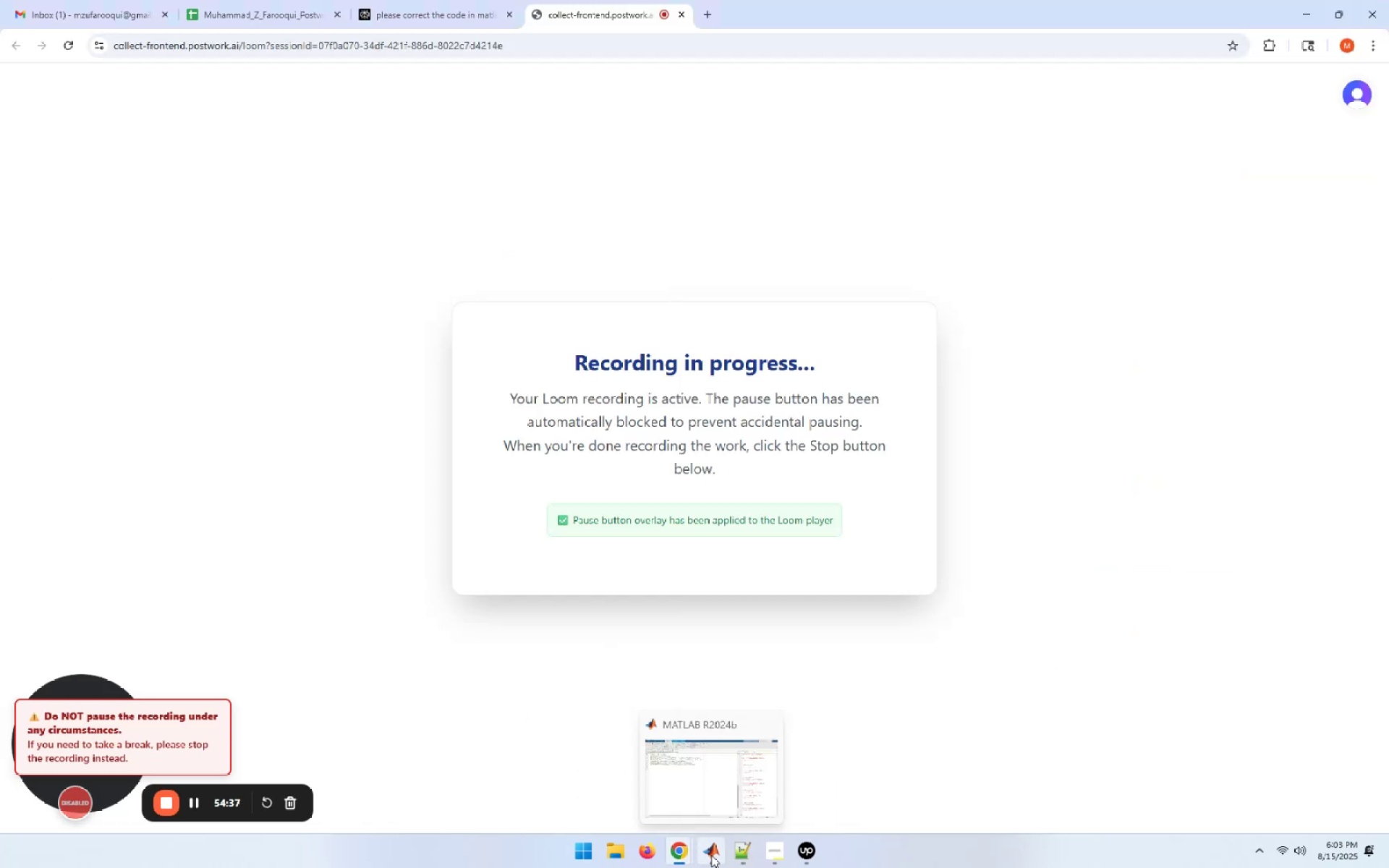 
left_click([711, 855])
 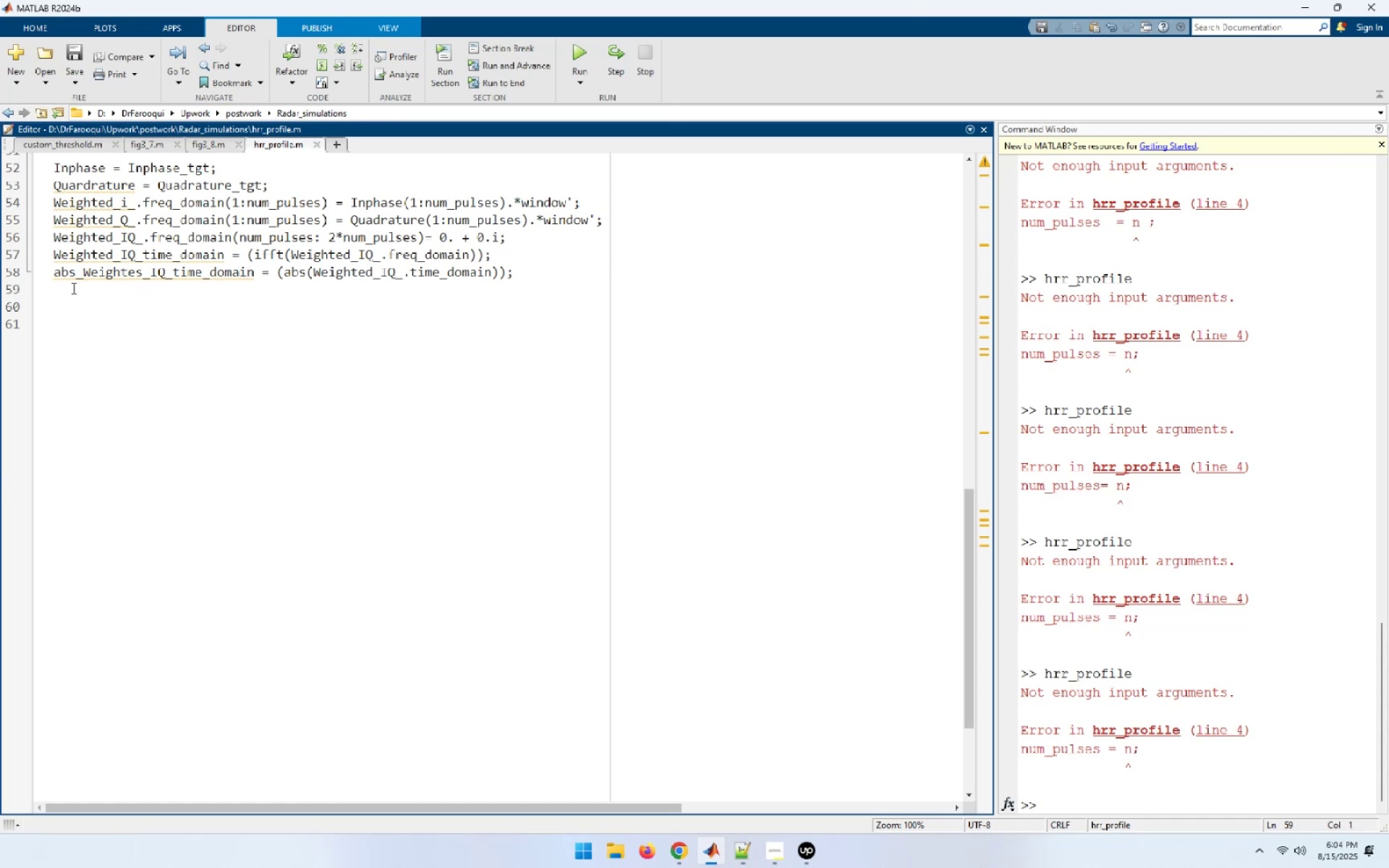 
left_click([62, 286])
 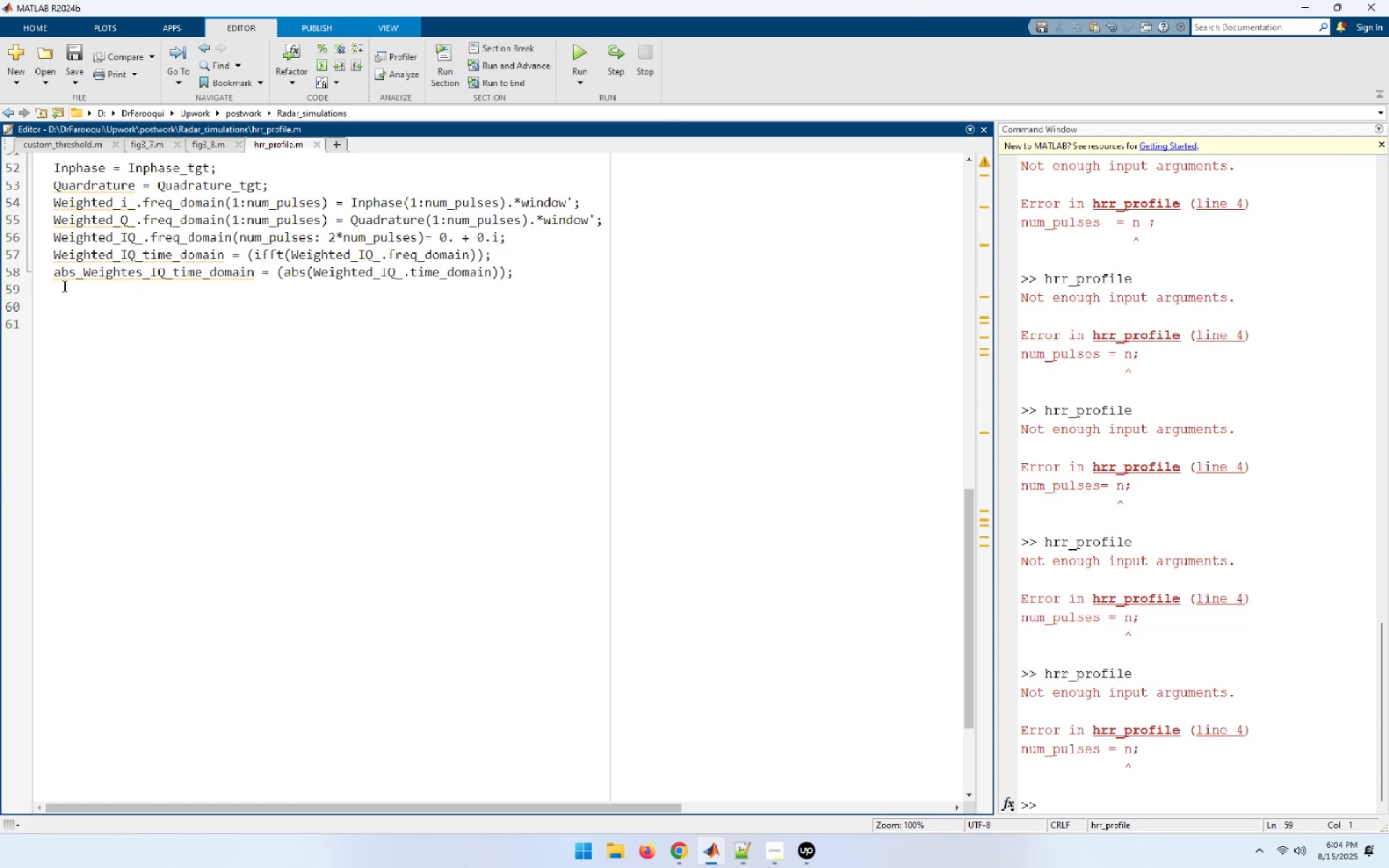 
left_click([536, 276])
 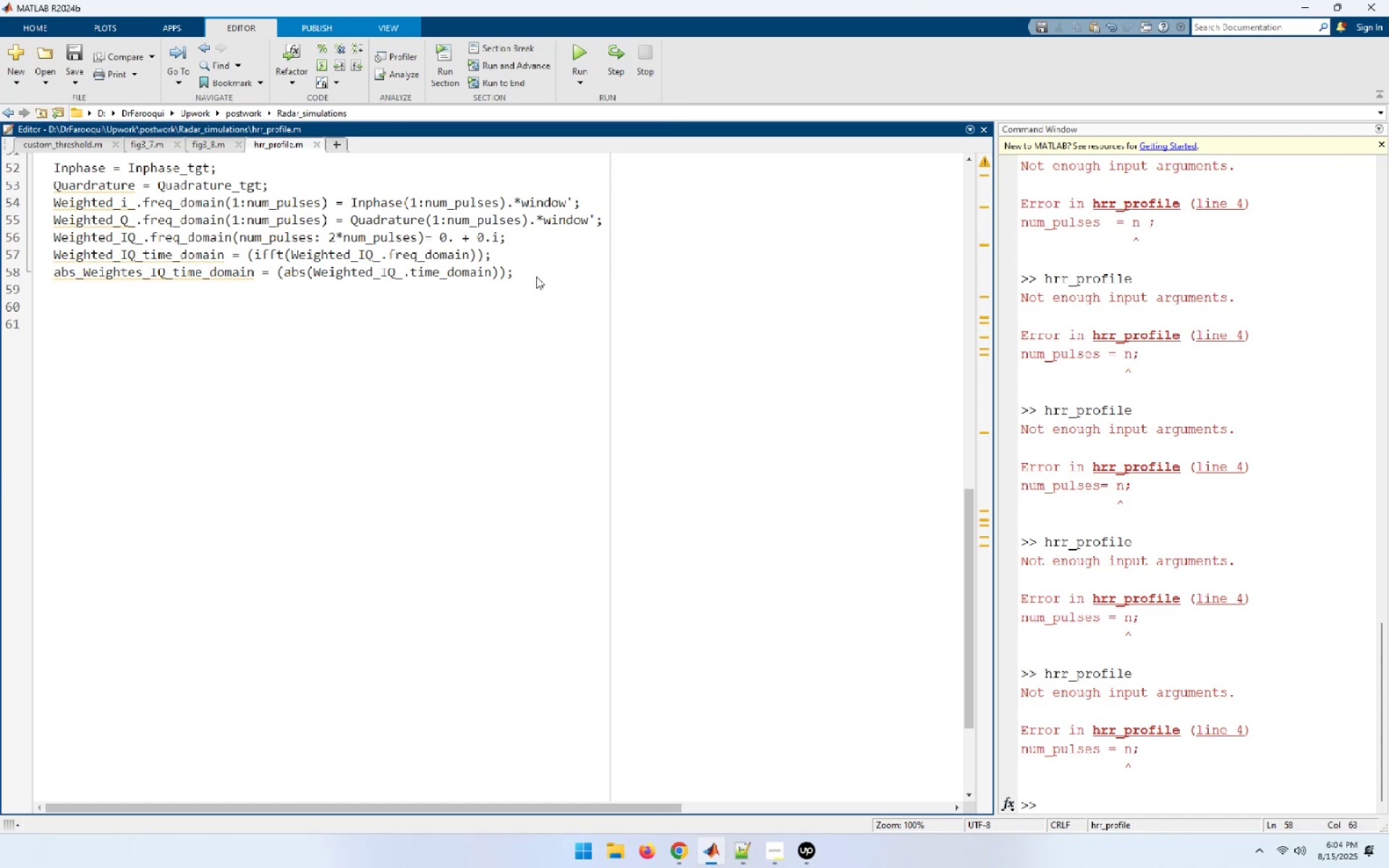 
key(Enter)
 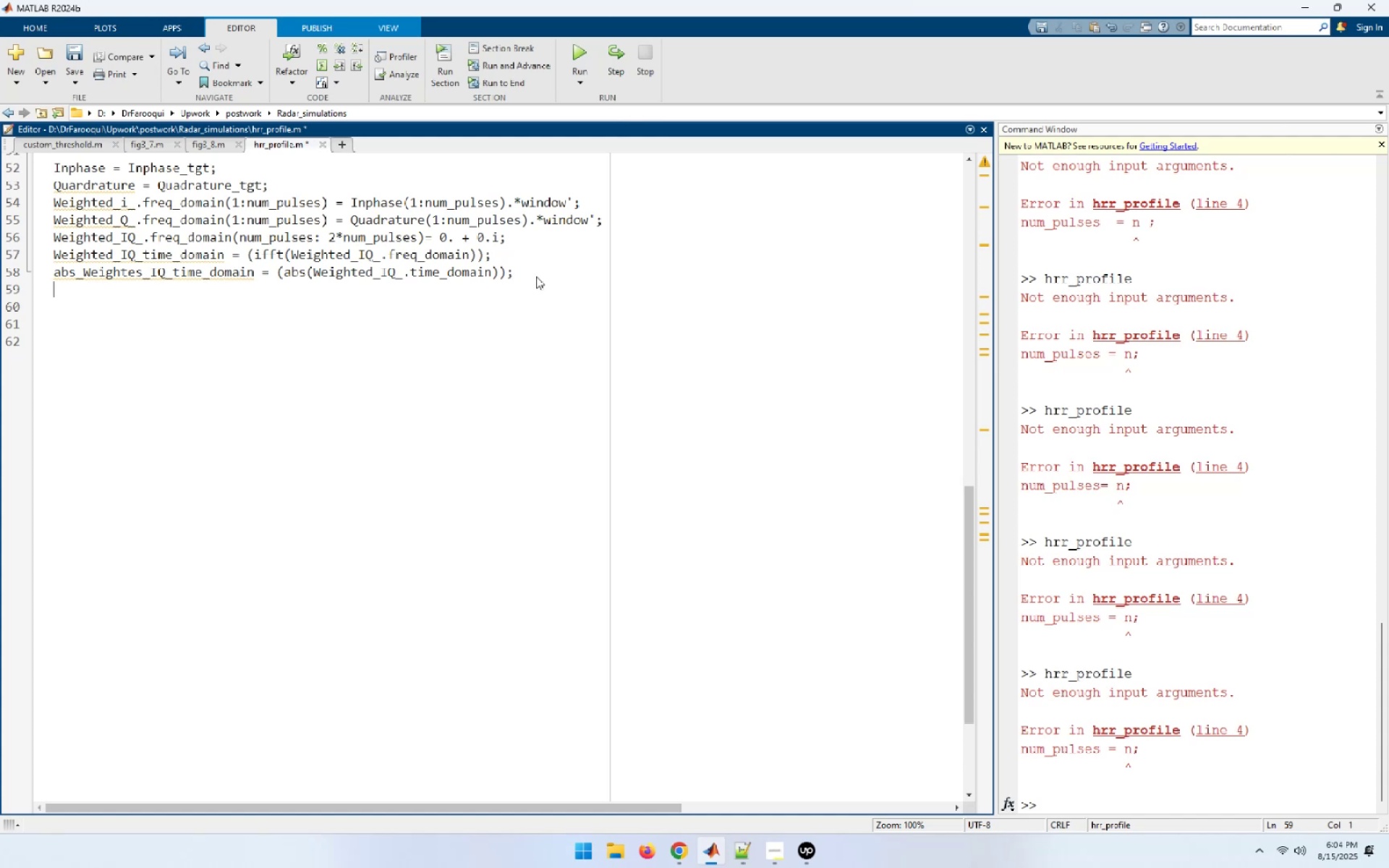 
wait(8.89)
 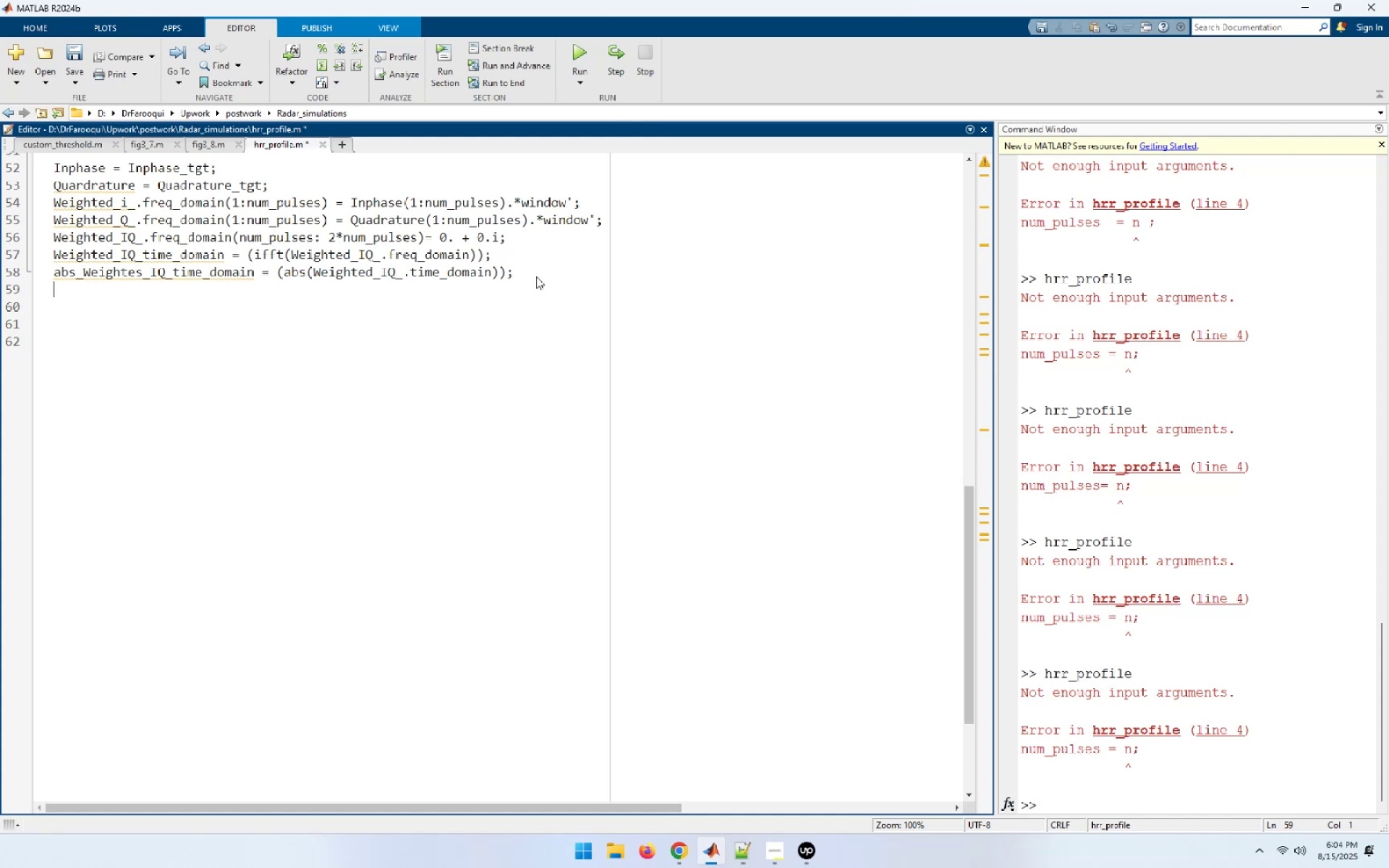 
type(db)
 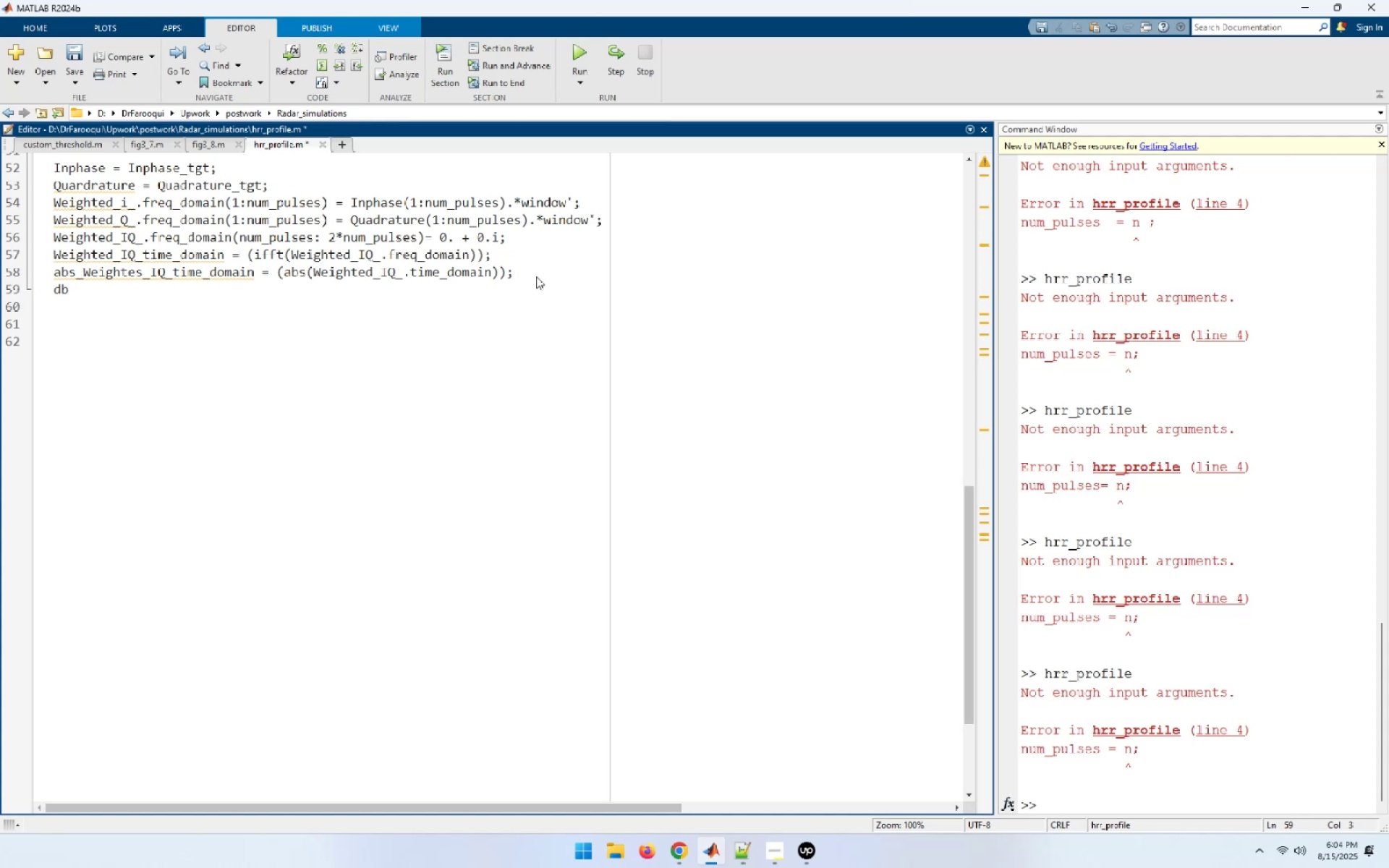 
type(_abs_)
 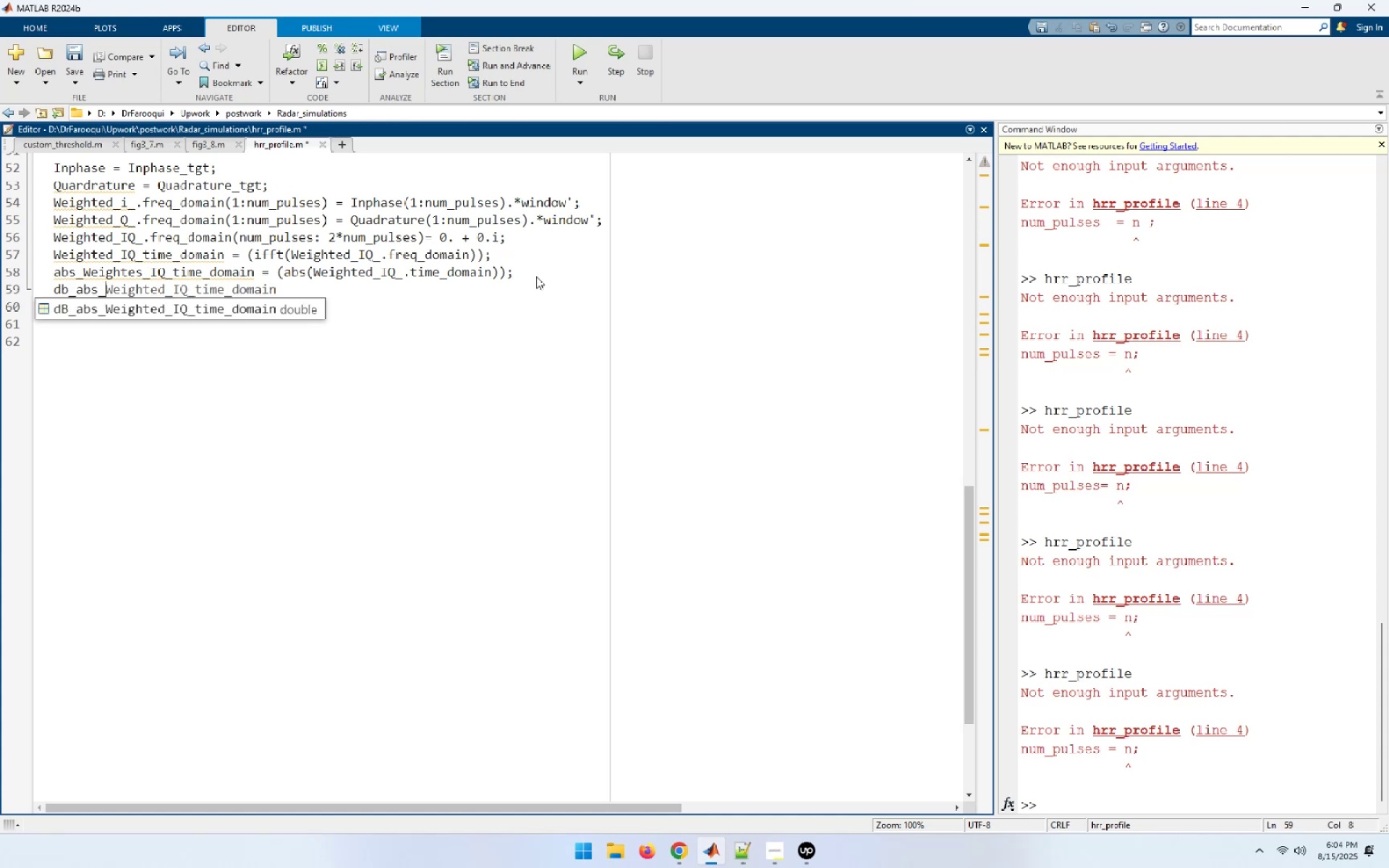 
wait(5.42)
 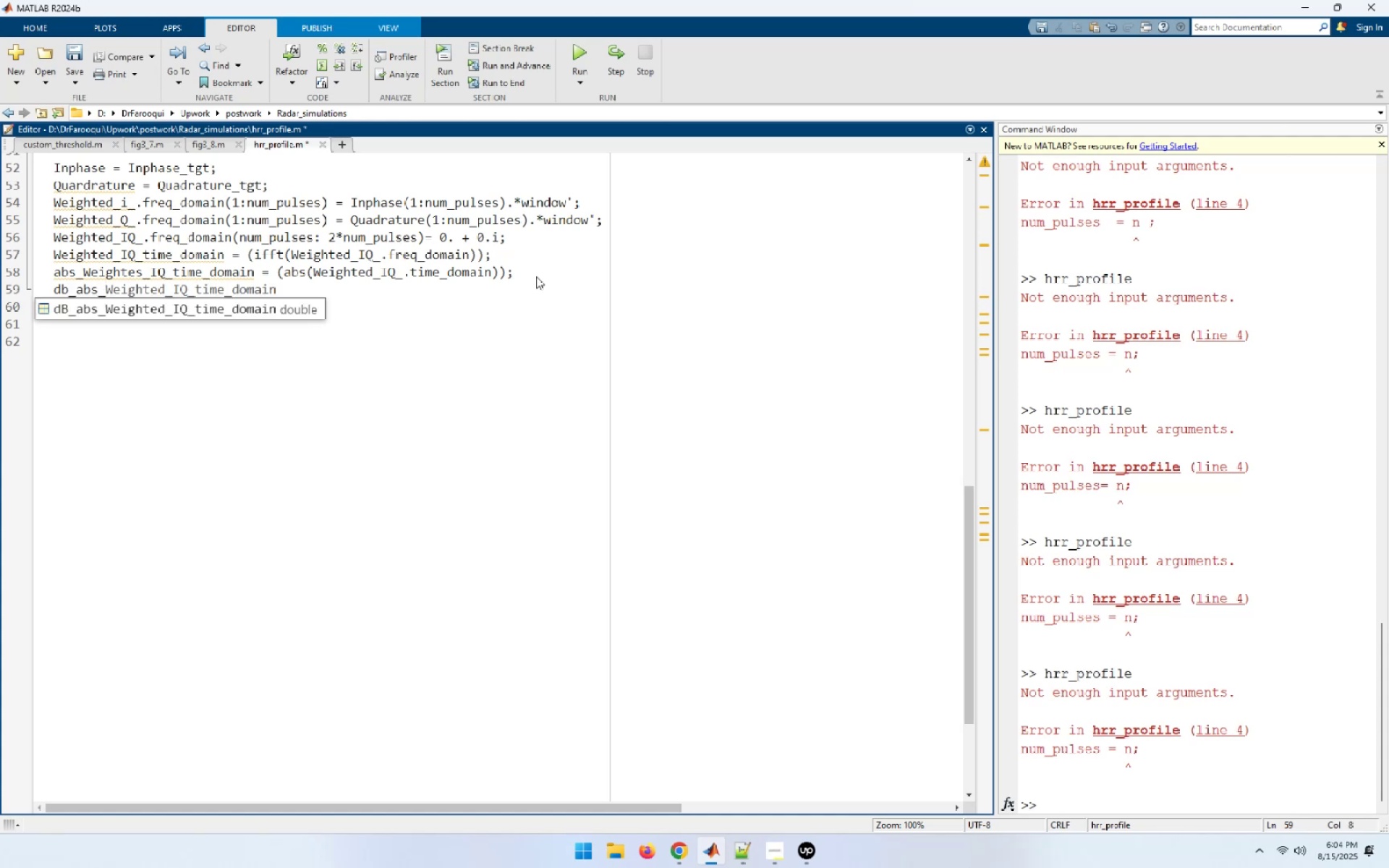 
type(Weighted)
 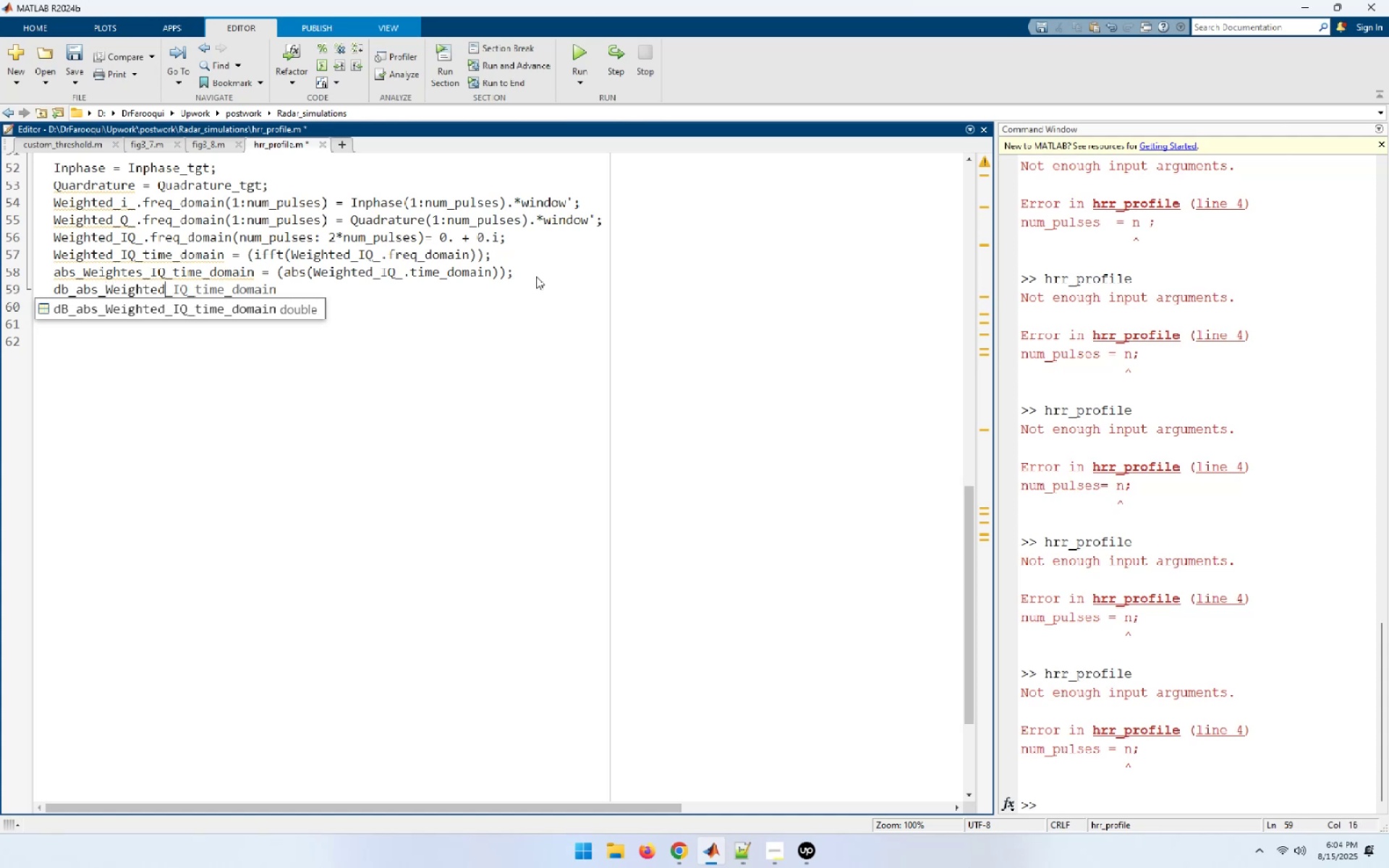 
key(Shift+Minus)
 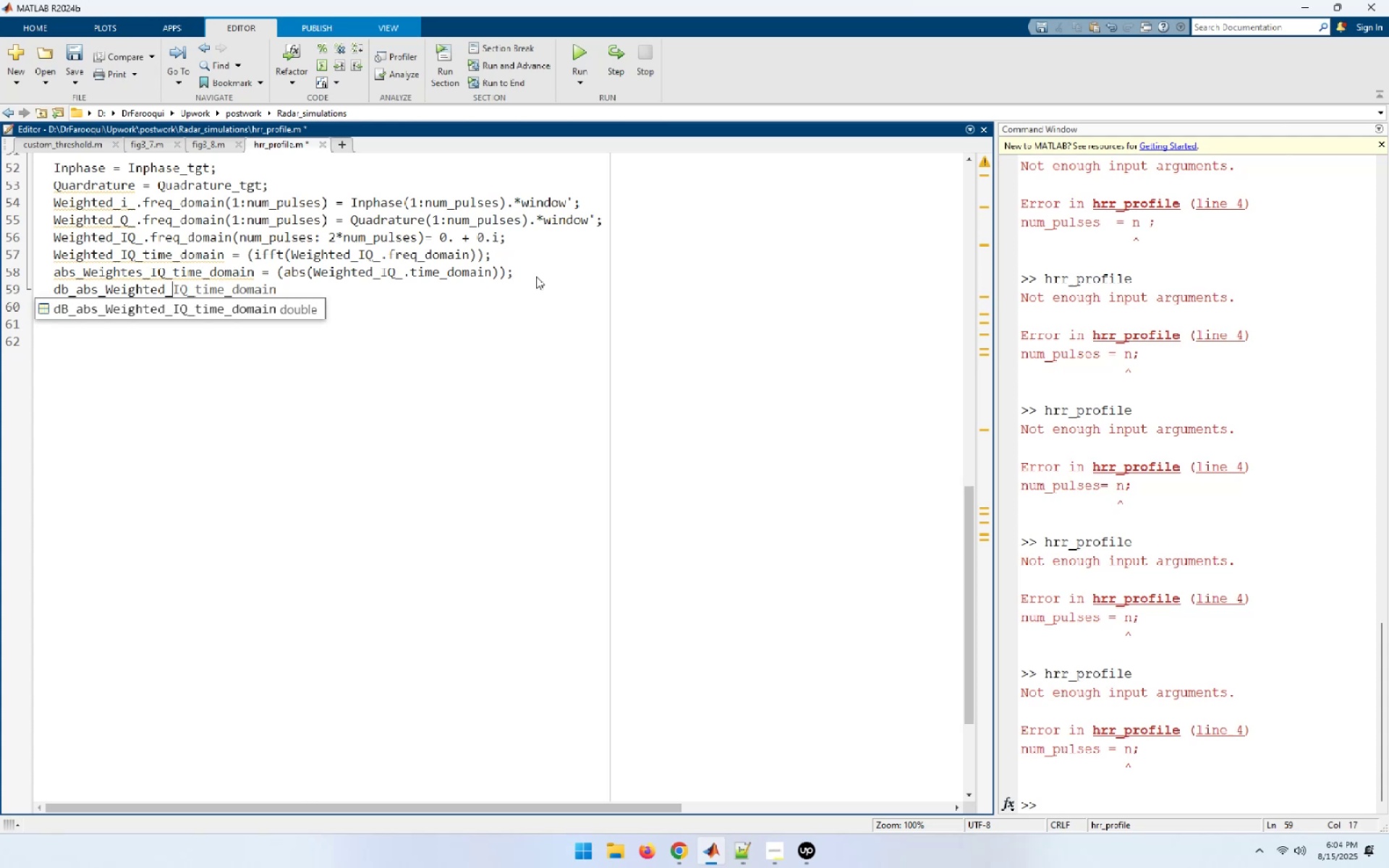 
type(IQ)
 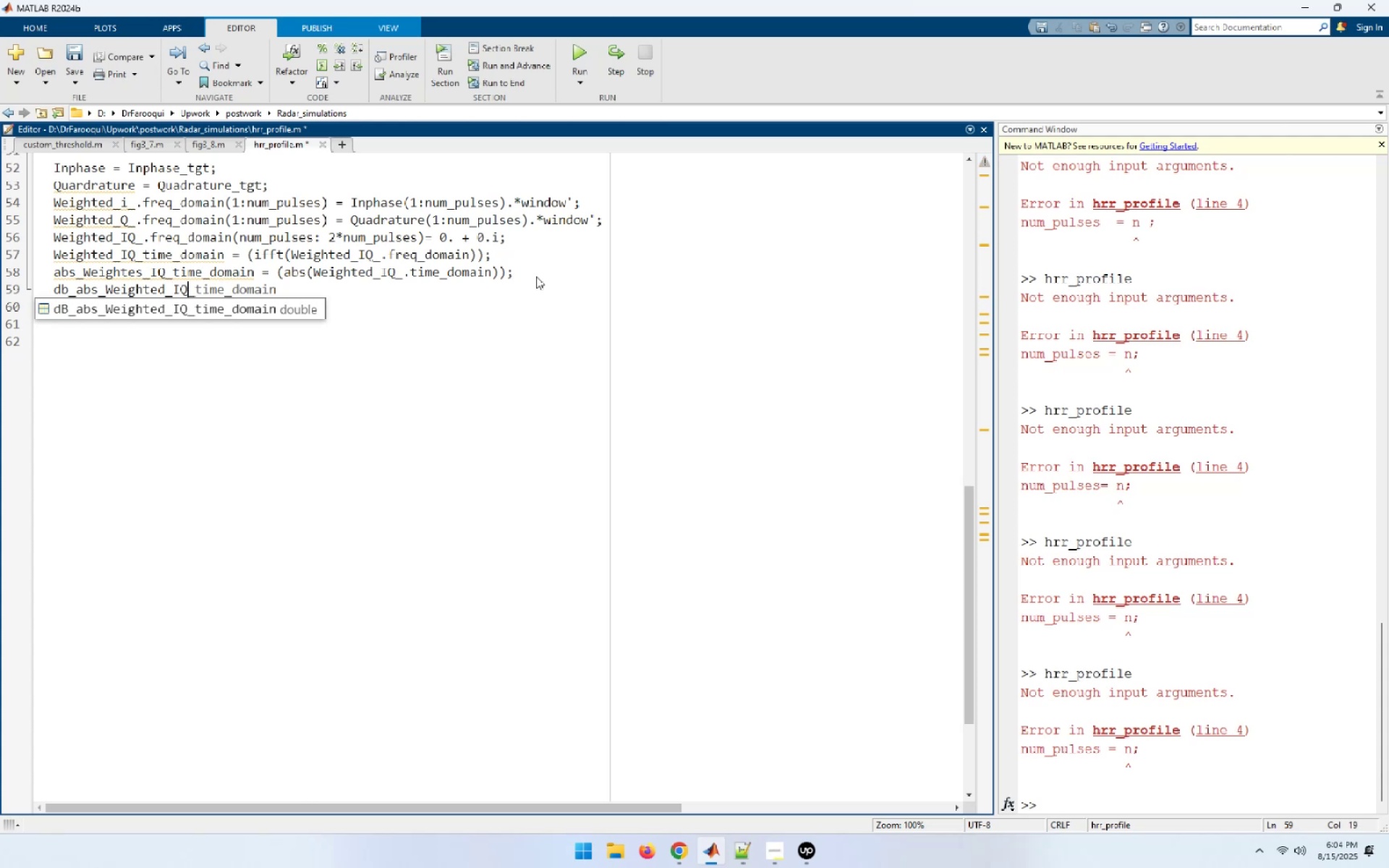 
key(Shift+Minus)
 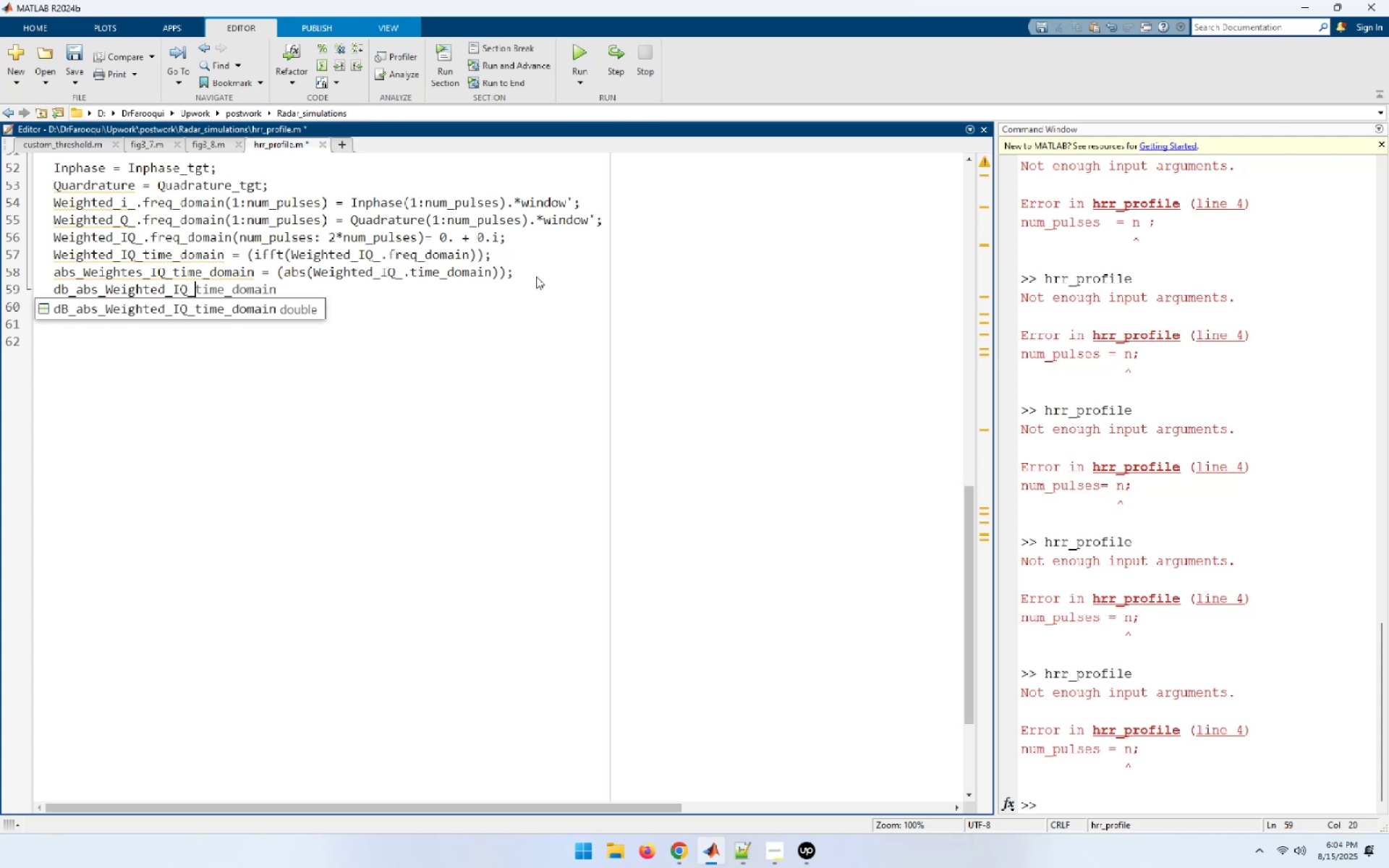 
type(time_domain = )
 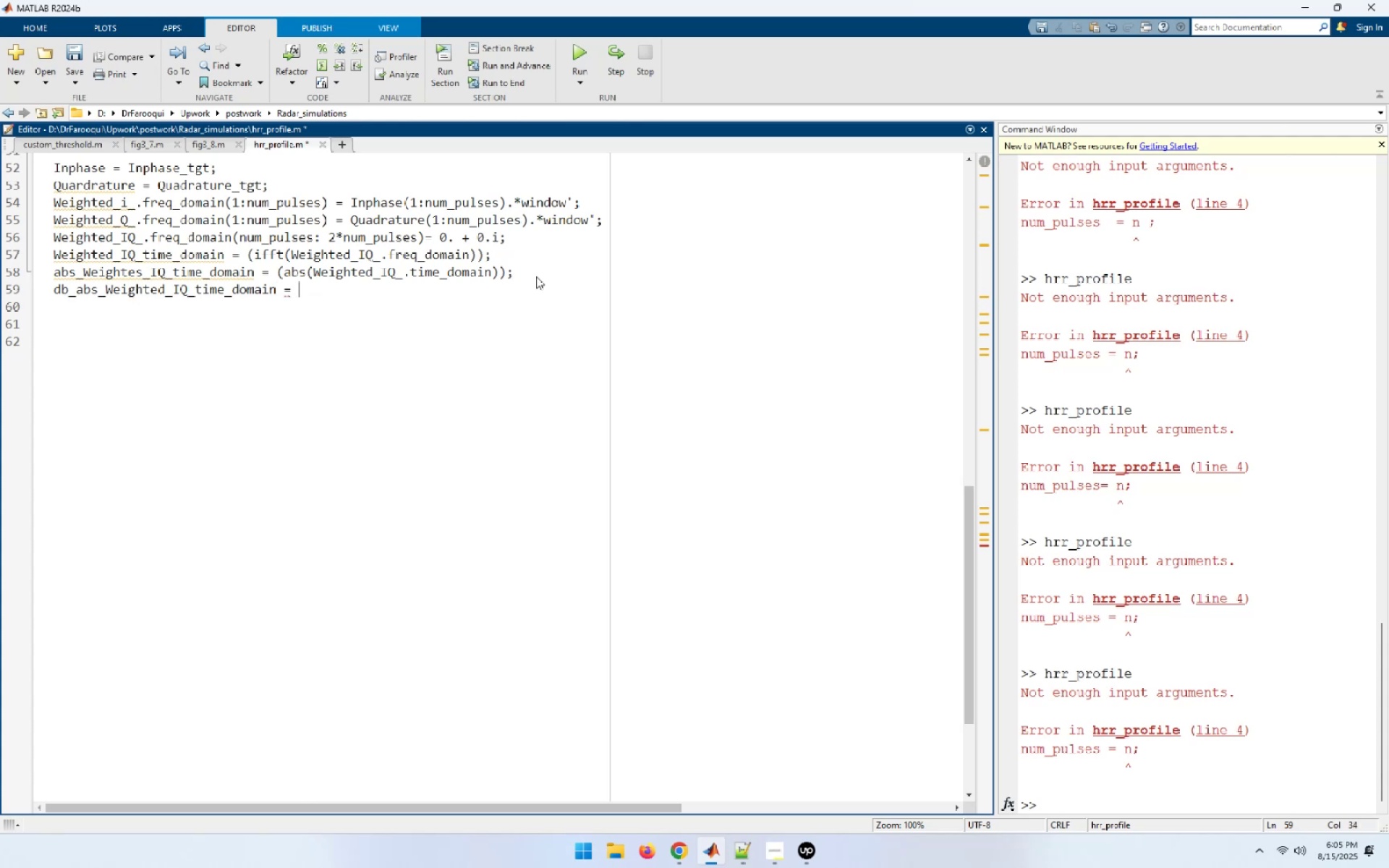 
type(20)
 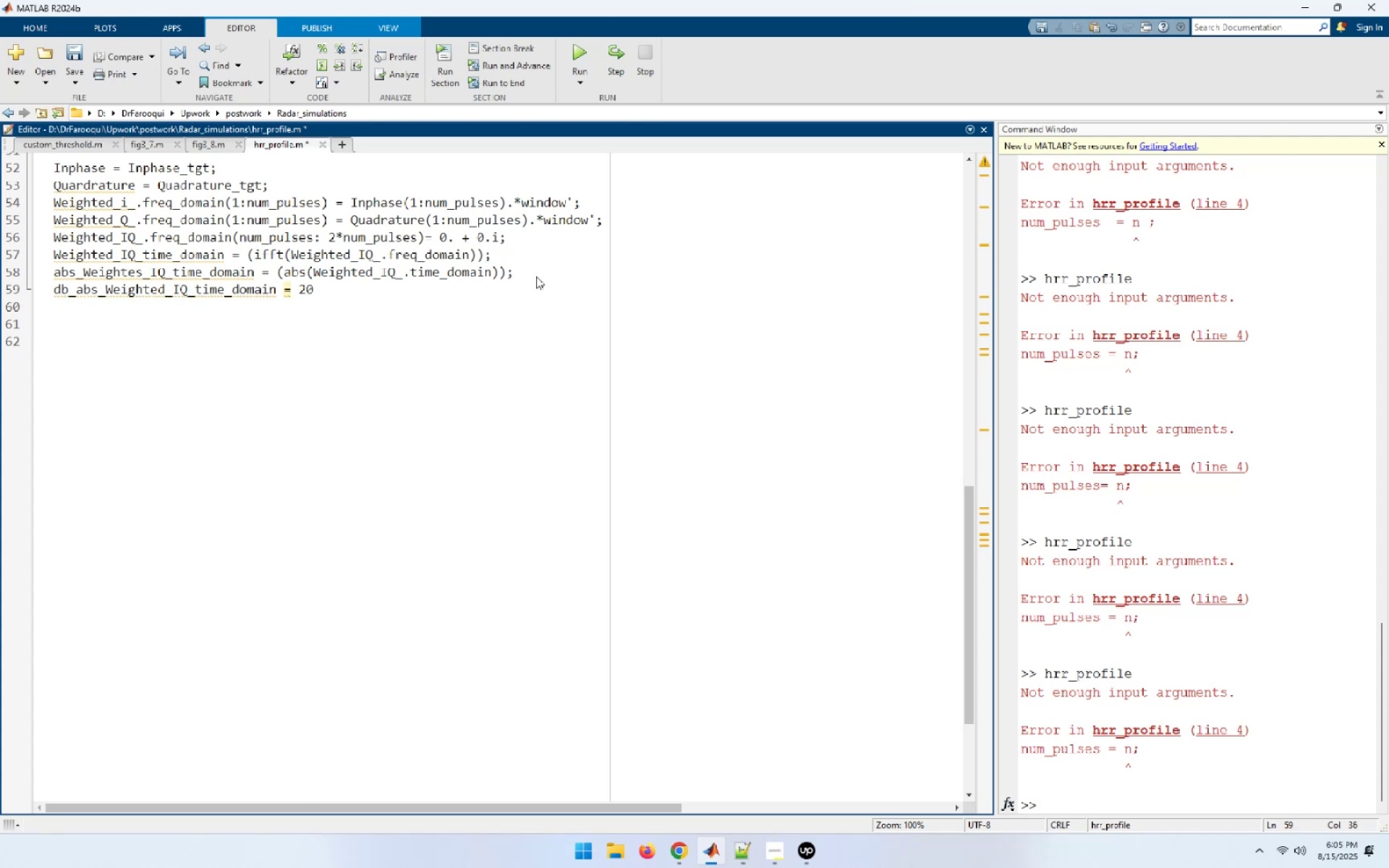 
key(Period)
 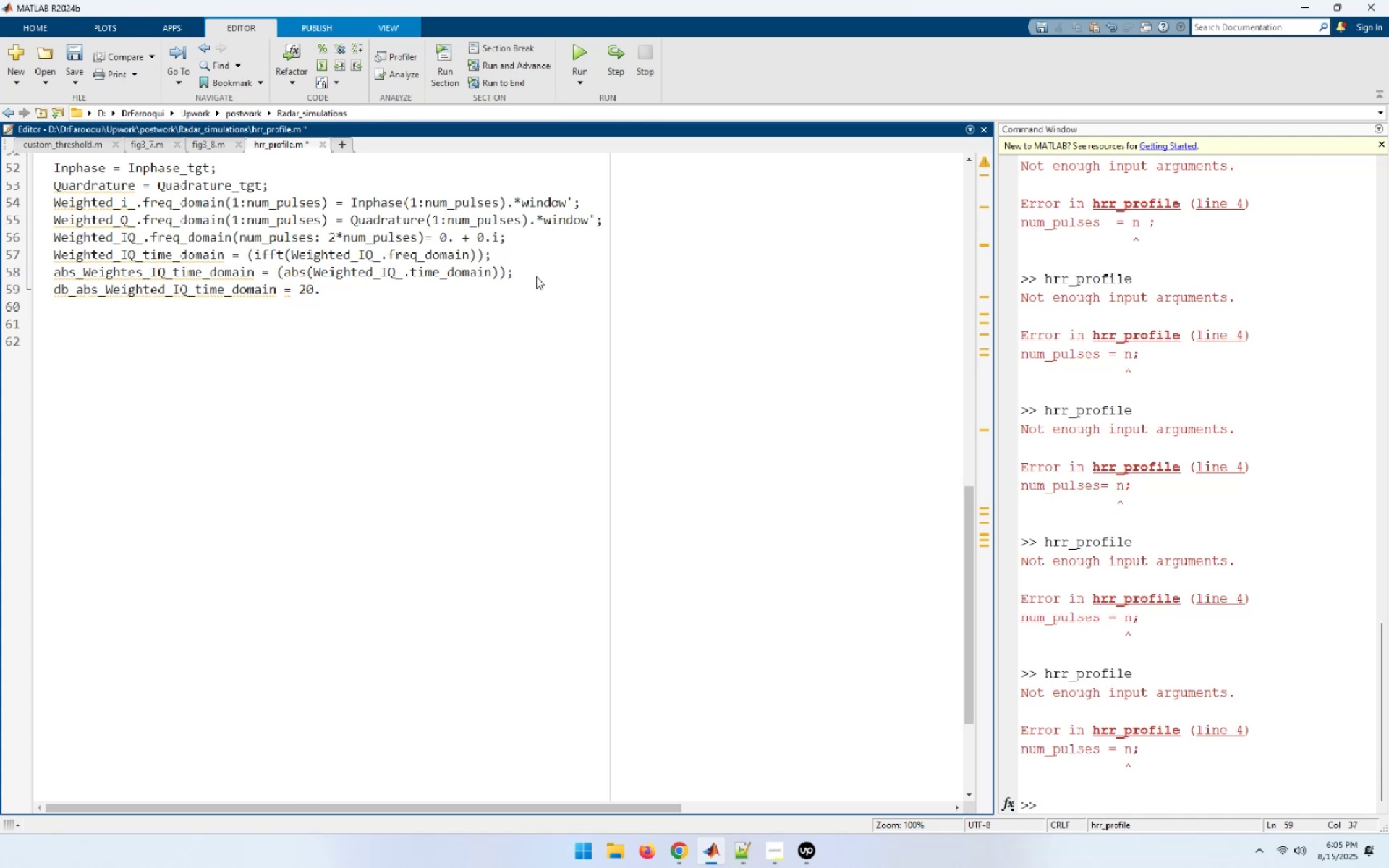 
key(0)
 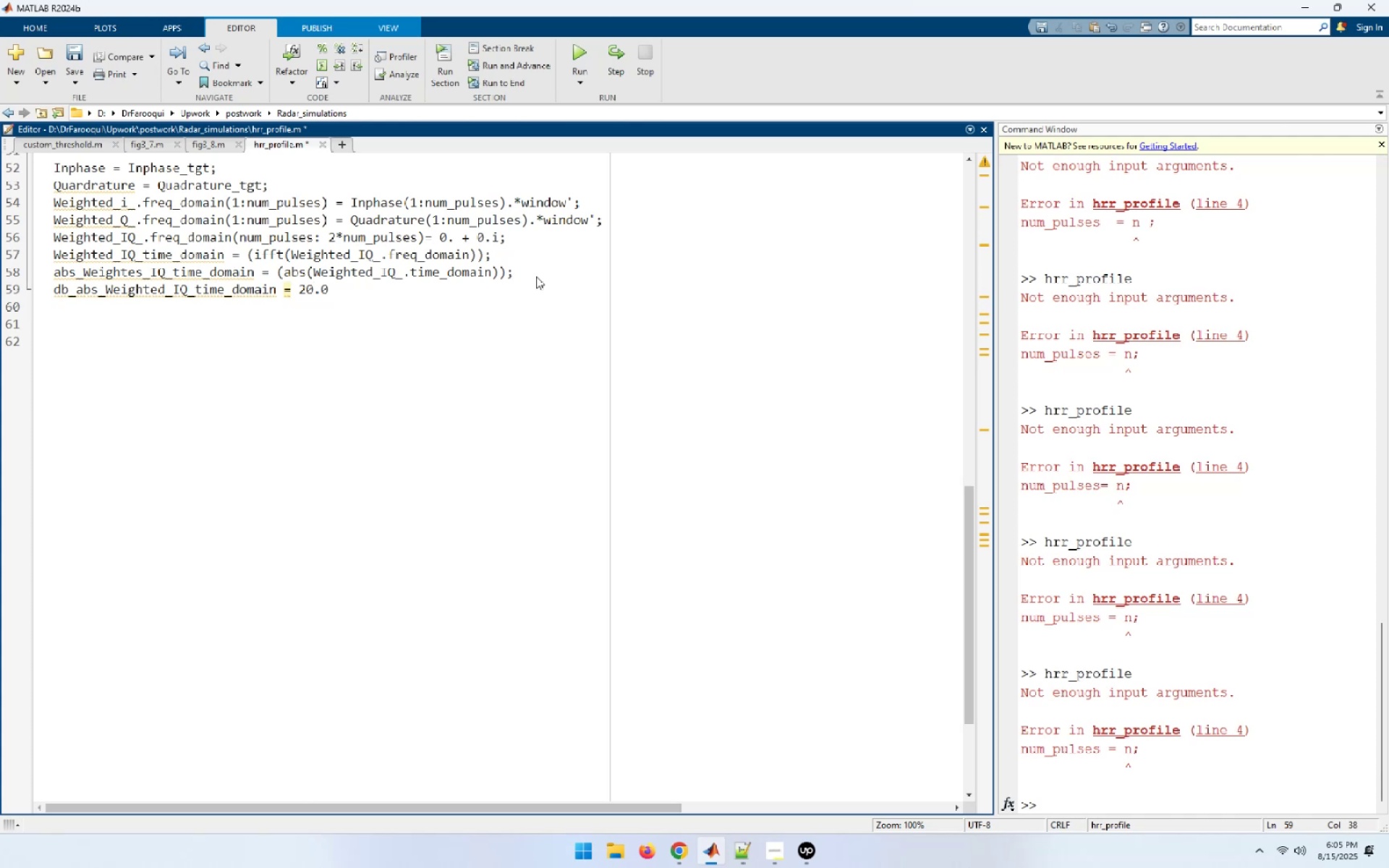 
type(*log)
 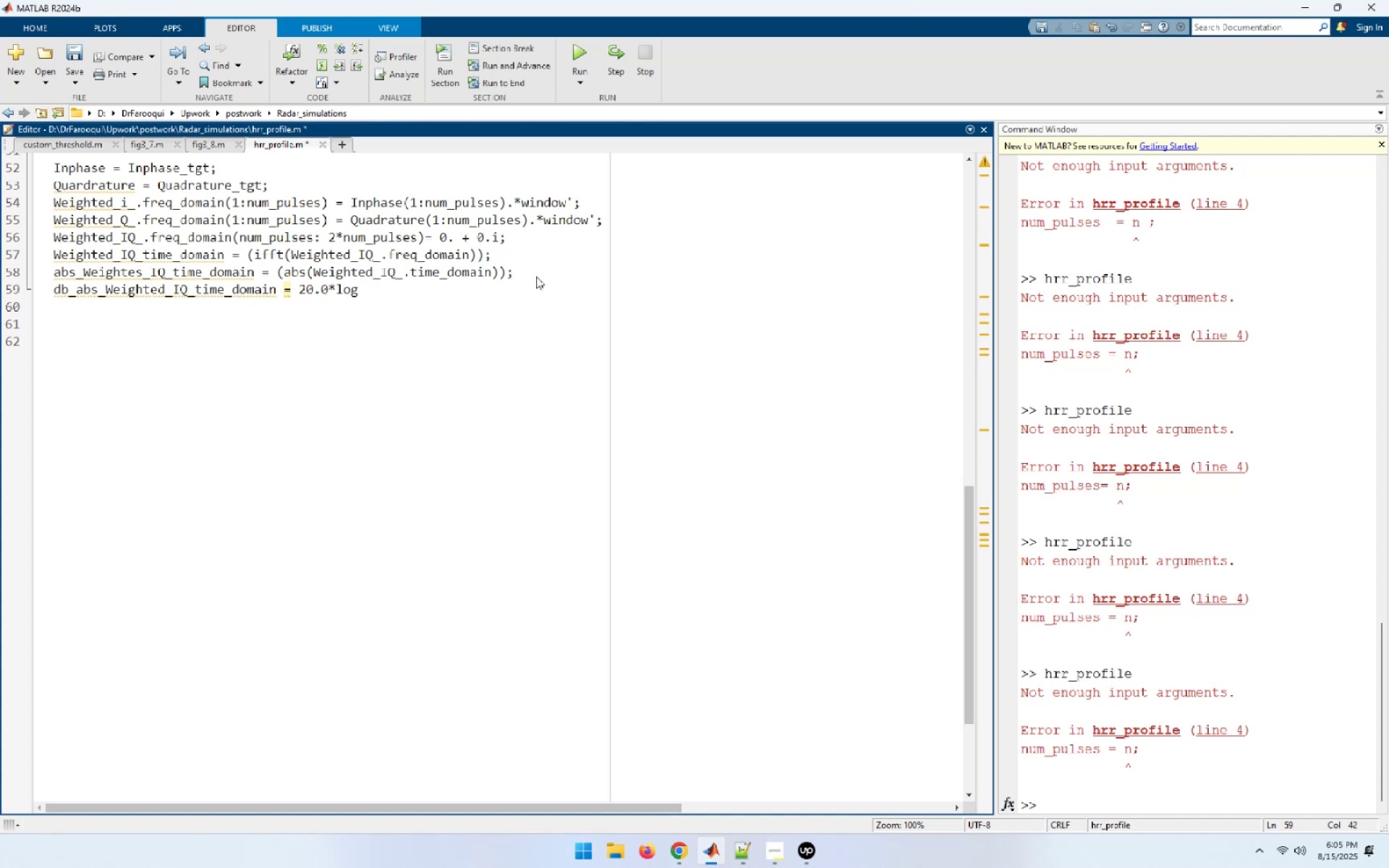 
type(10)
 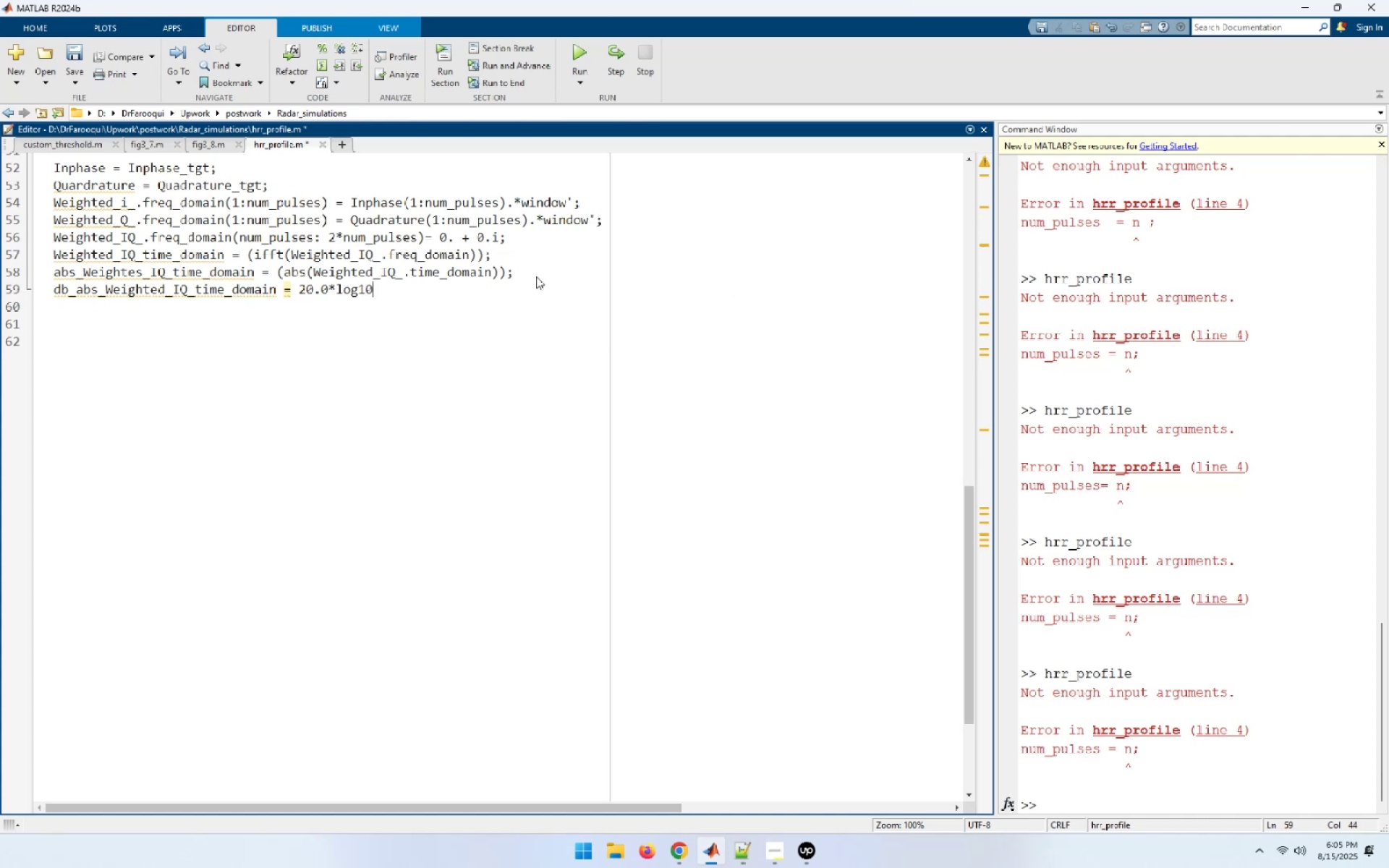 
type((abs_Weighted_IQ_)
 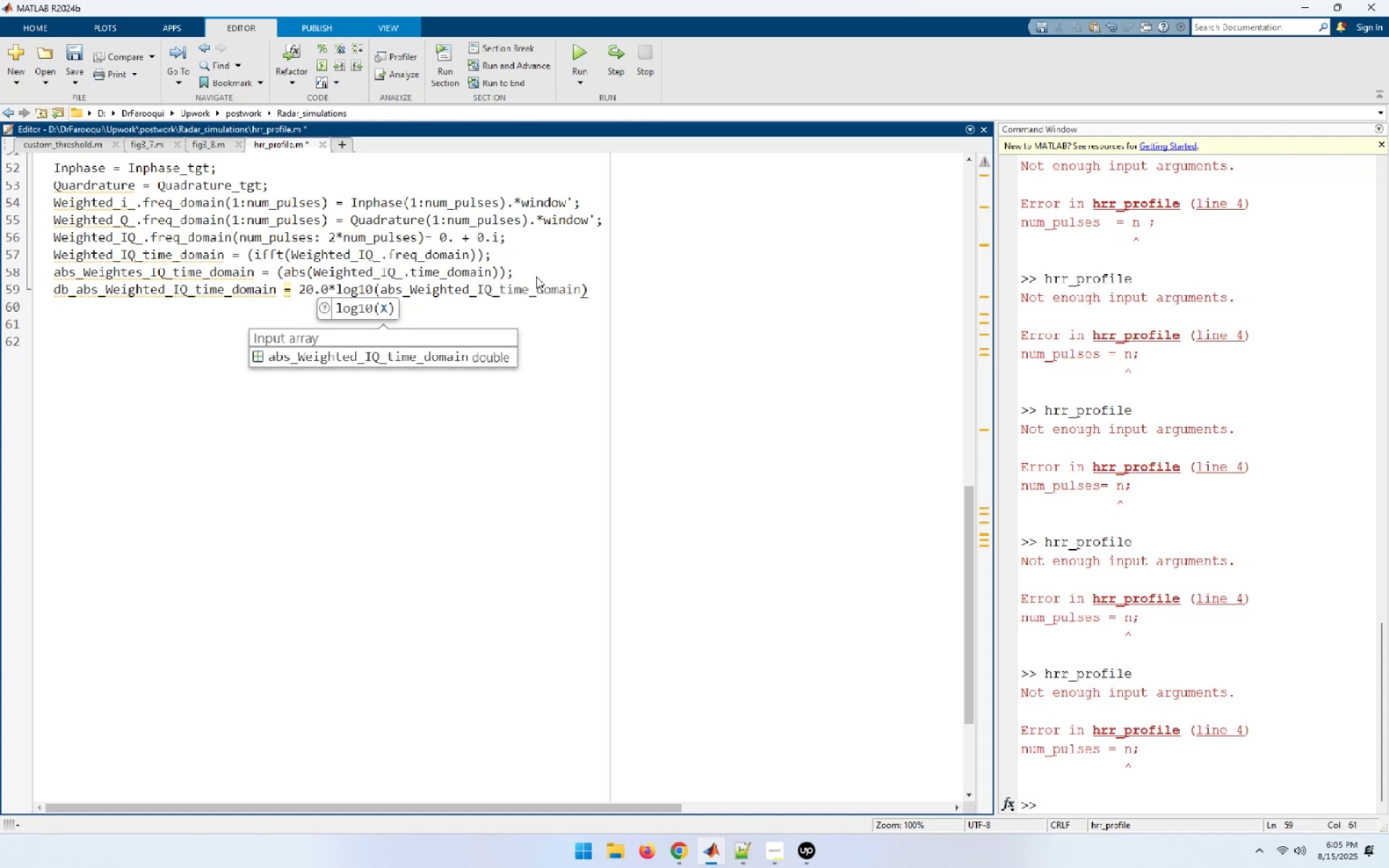 
type(time_)
 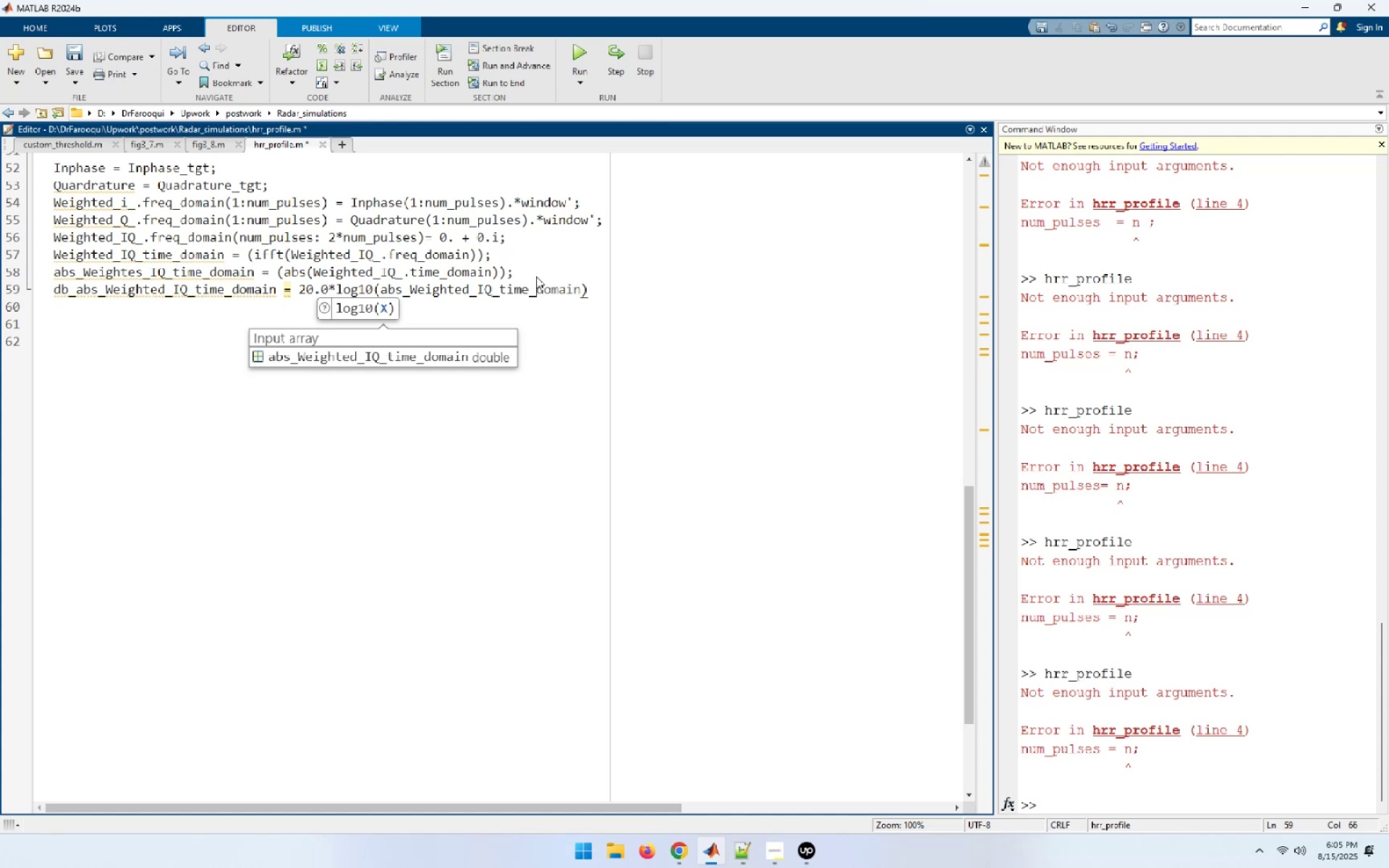 
type(domain)
 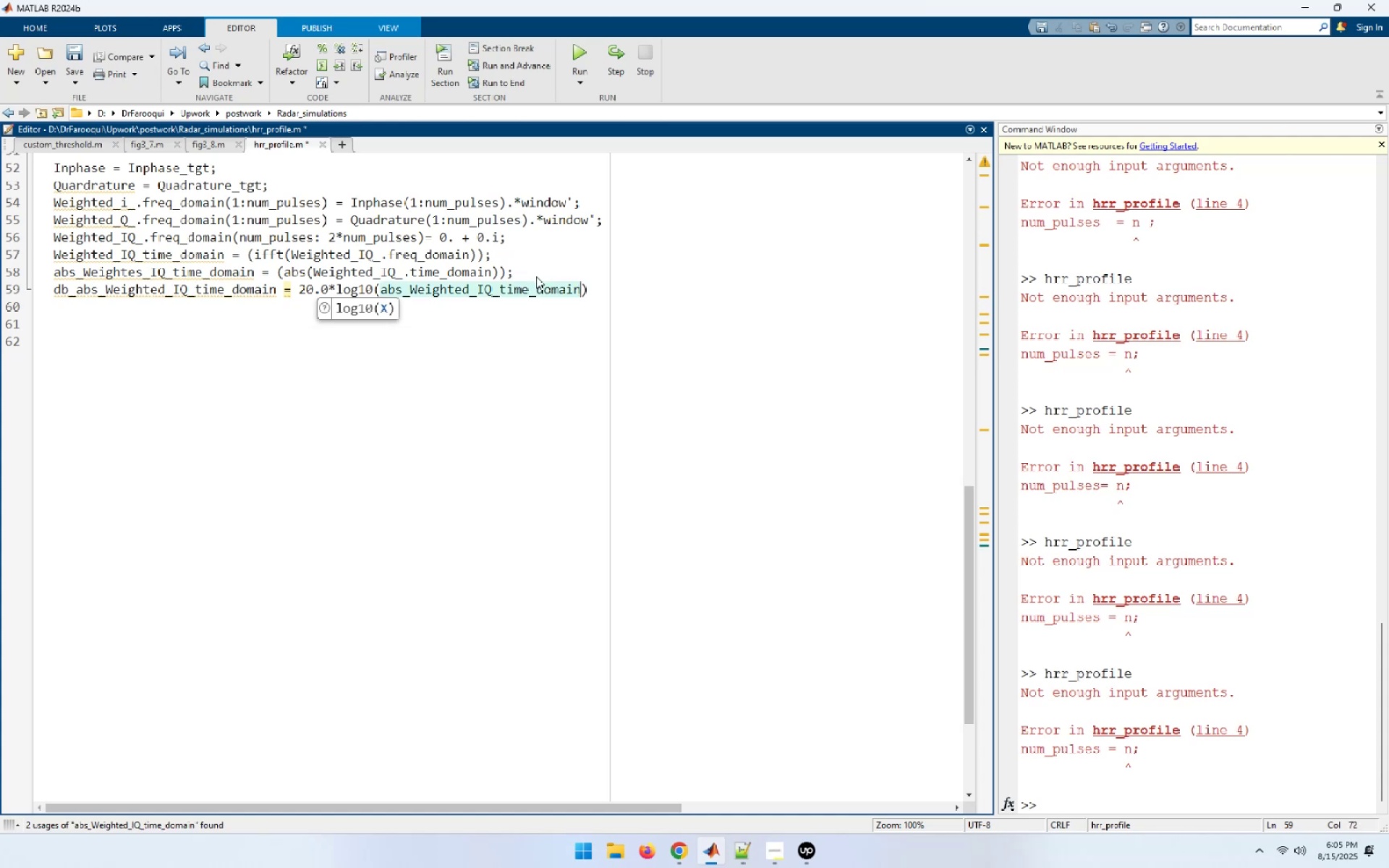 
type() + SNR_db;)
 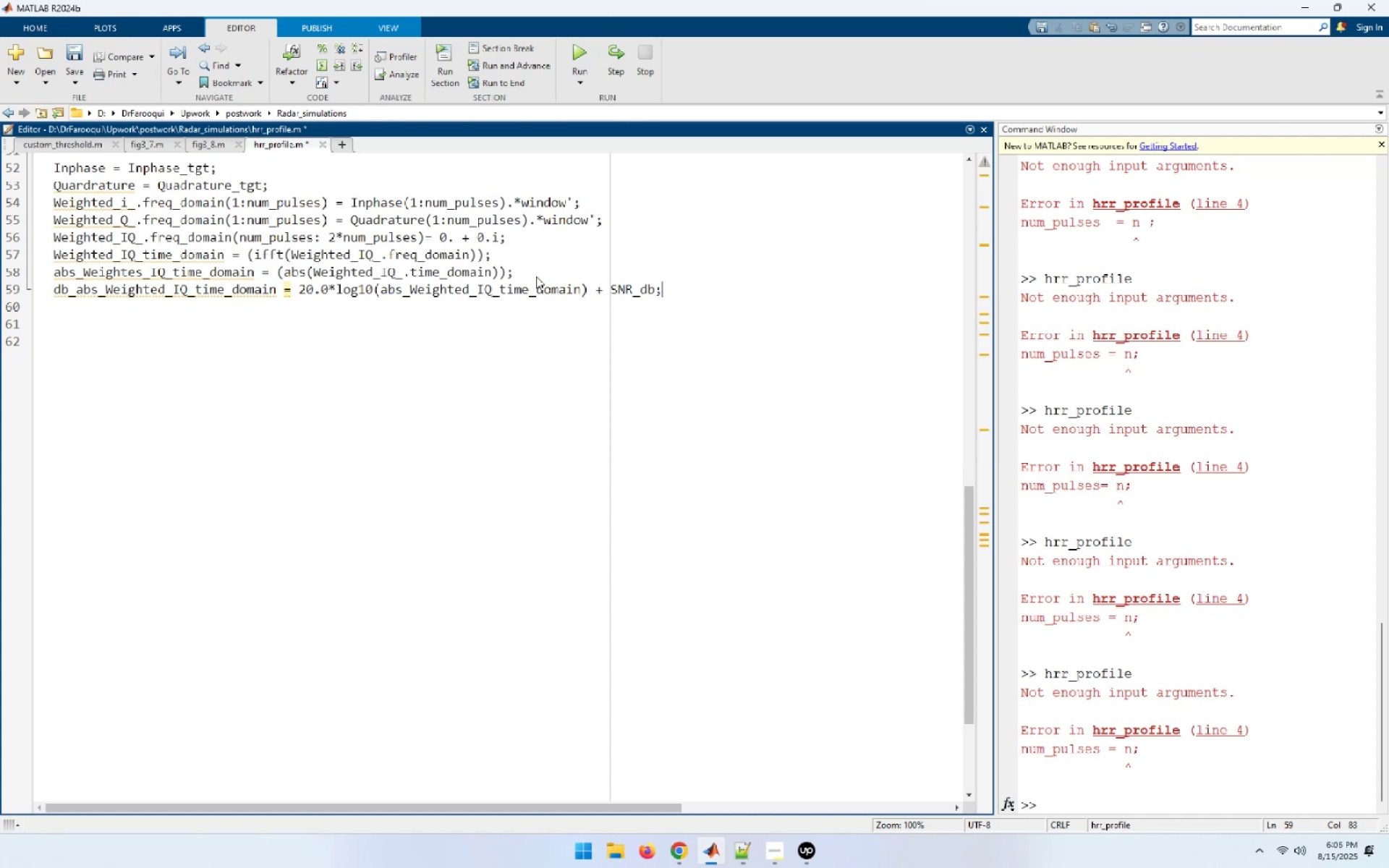 
wait(5.69)
 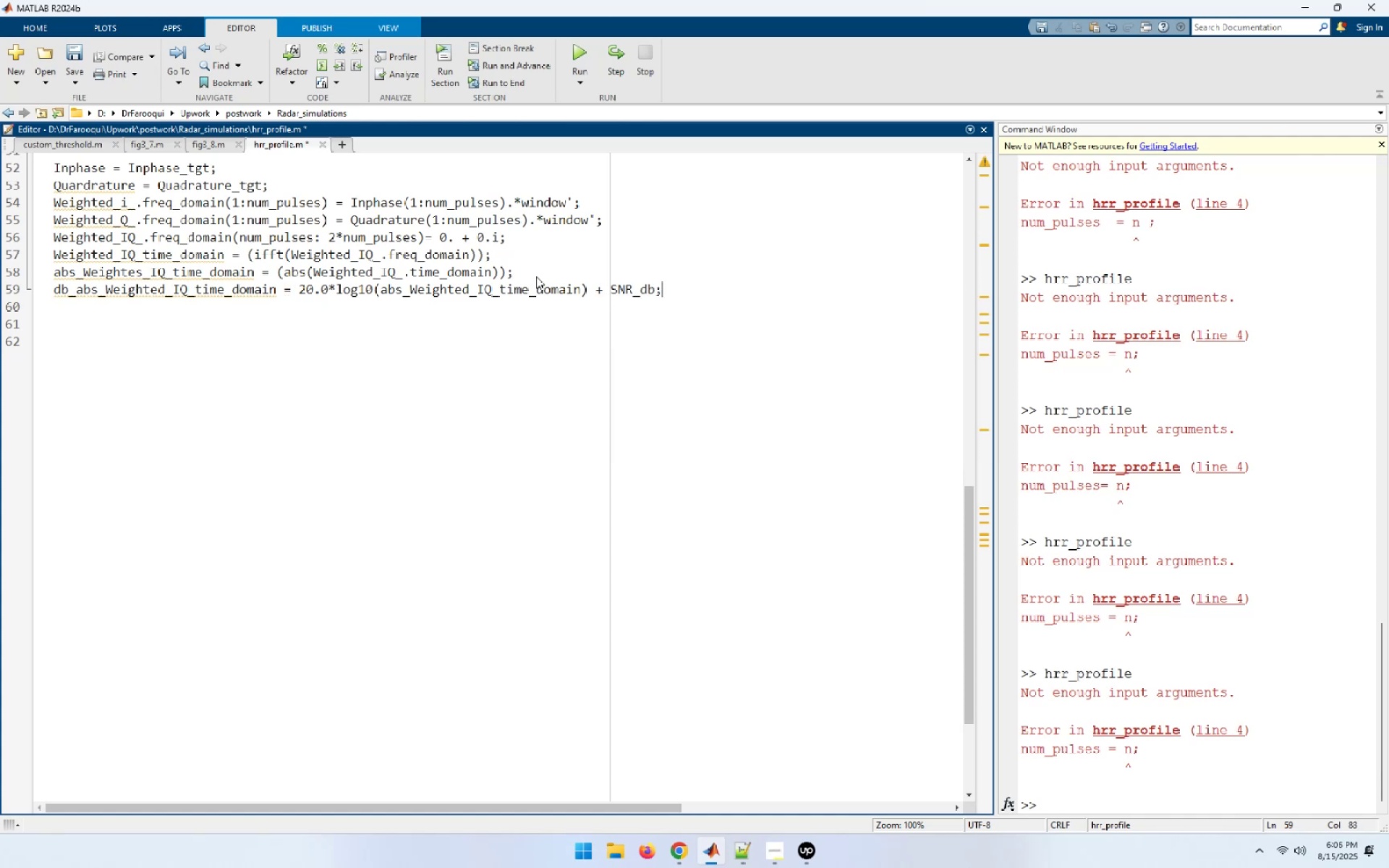 
key(Enter)
 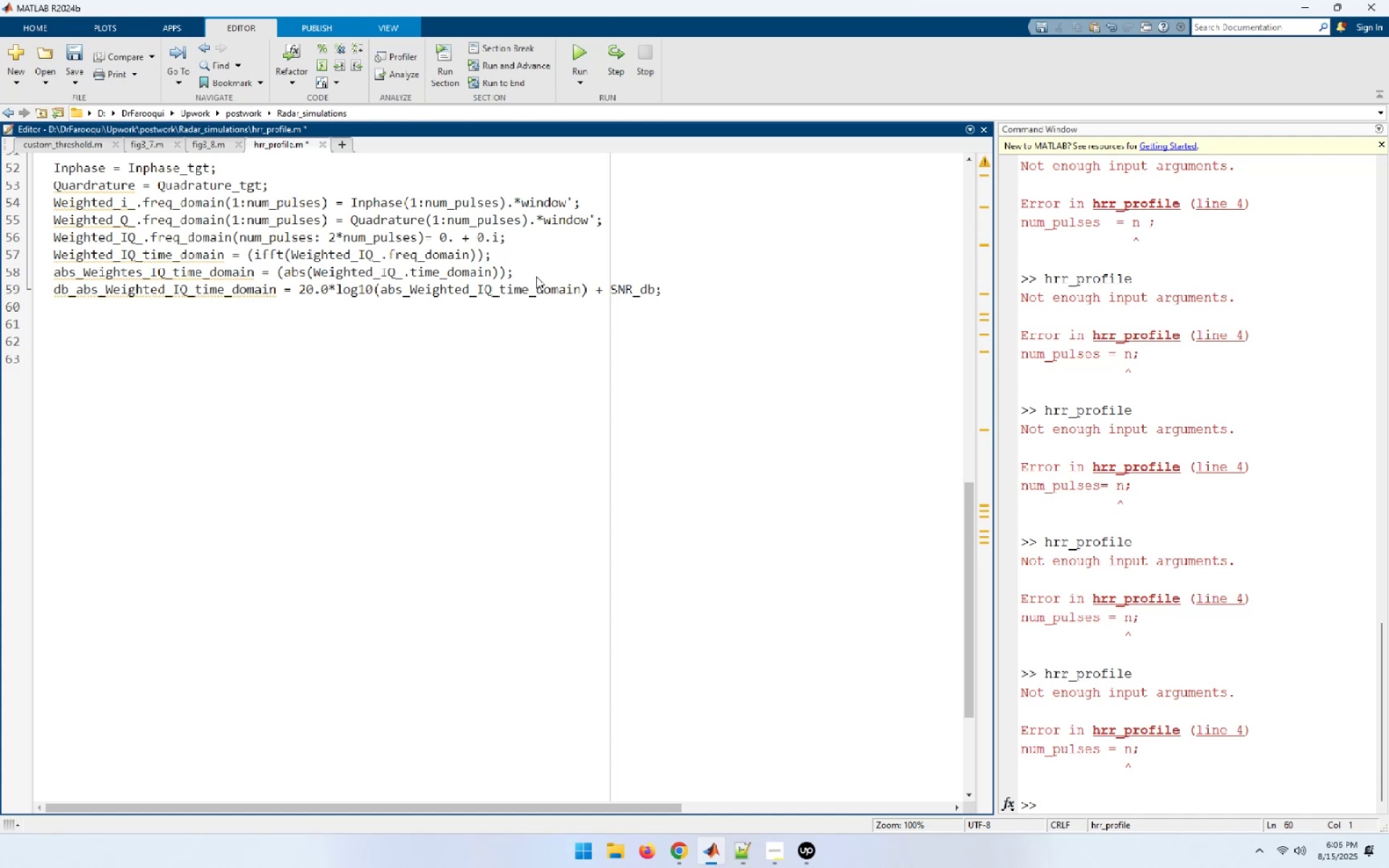 
key(Enter)
 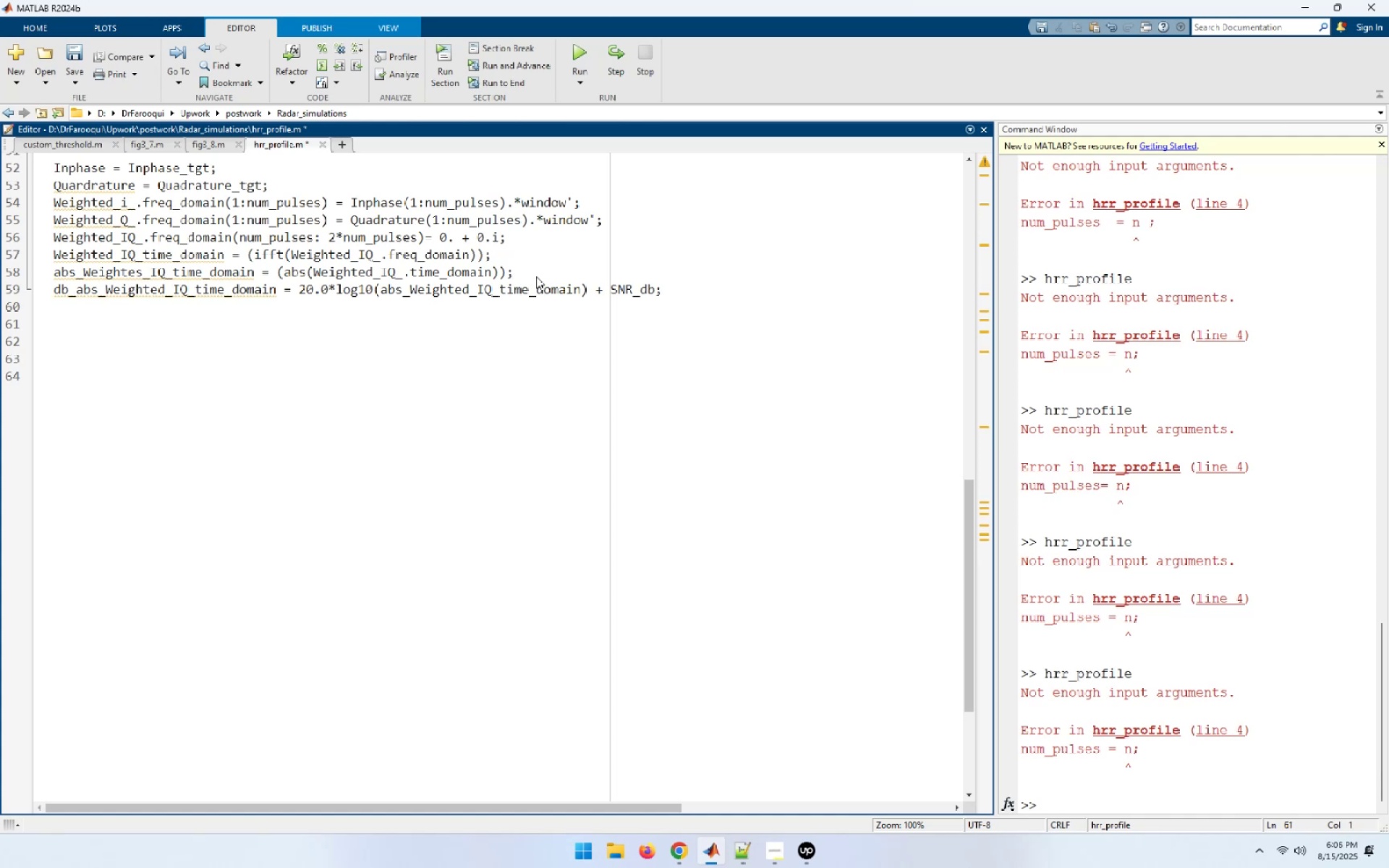 
type(Ru = c/2)
 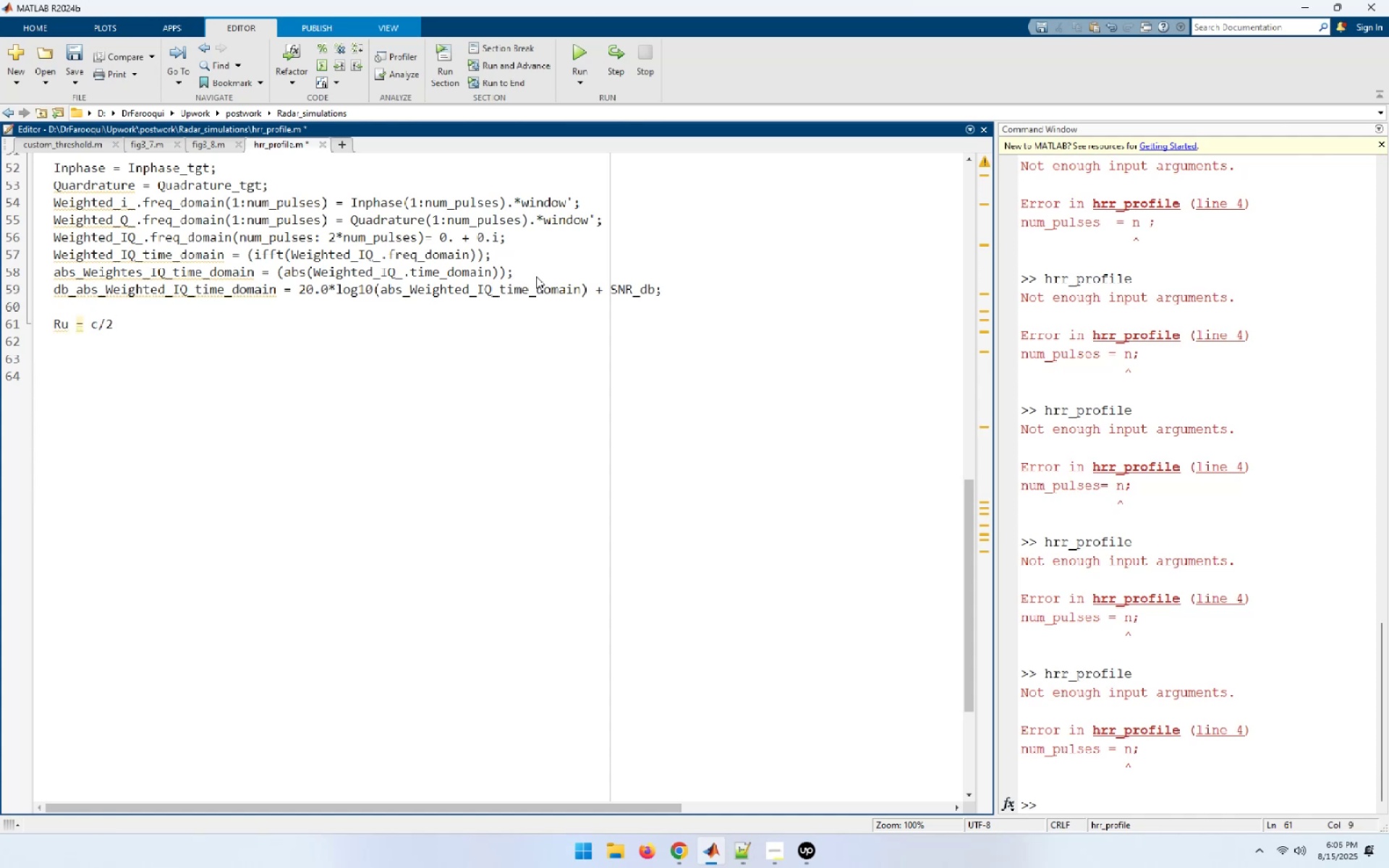 
type(/deltaf;)
 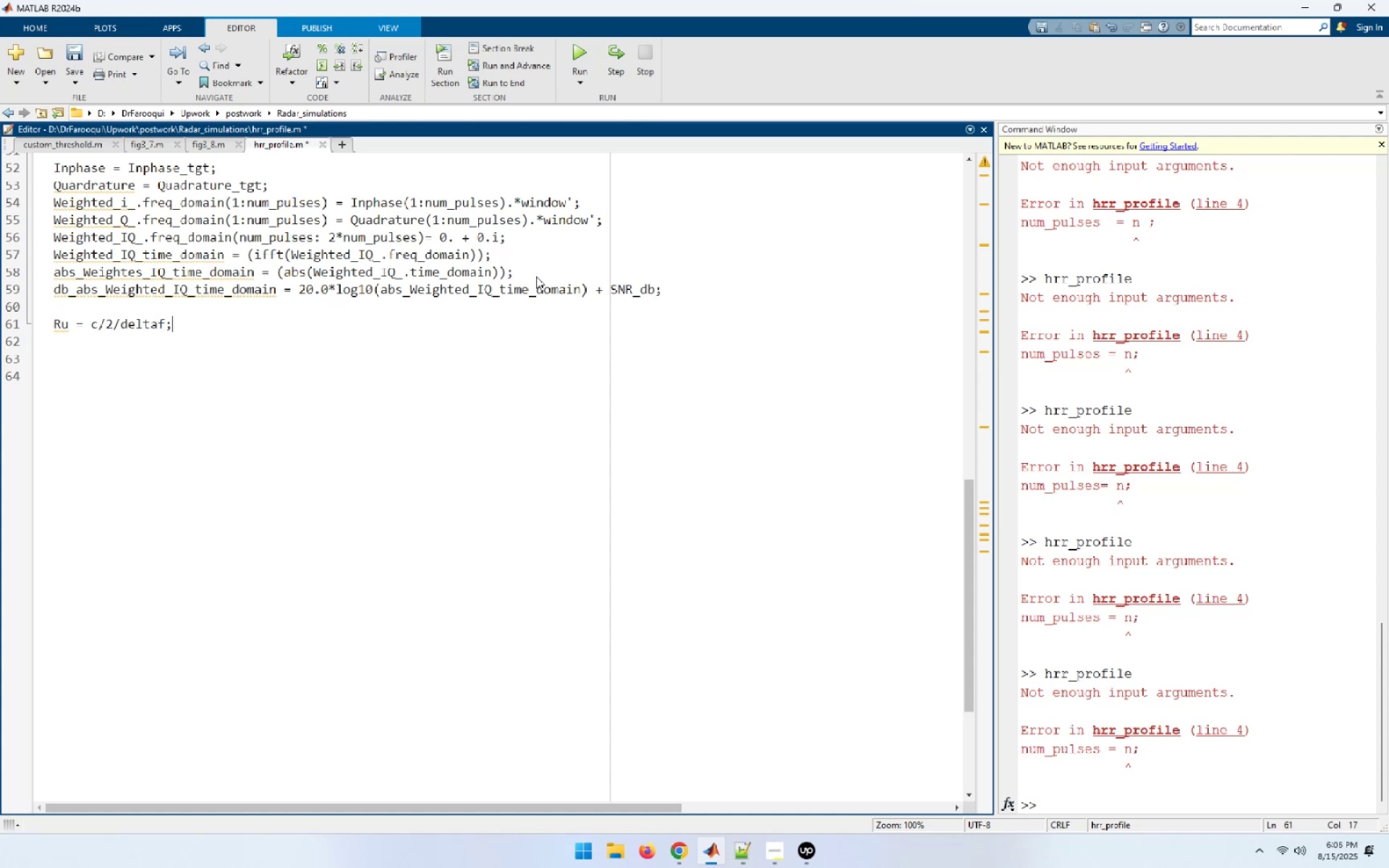 
wait(5.54)
 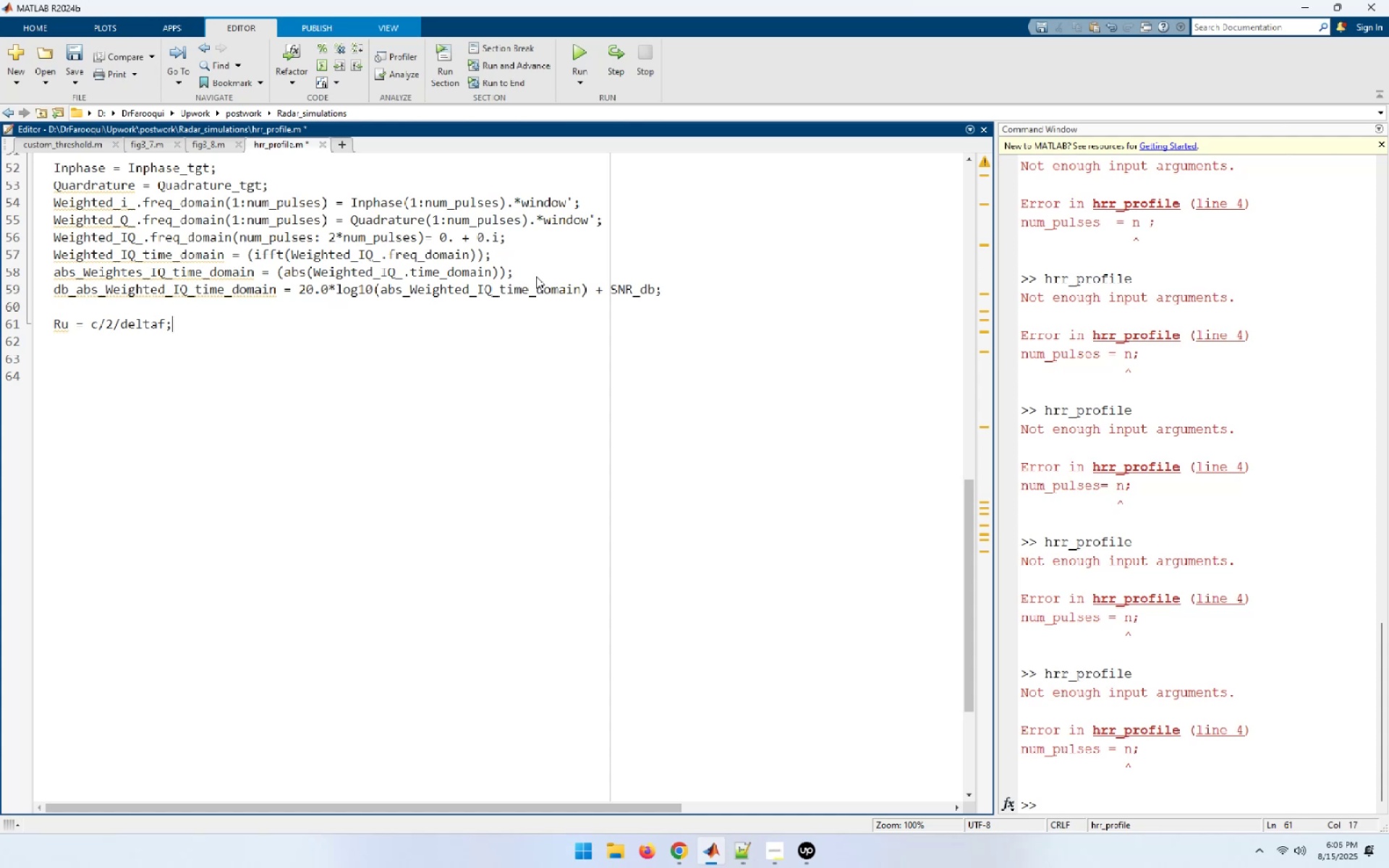 
key(Enter)
 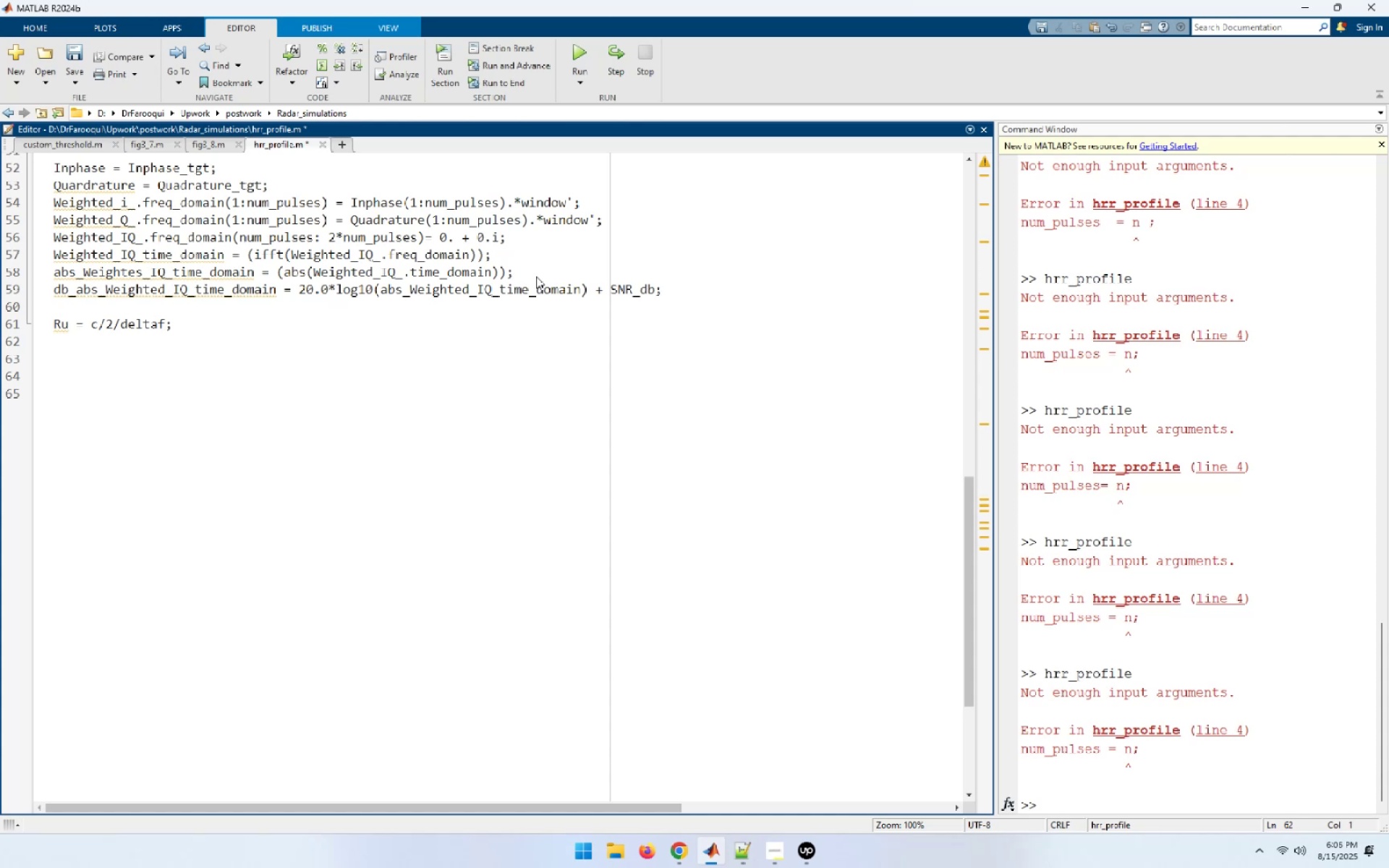 
type(hl = db_)
 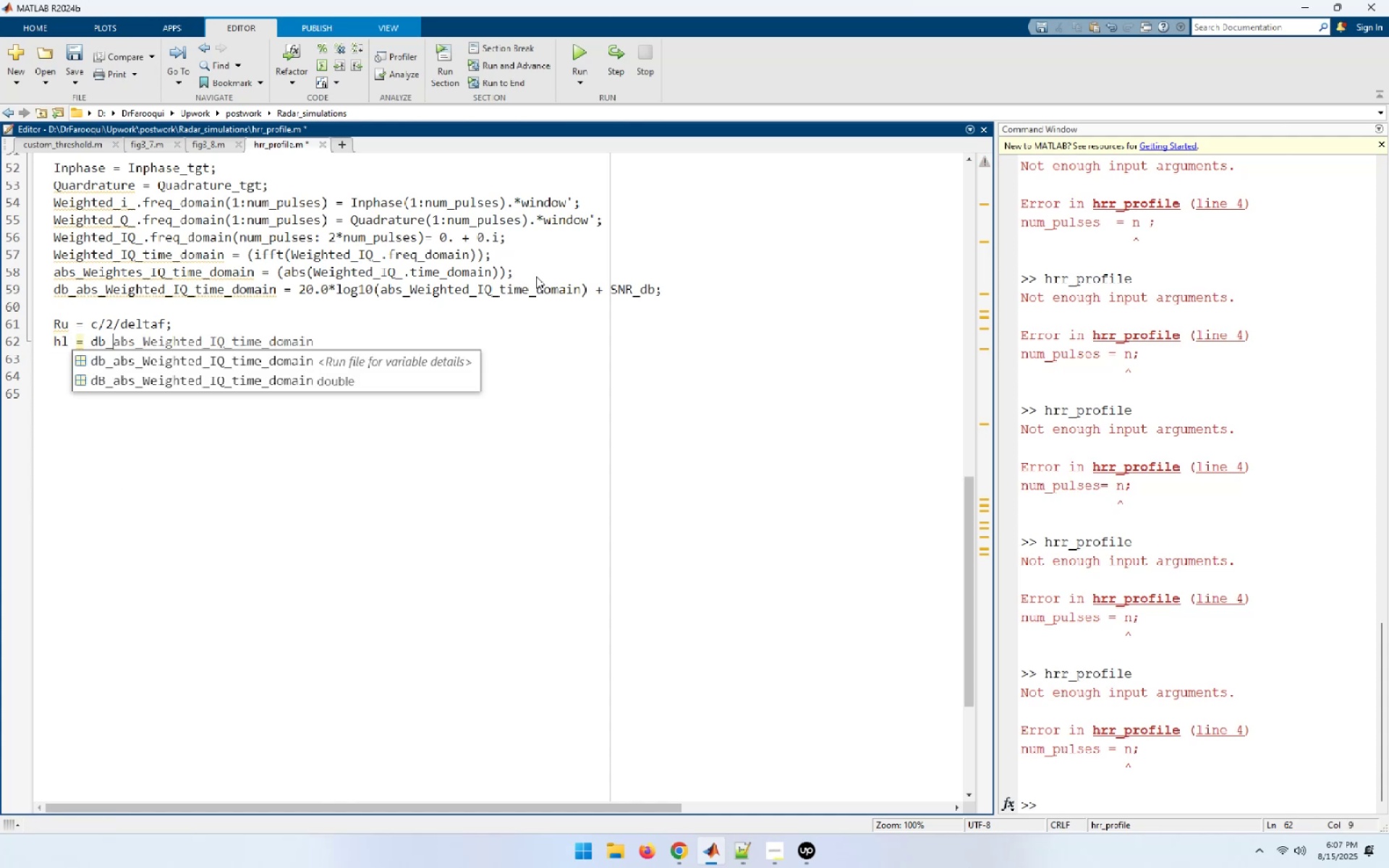 
type(abs_Weighted_IQ_)
 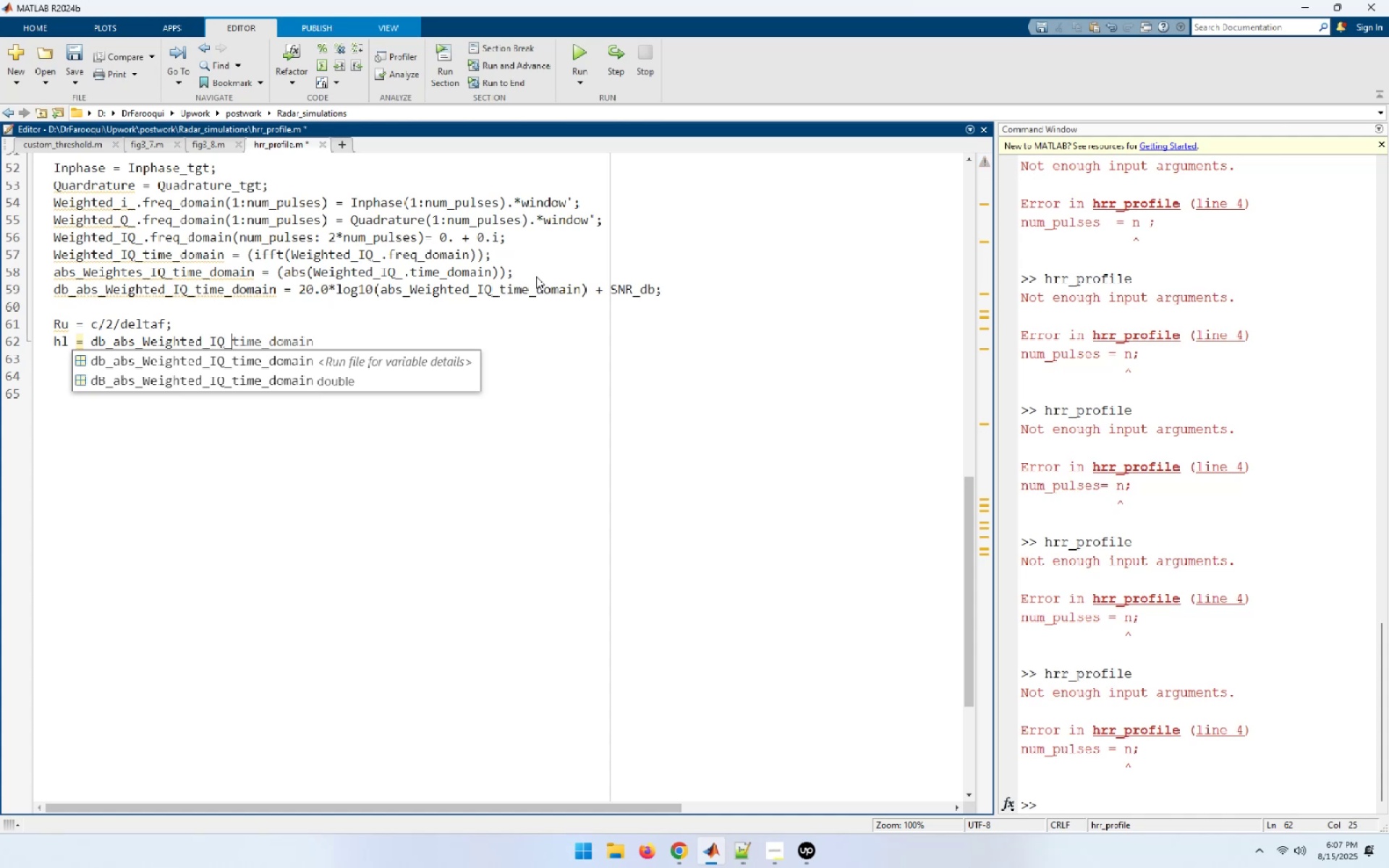 
type(time_domain)
 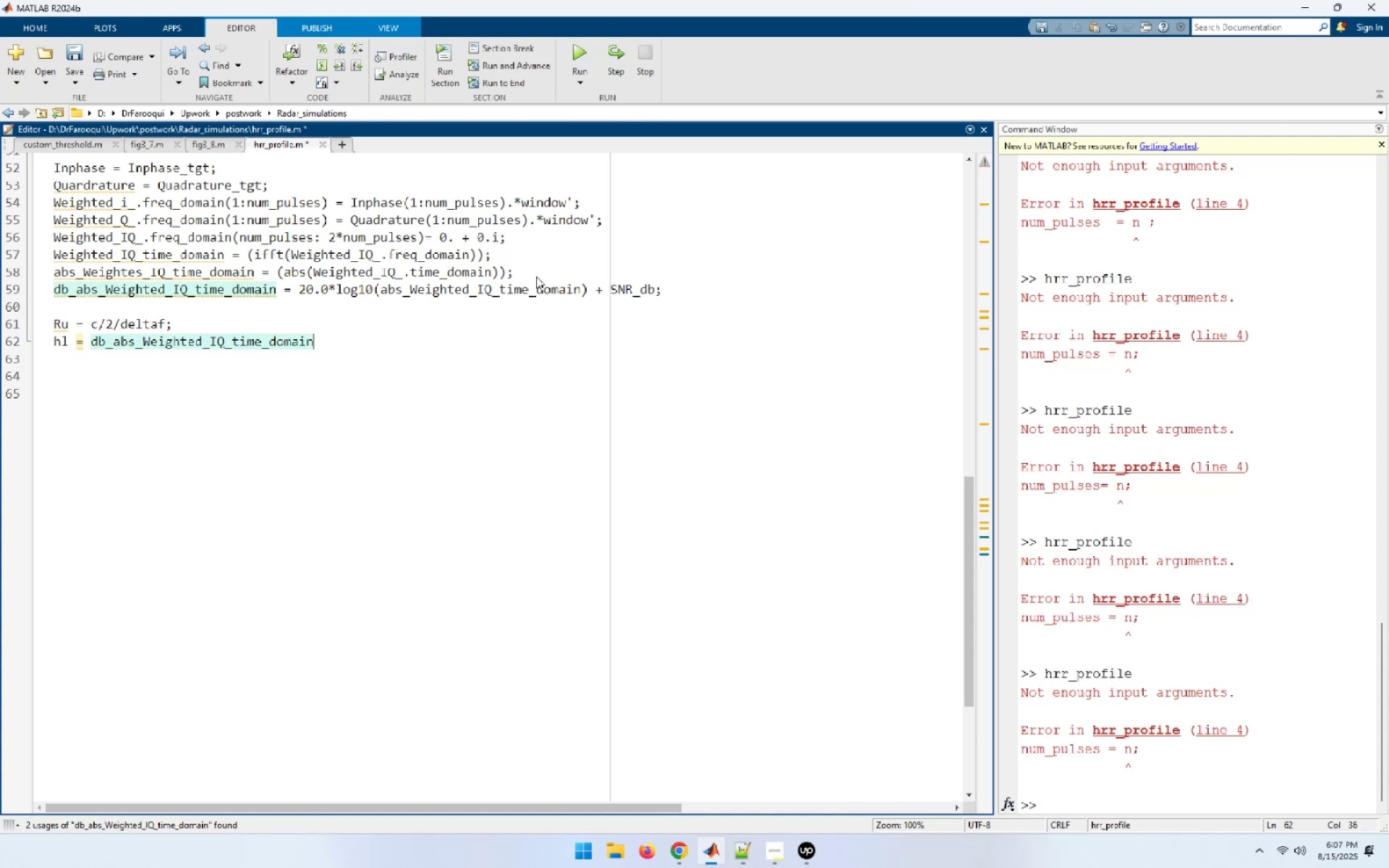 
key(Semicolon)
 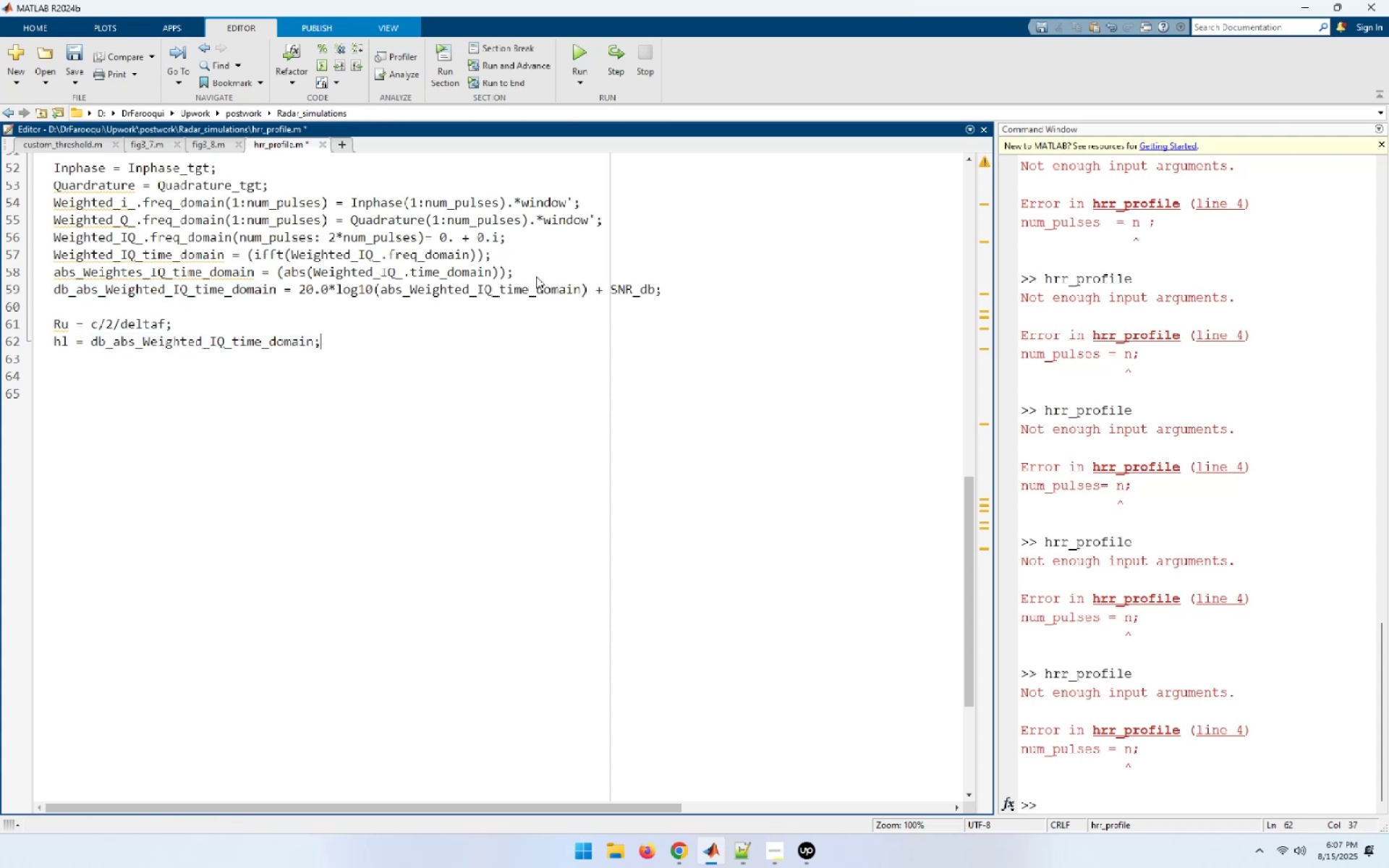 
wait(6.75)
 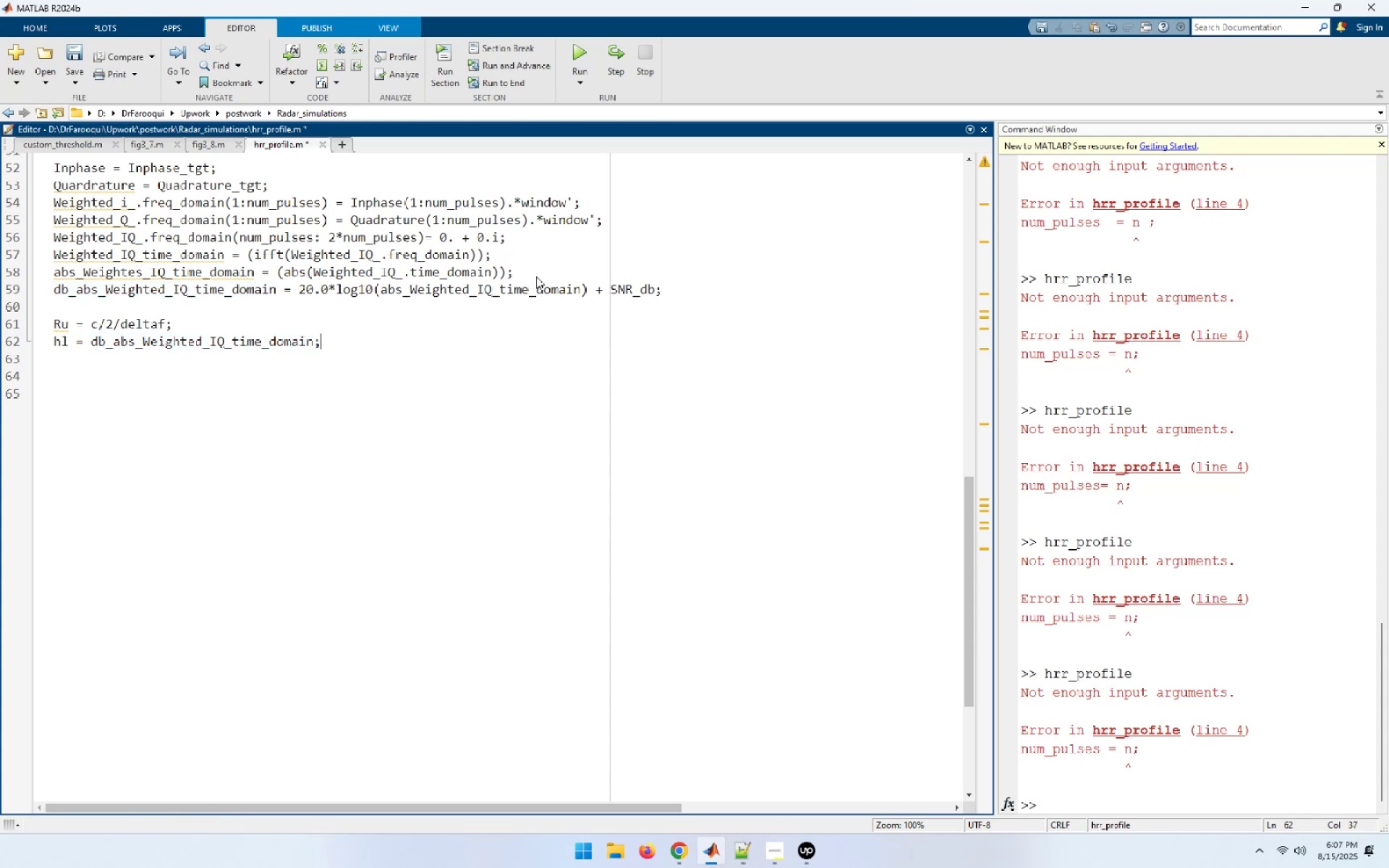 
key(Enter)
 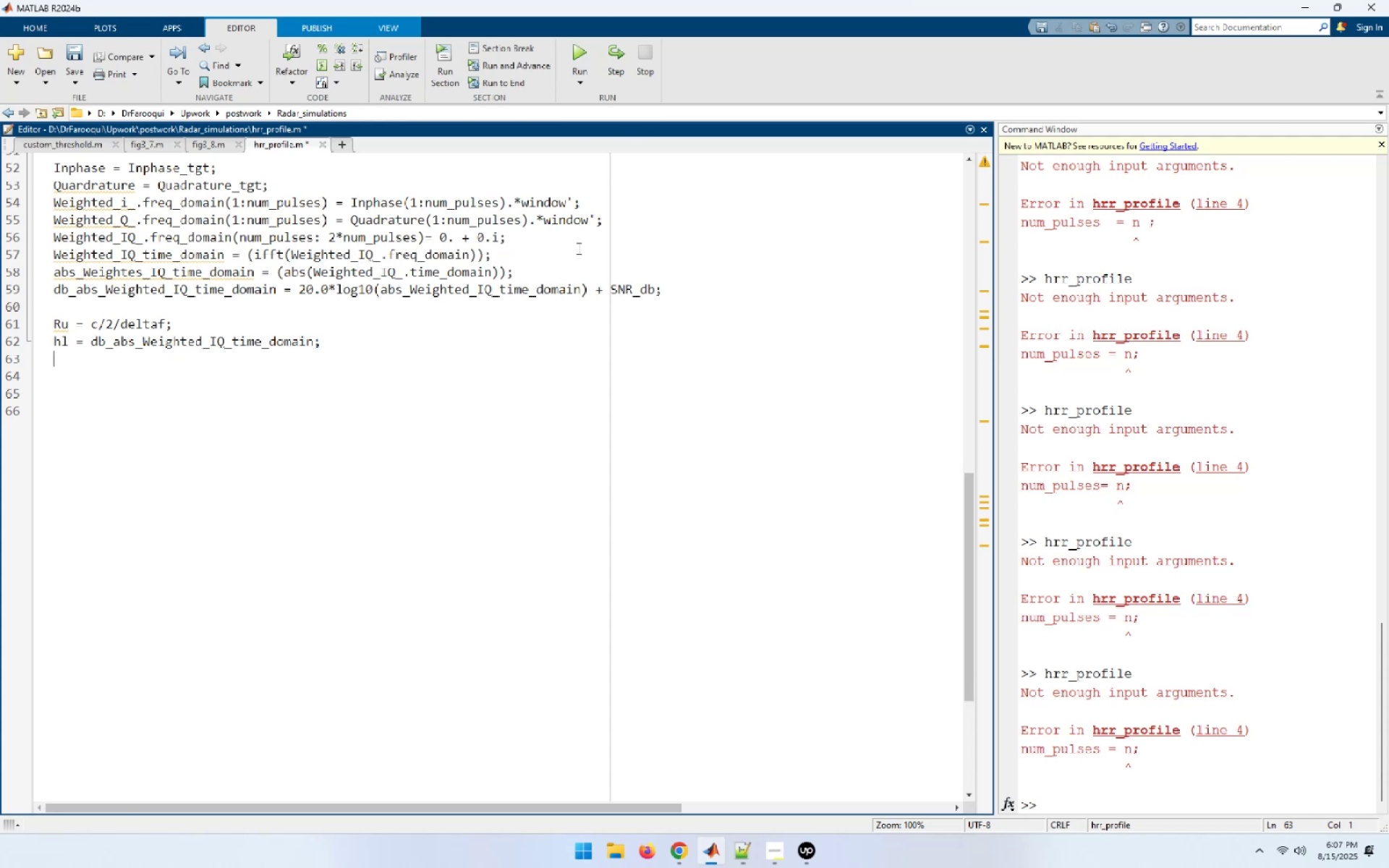 
left_click_drag(start_coordinate=[342, 336], to_coordinate=[350, 330])
 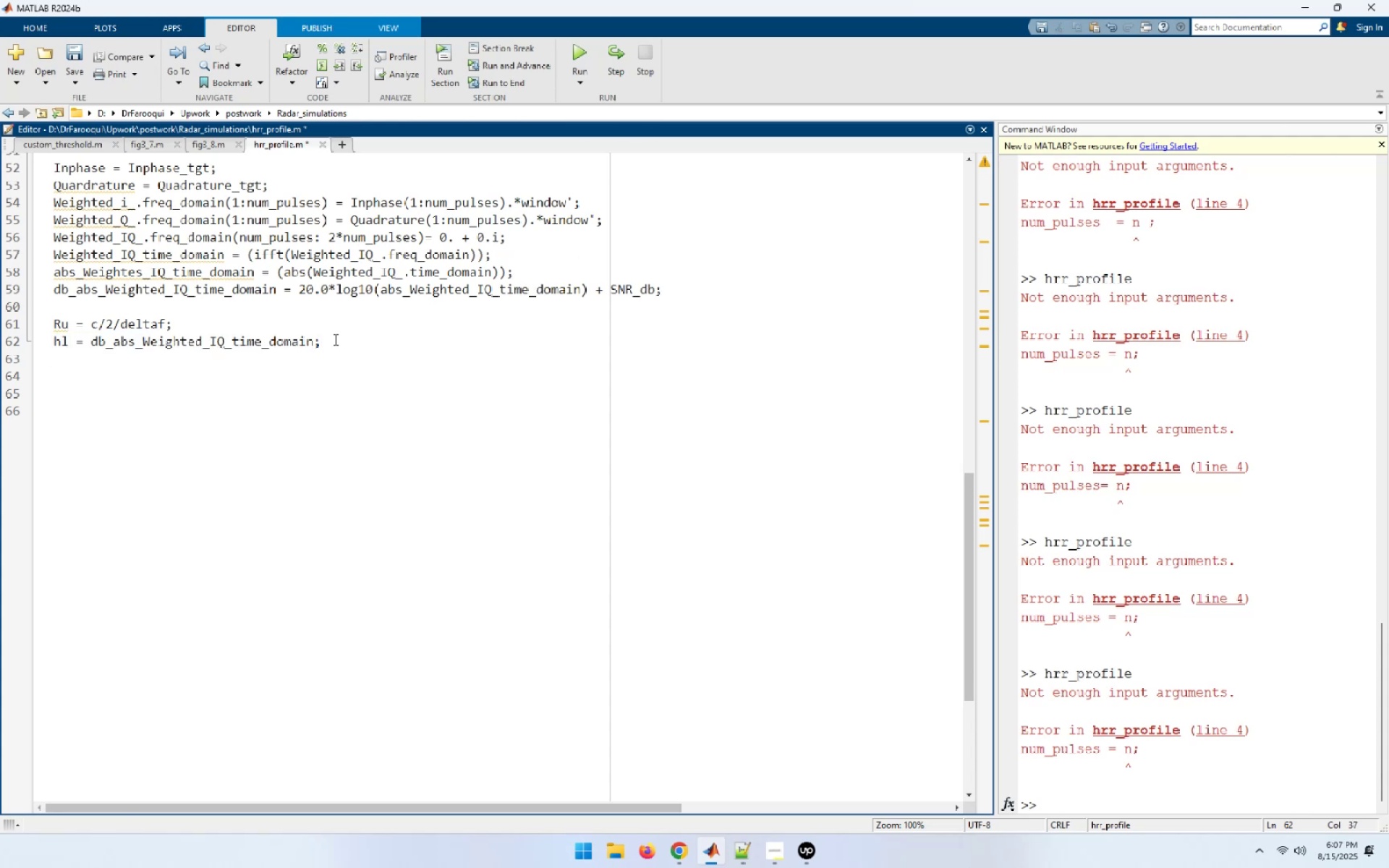 
hold_key(key=ControlLeft, duration=1.17)
 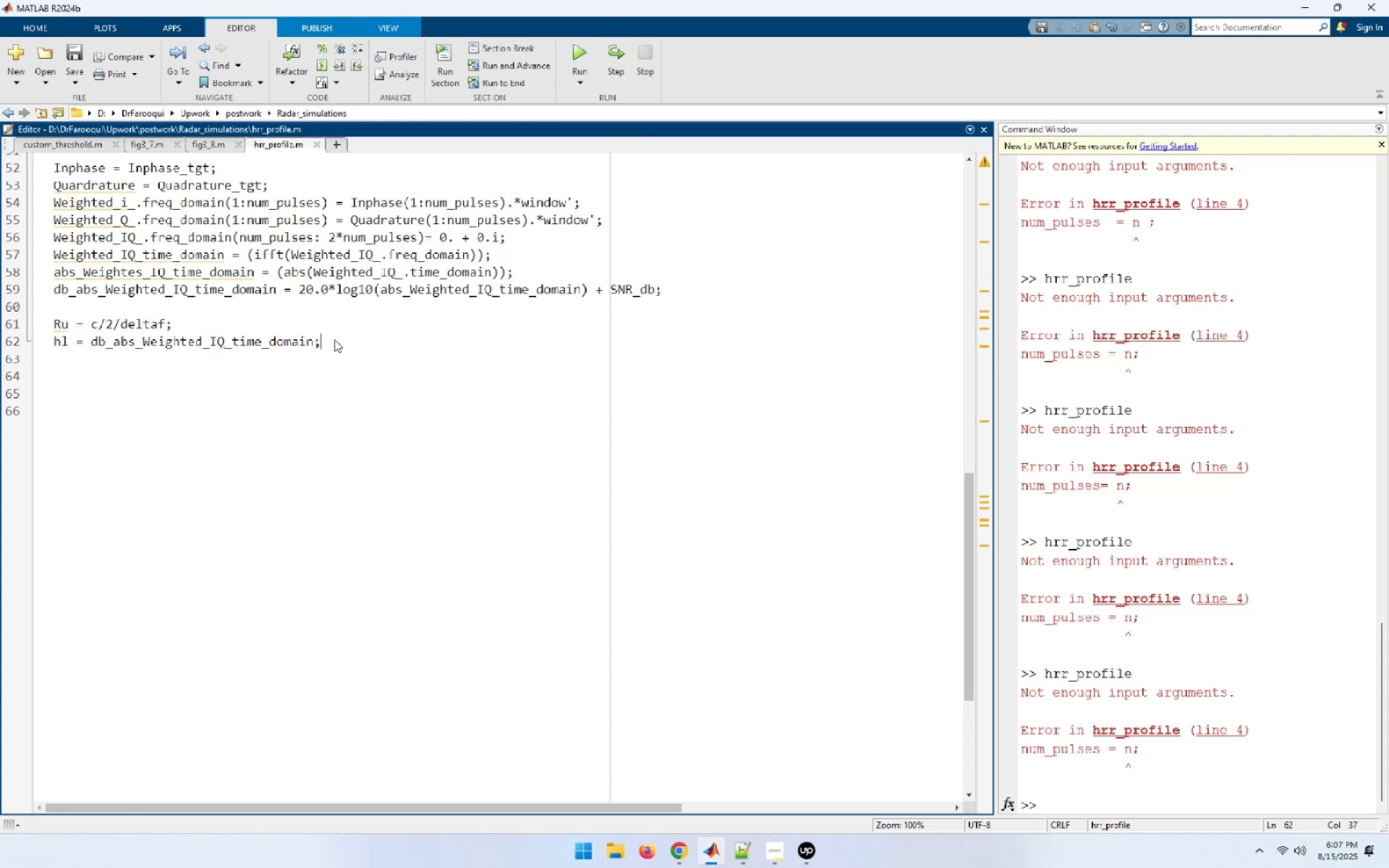 
hold_key(key=S, duration=0.35)
 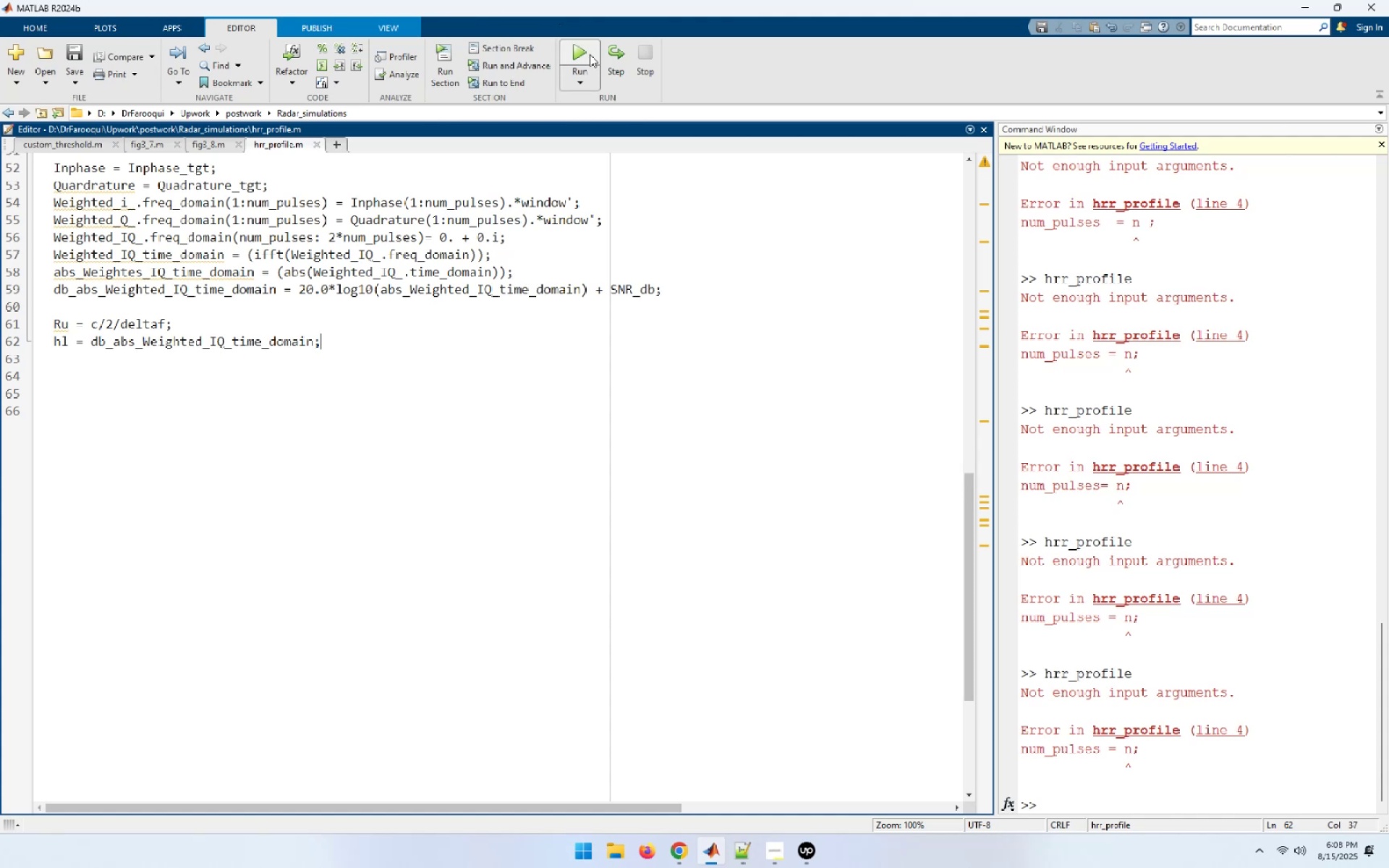 
left_click([590, 54])
 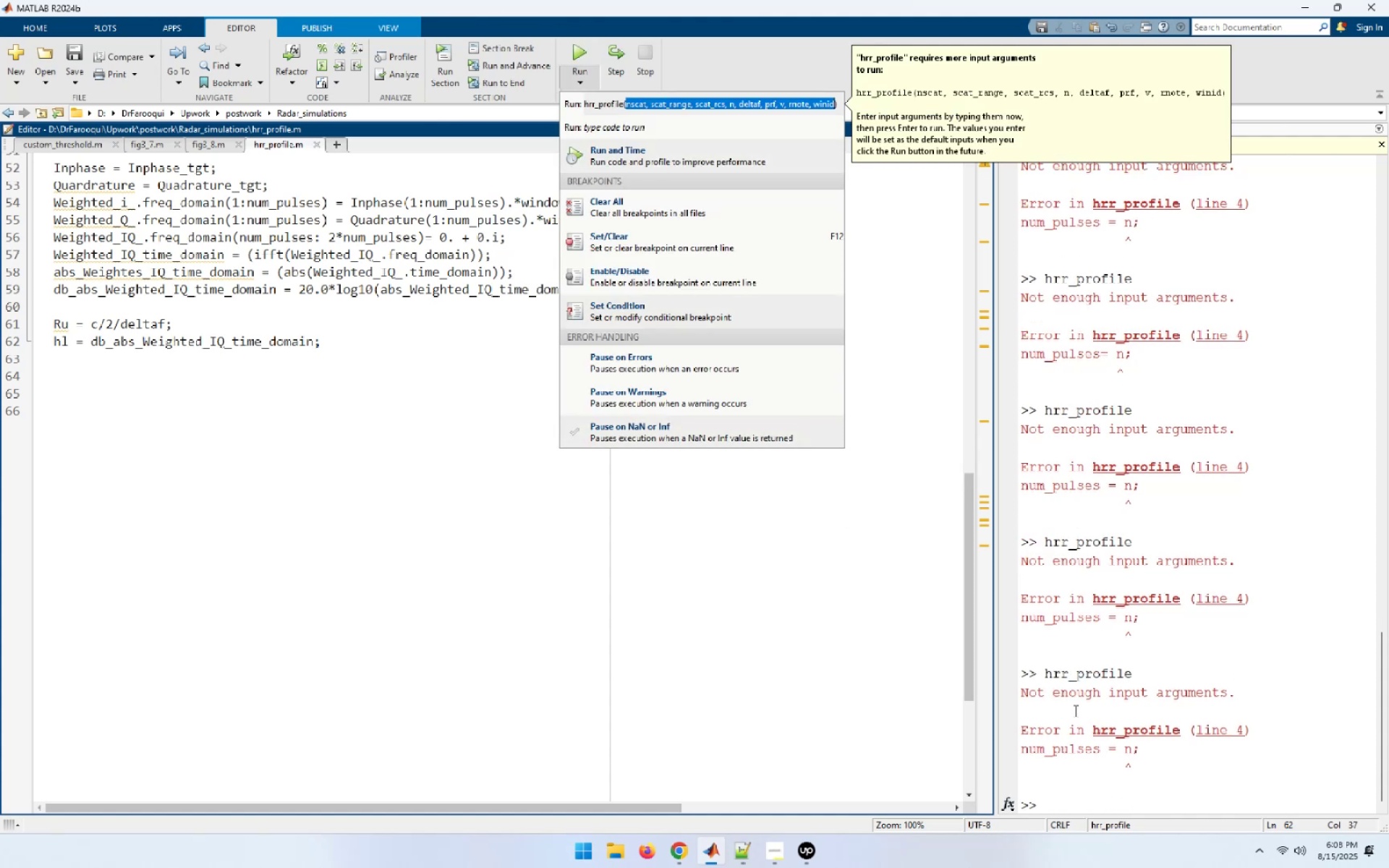 
left_click_drag(start_coordinate=[1265, 732], to_coordinate=[1037, 752])
 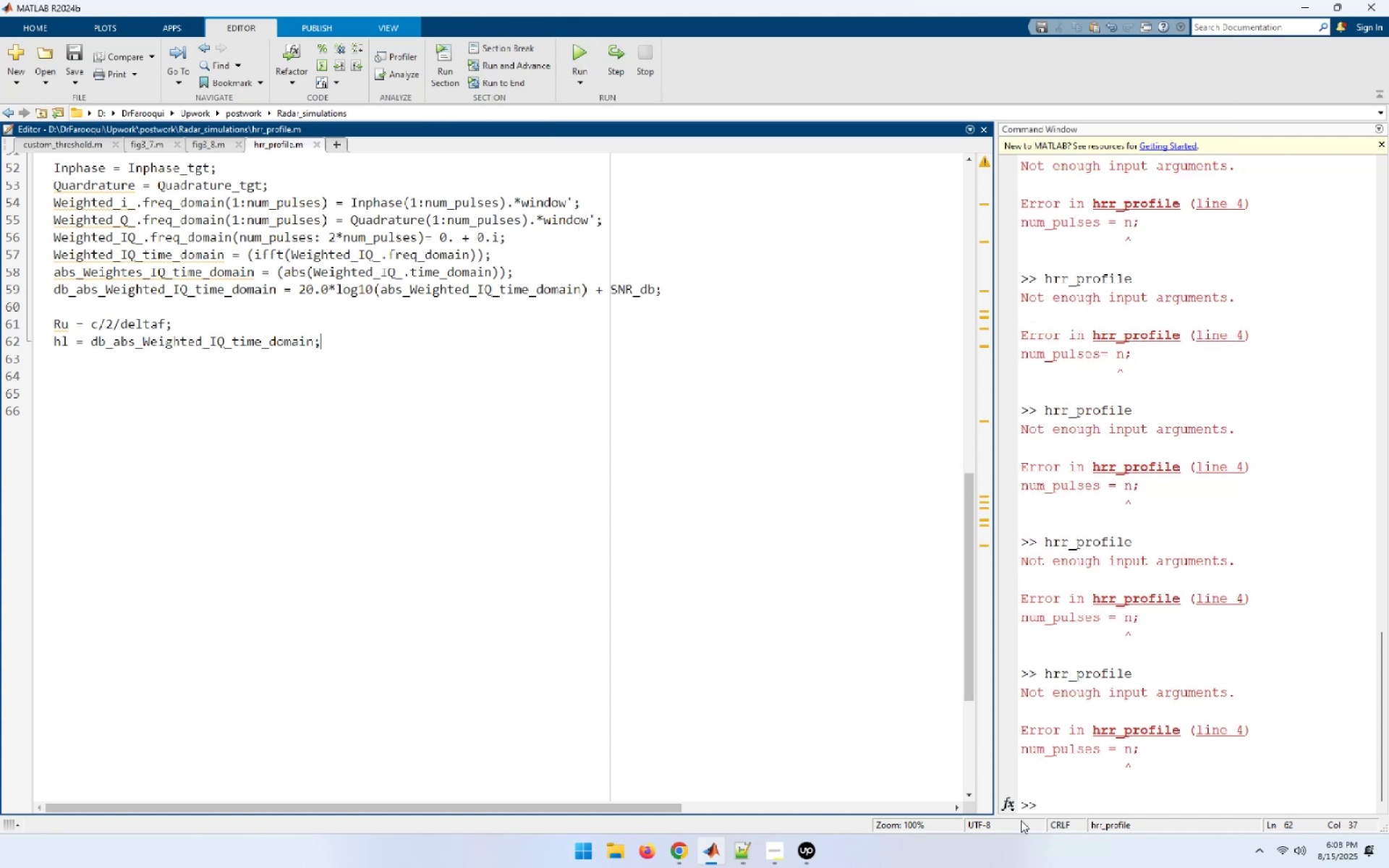 
scroll: coordinate [1123, 565], scroll_direction: down, amount: 4.0
 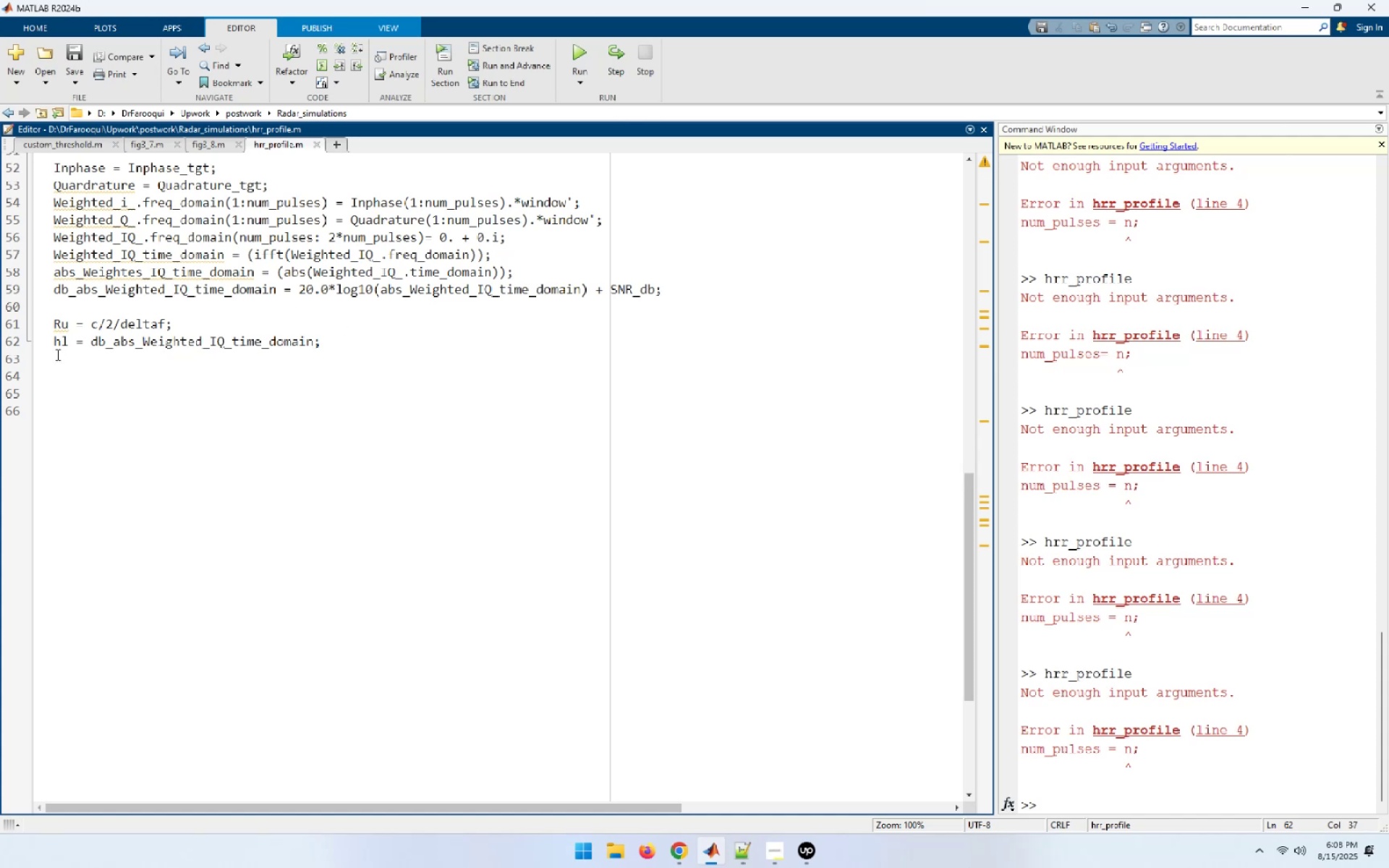 
wait(12.39)
 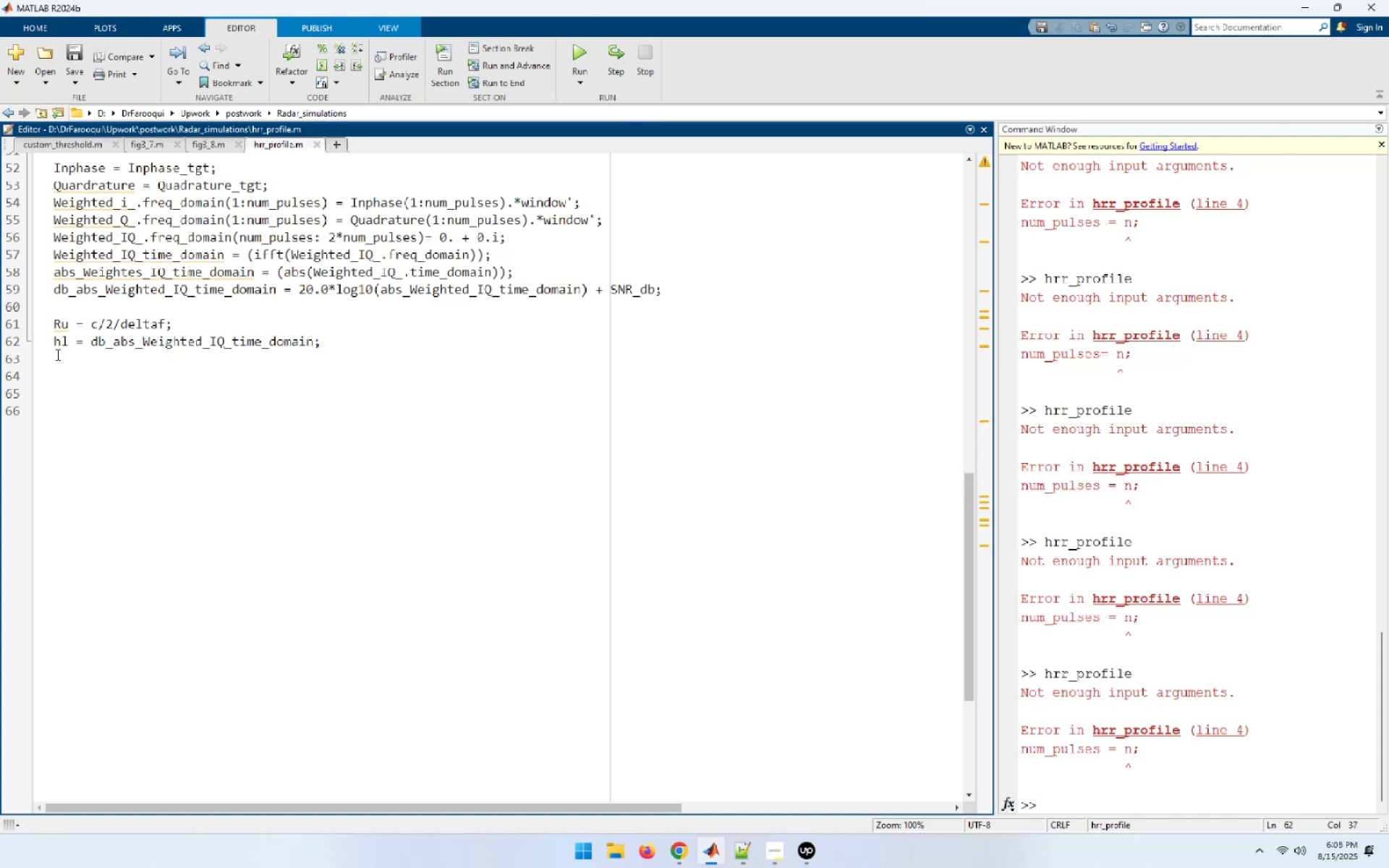 
key(Enter)
 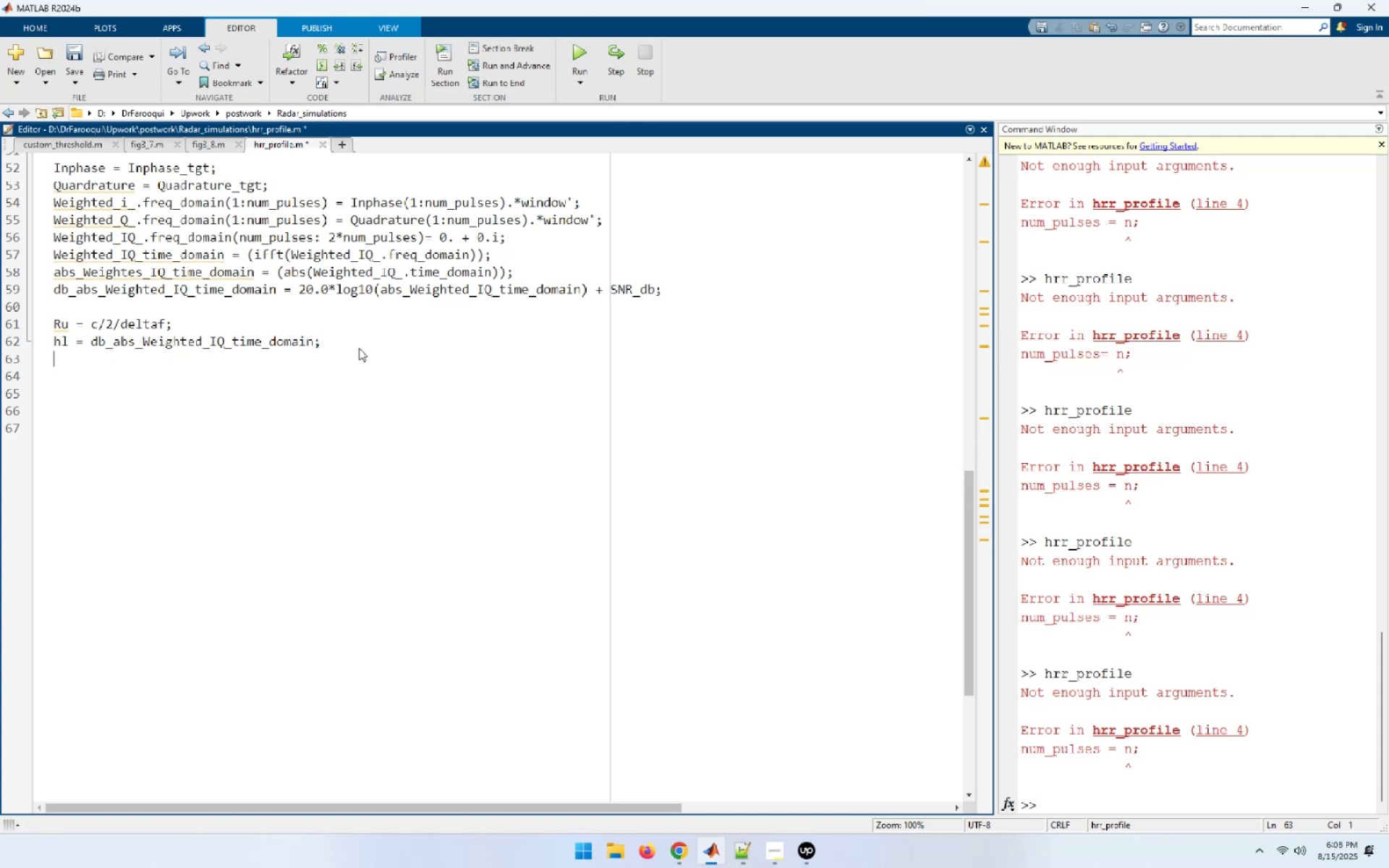 
type(numb = 2*num_pulses)
 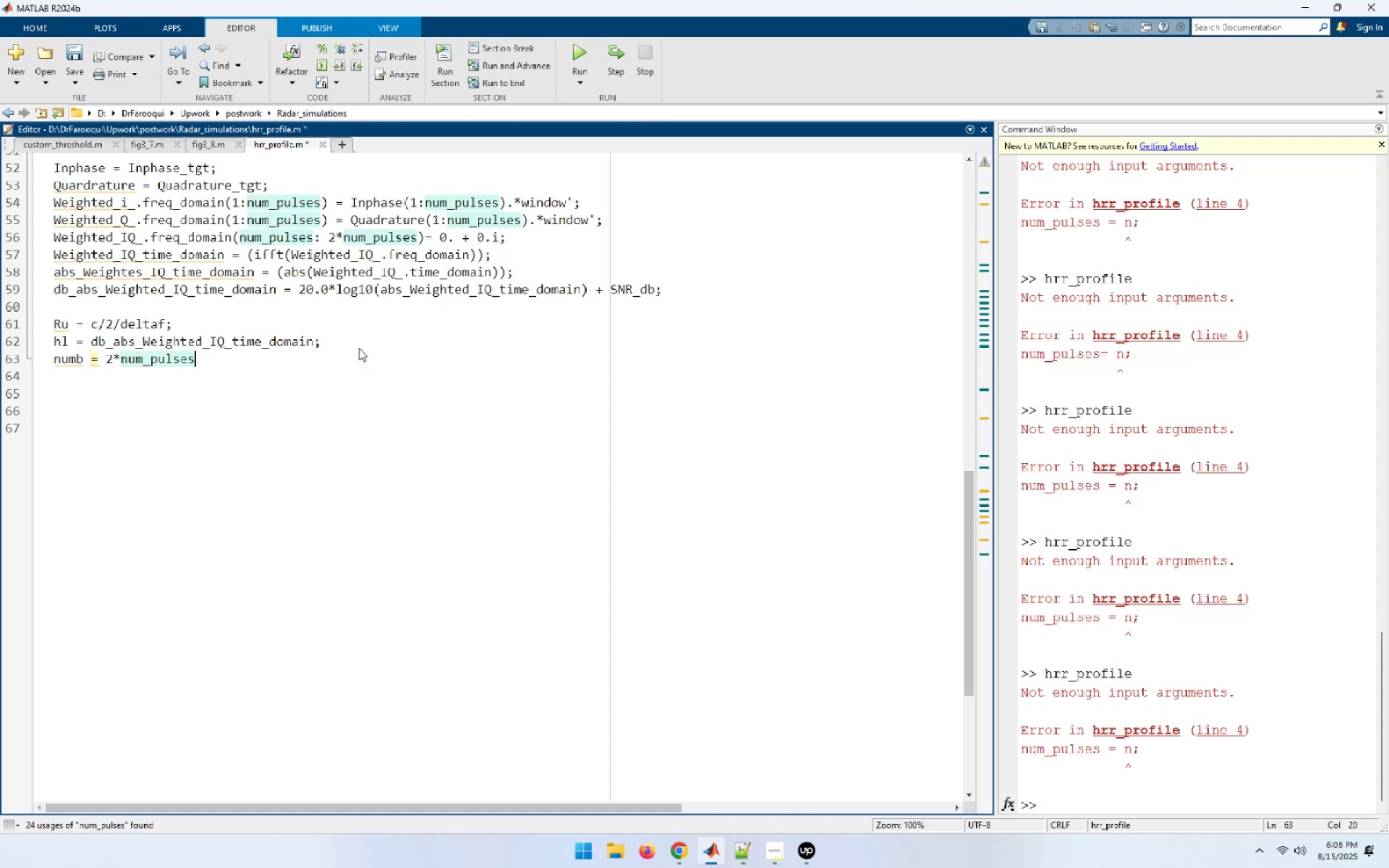 
key(Semicolon)
 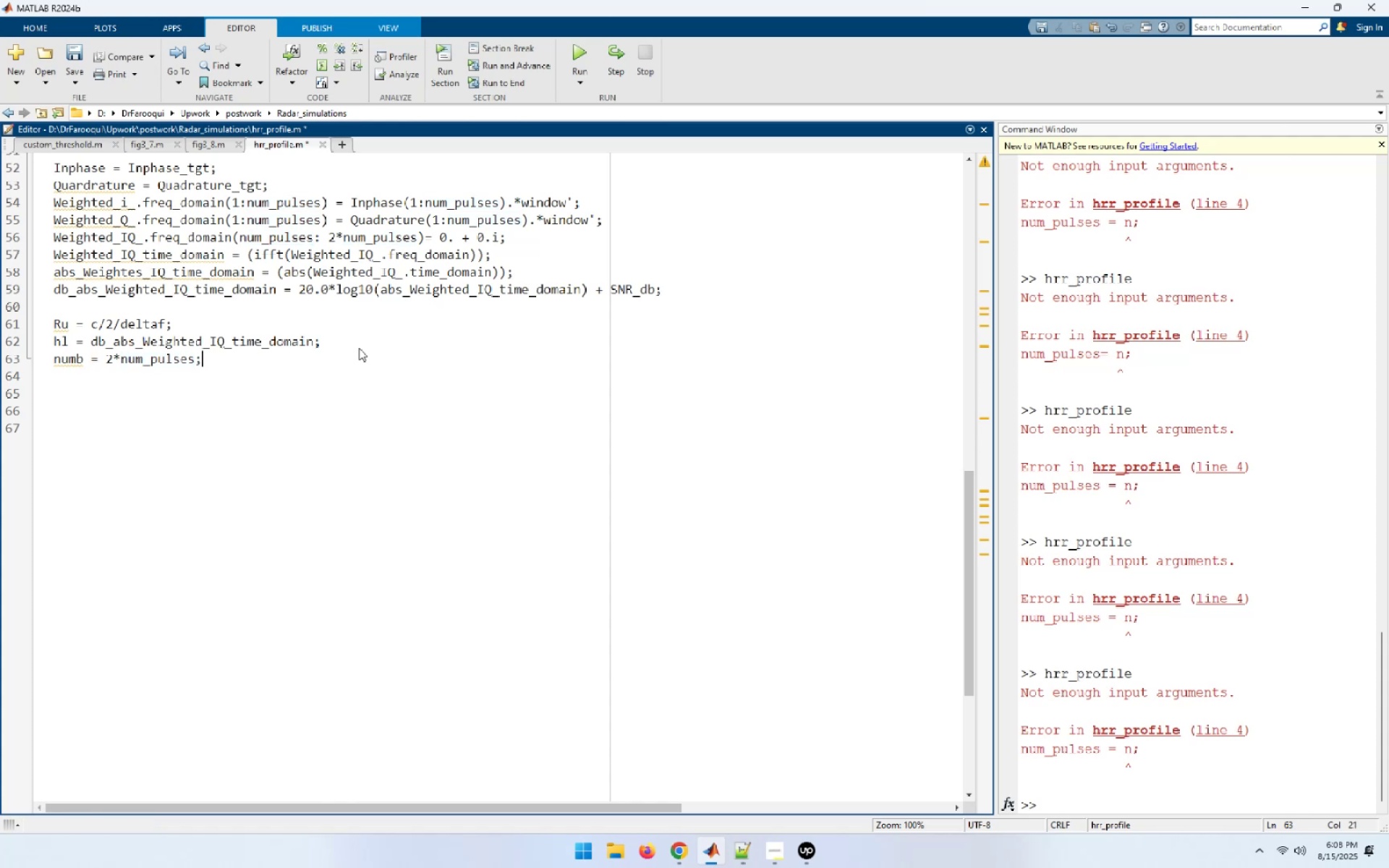 
key(Enter)
 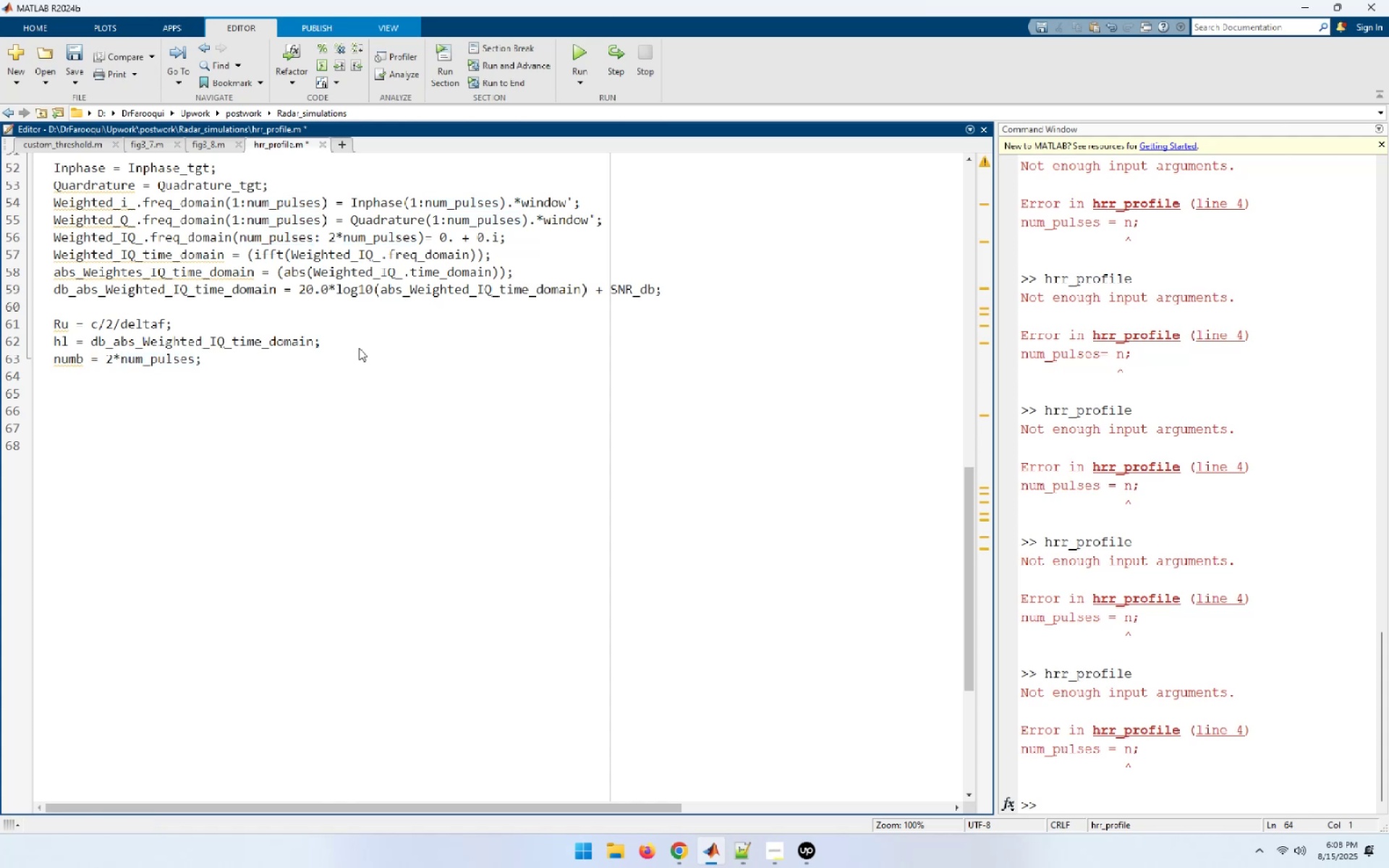 
type(delx)
 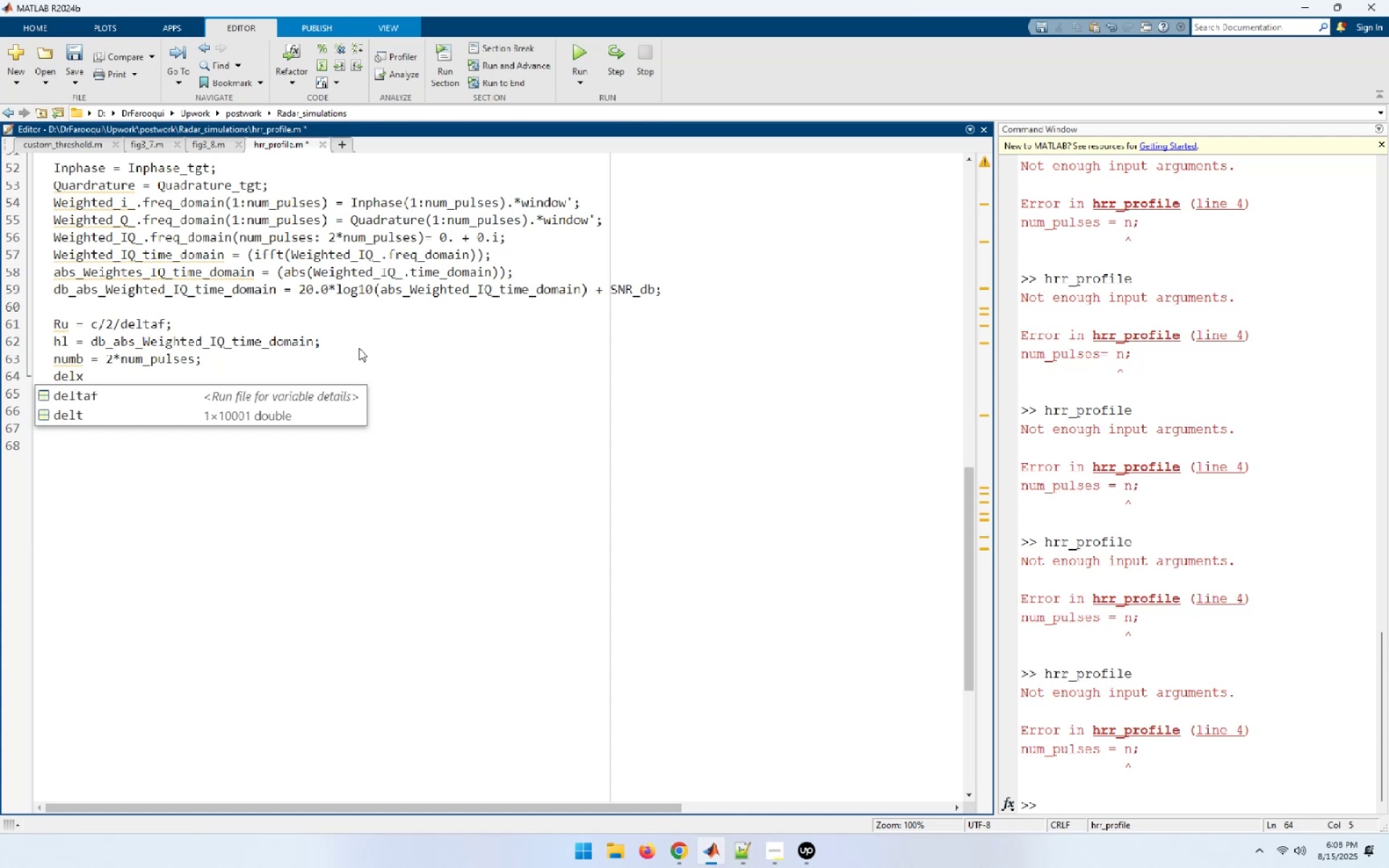 
hold_key(key=ShiftRight, duration=1.52)
 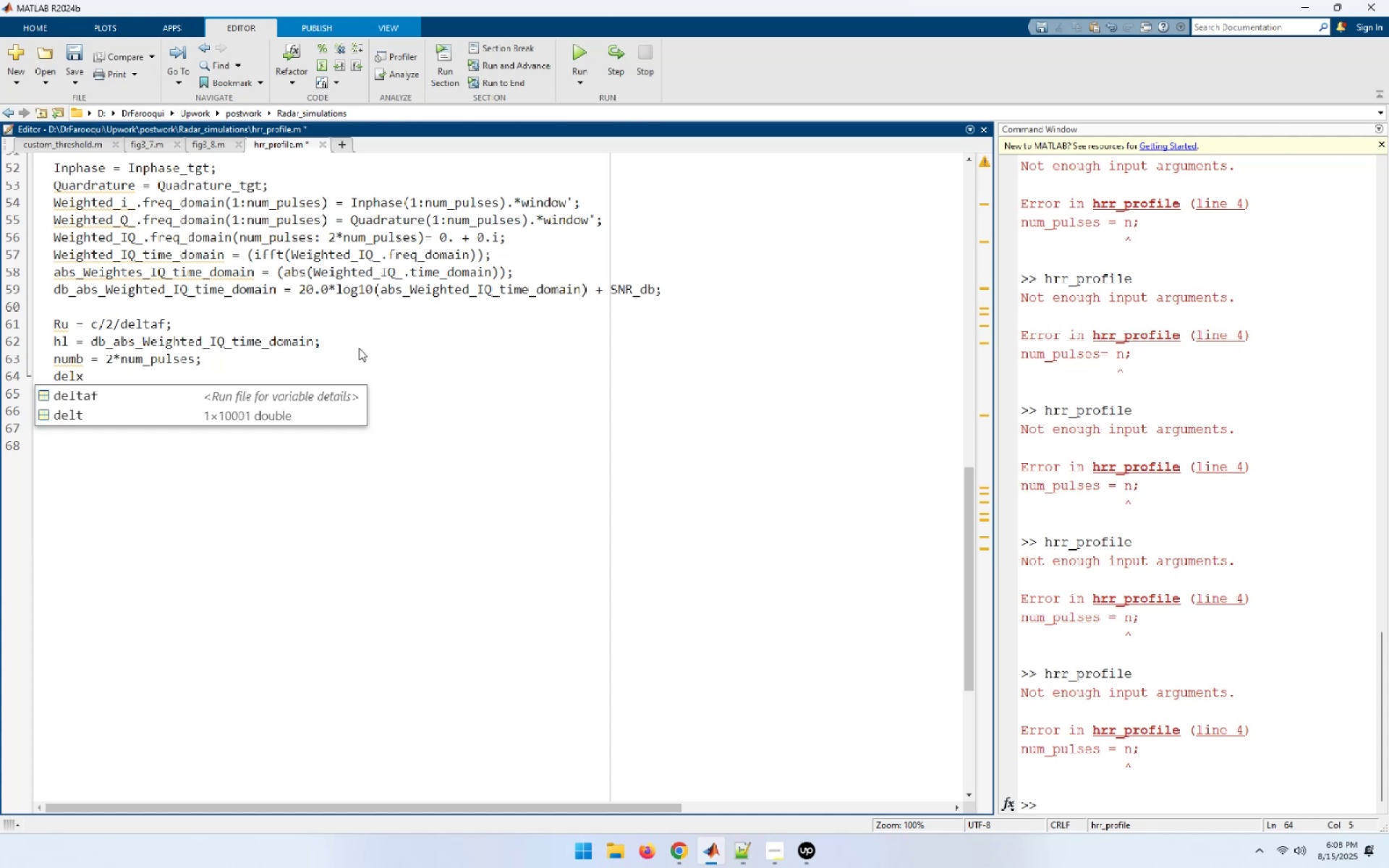 
type(_me)
 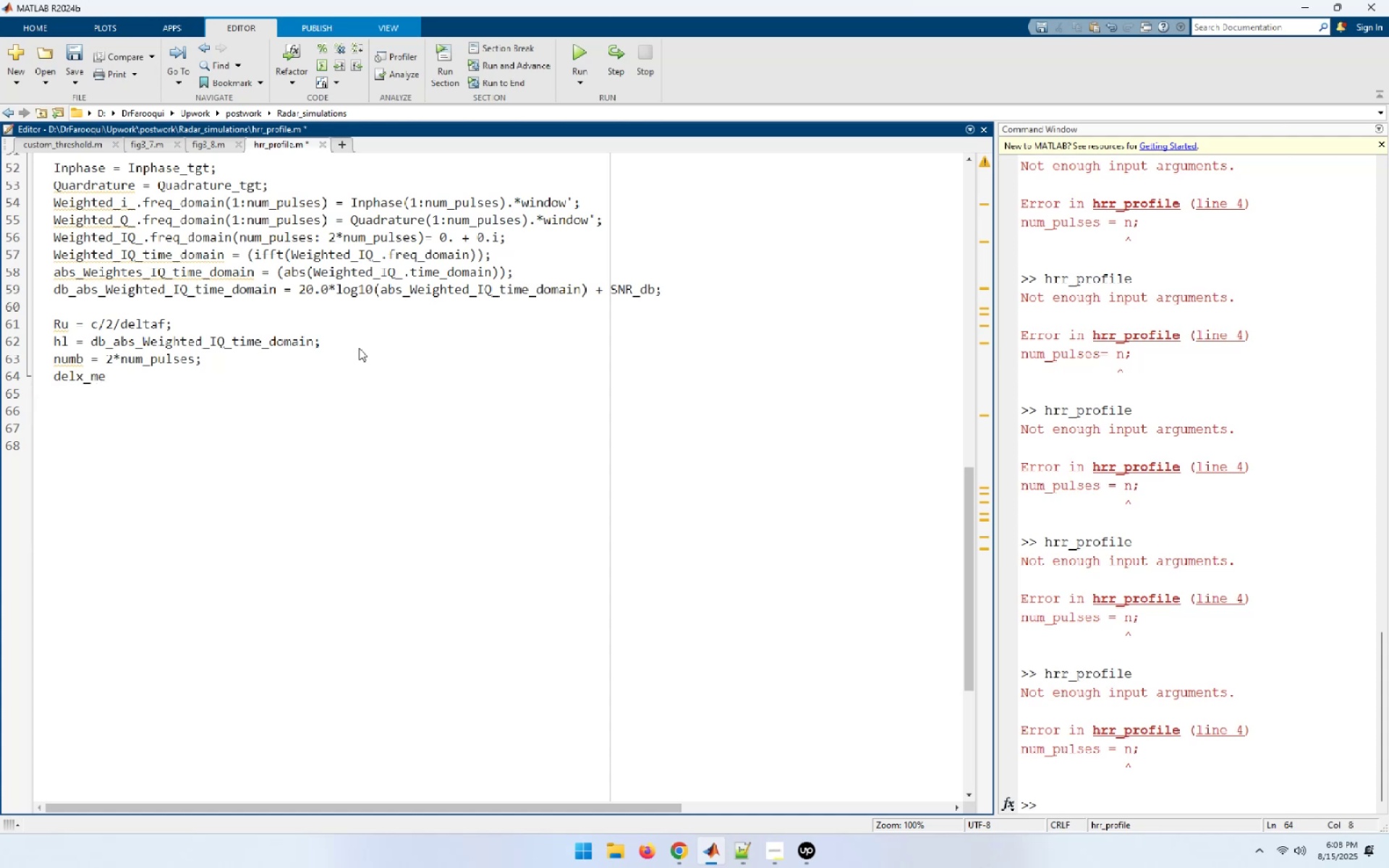 
type(ter = Ru / numb)
 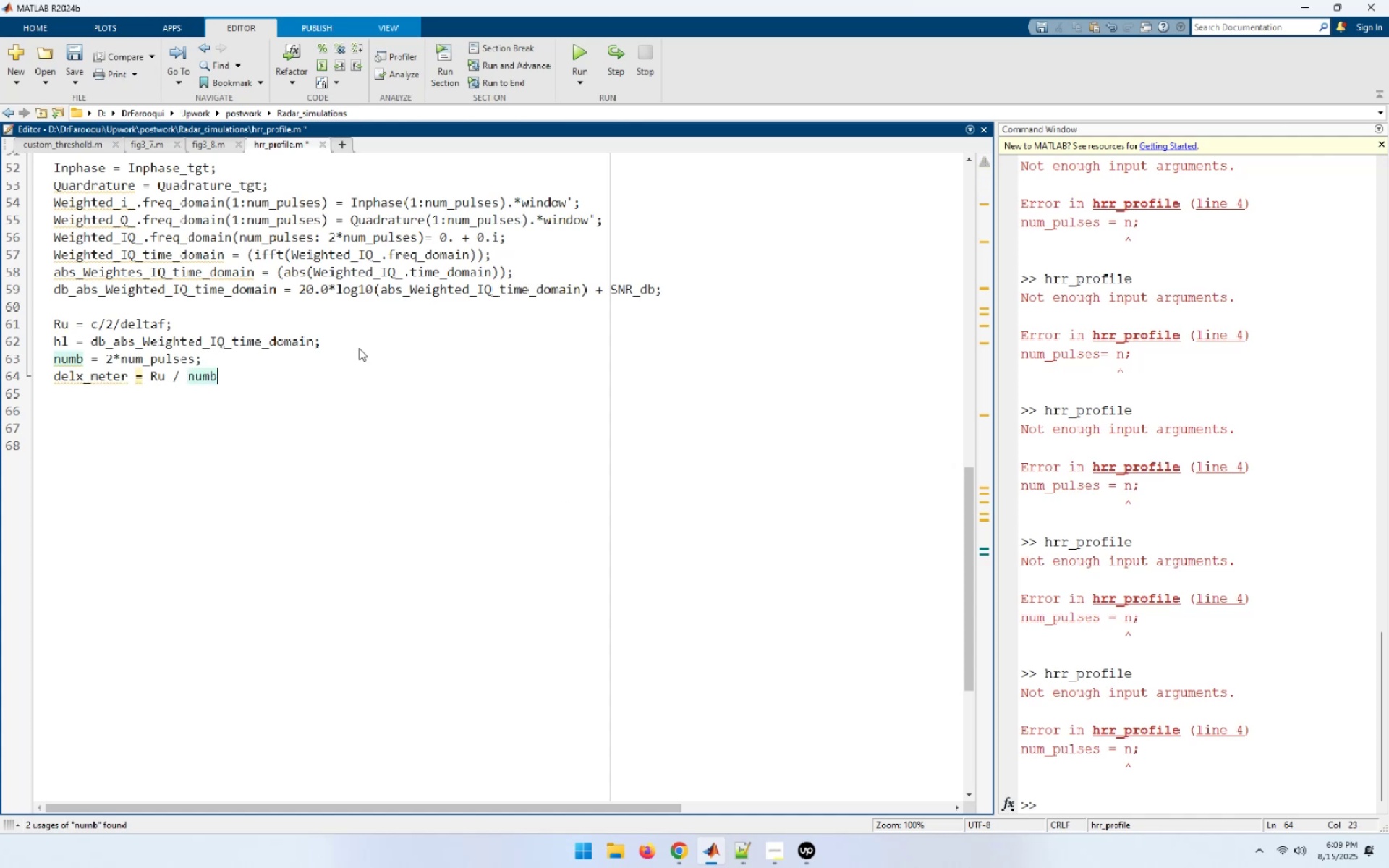 
wait(11.41)
 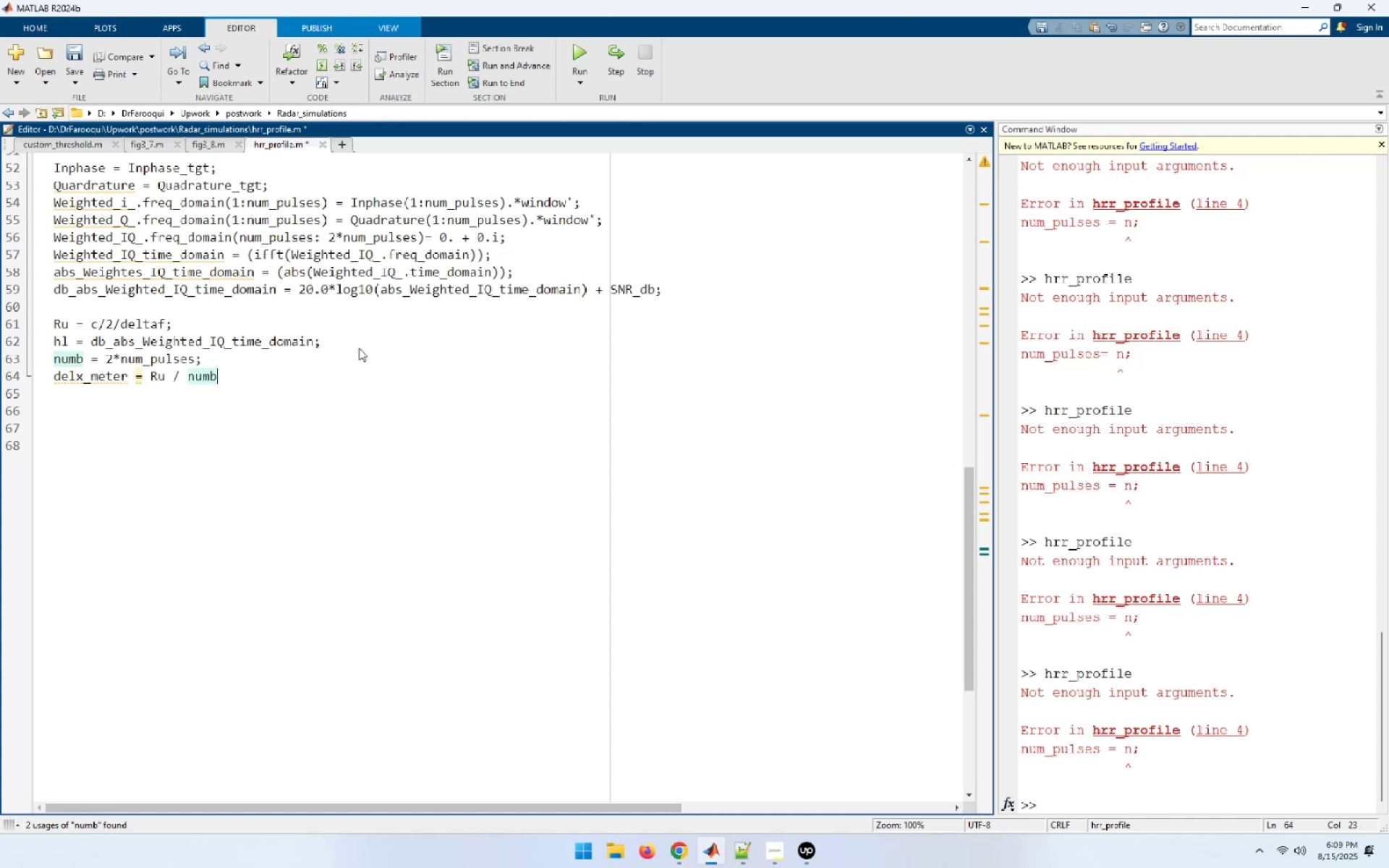 
left_click([224, 371])
 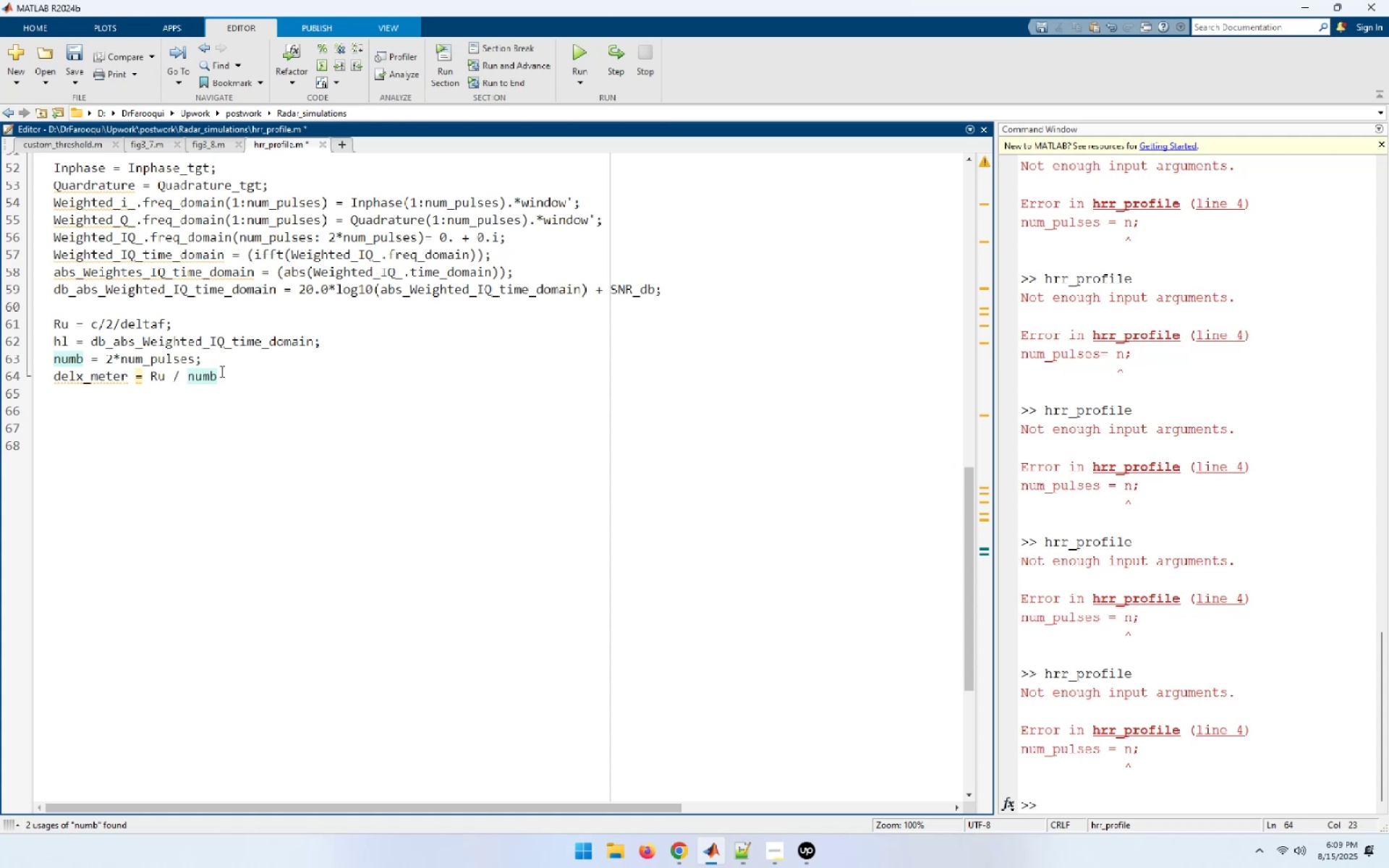 
wait(6.17)
 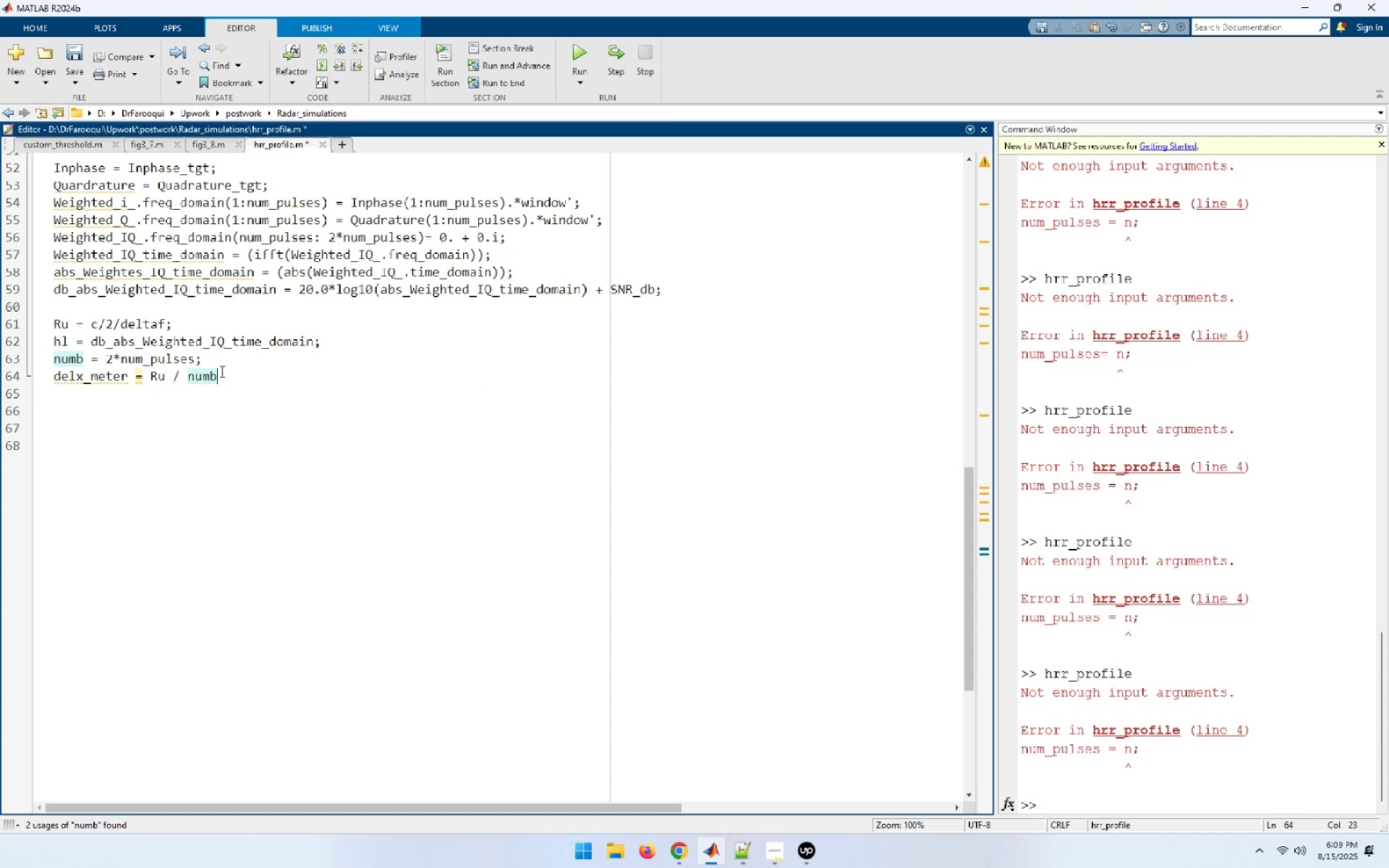 
key(Semicolon)
 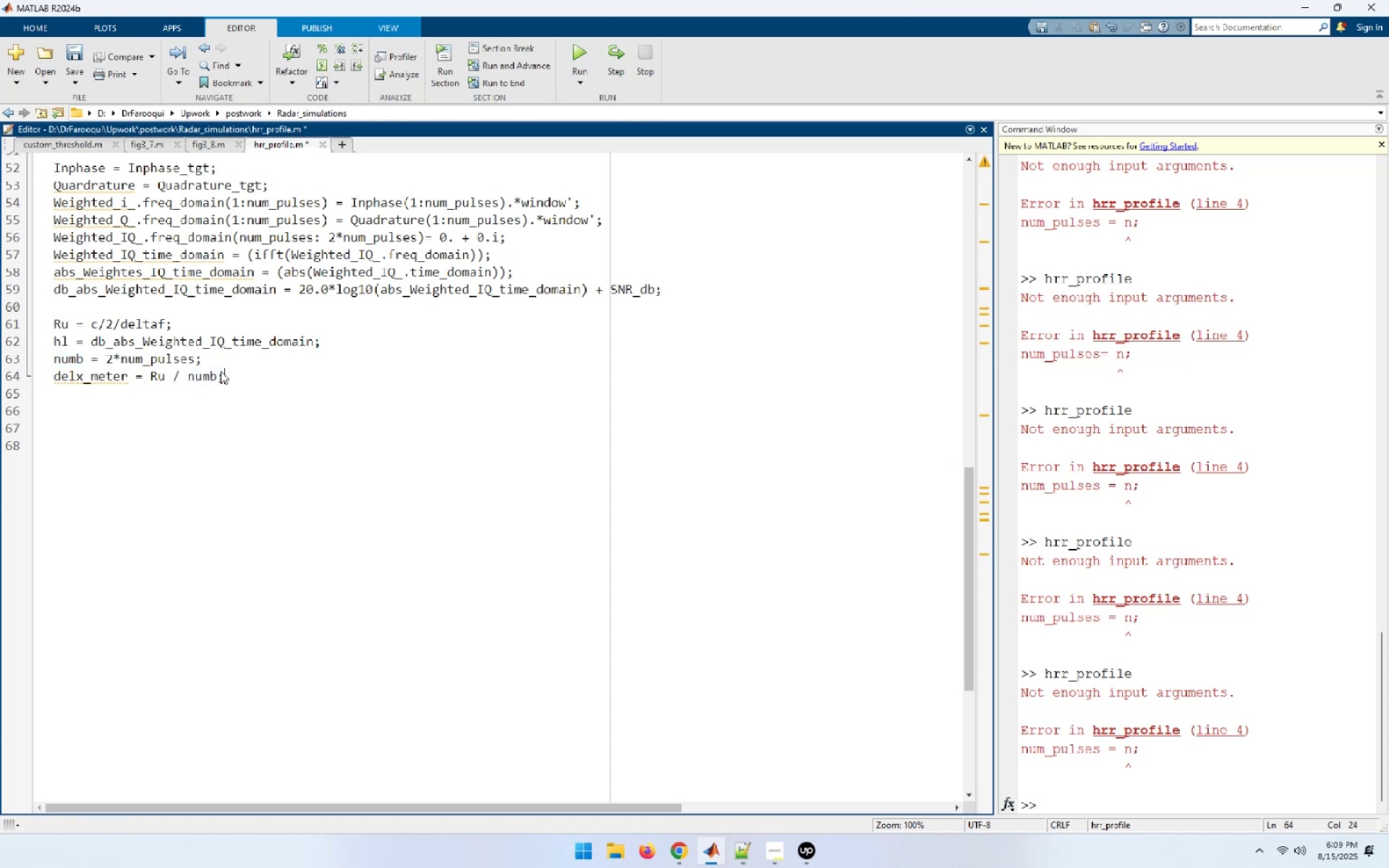 
key(Enter)
 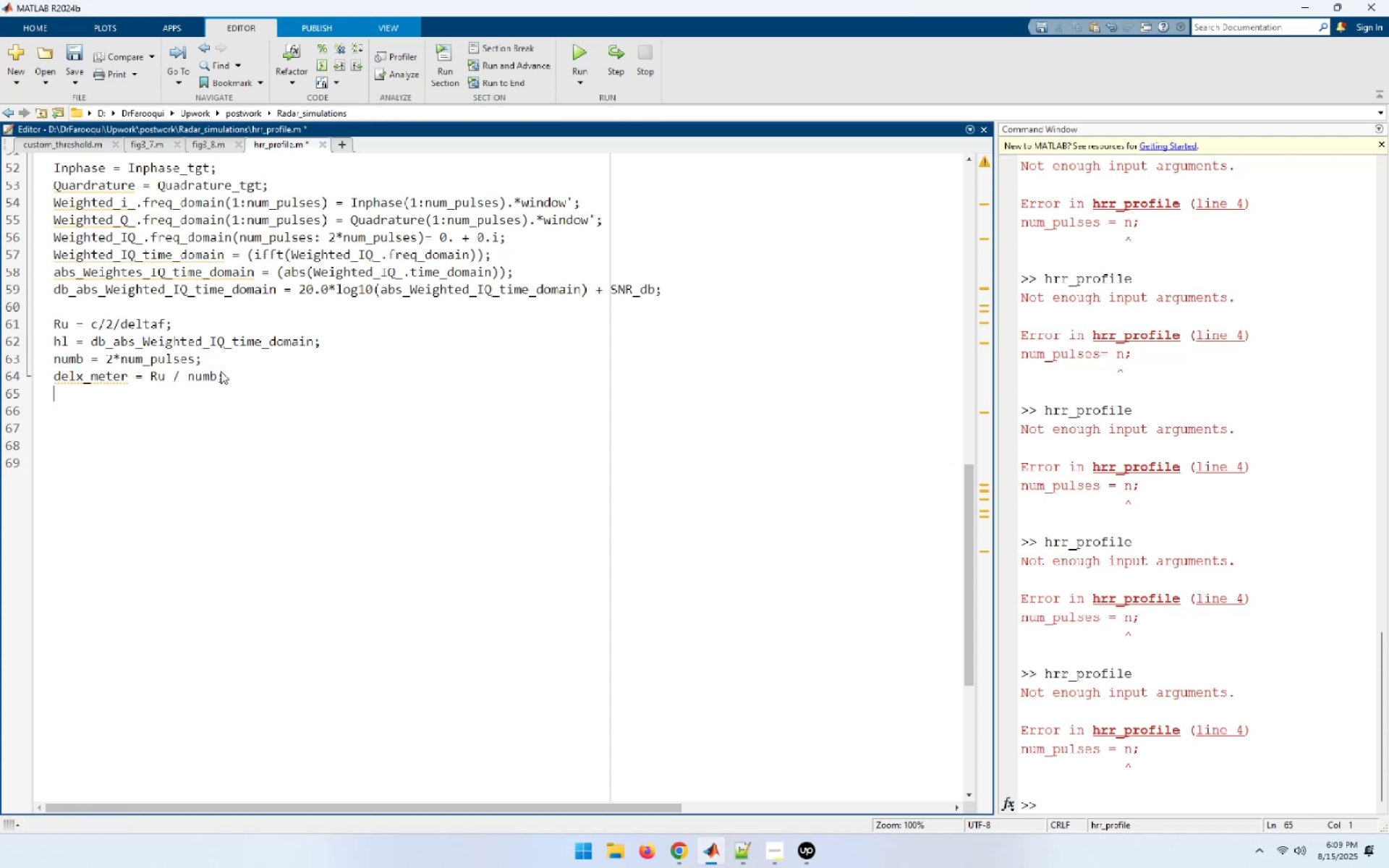 
wait(8.11)
 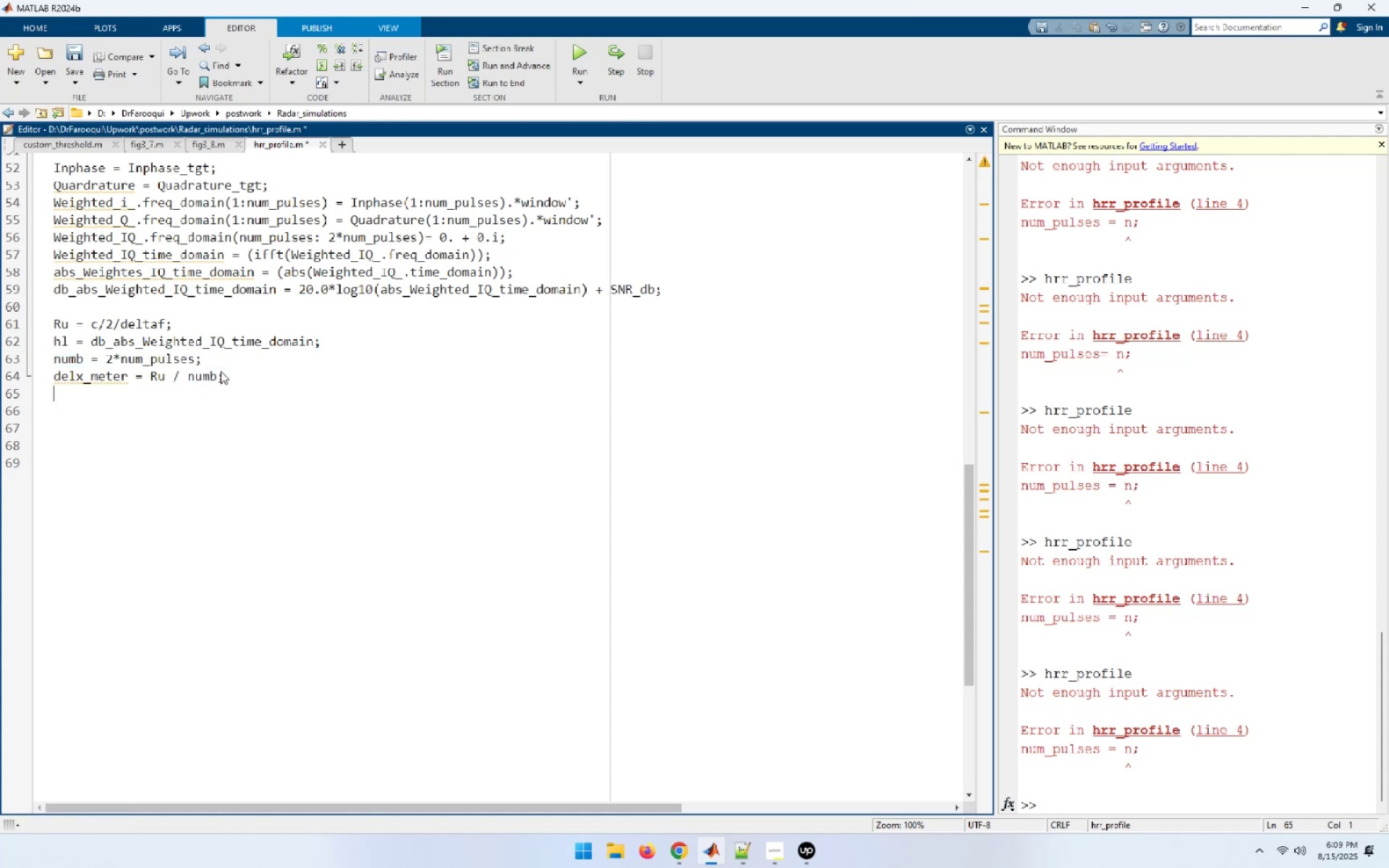 
key(X)
 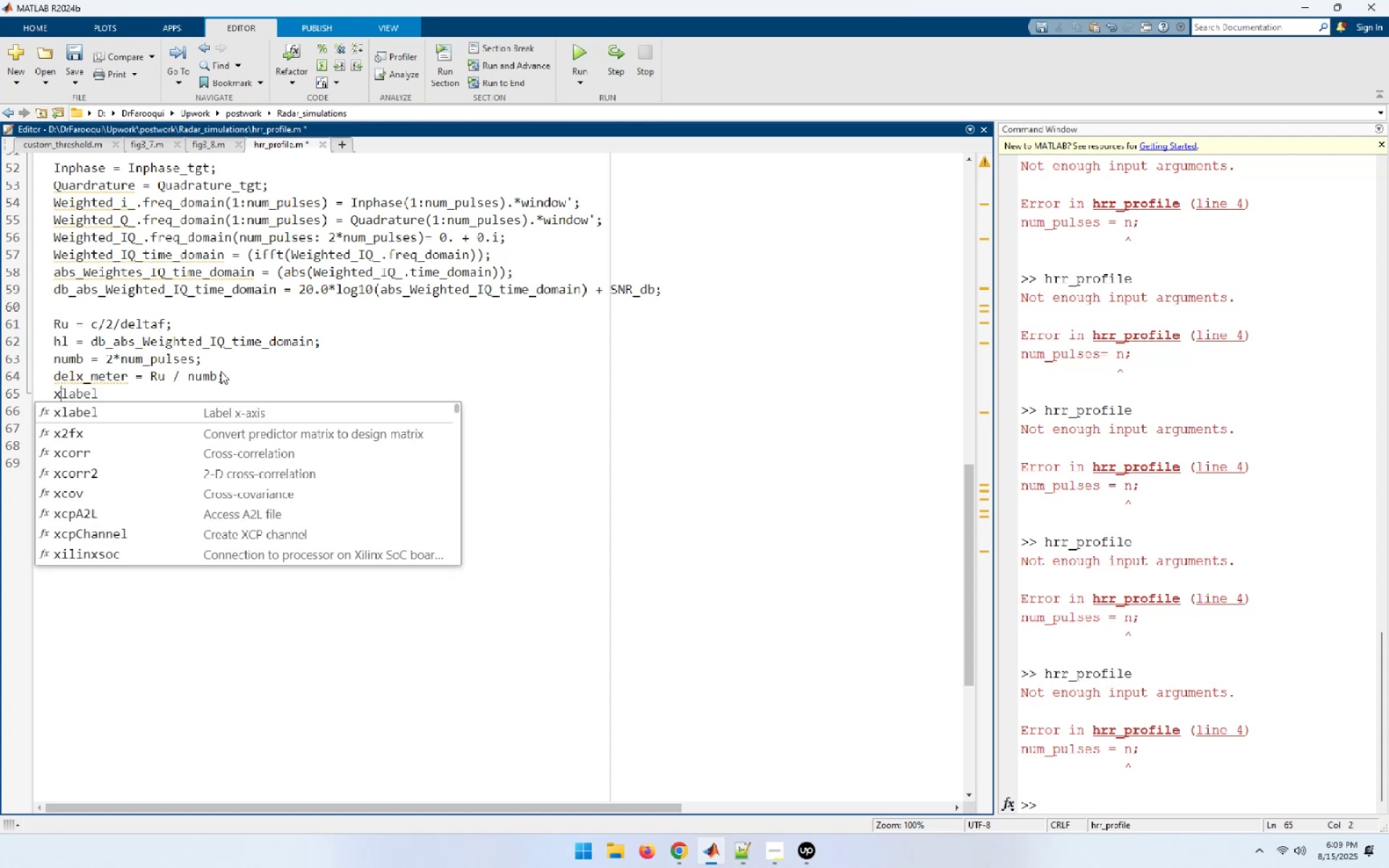 
type(me)
 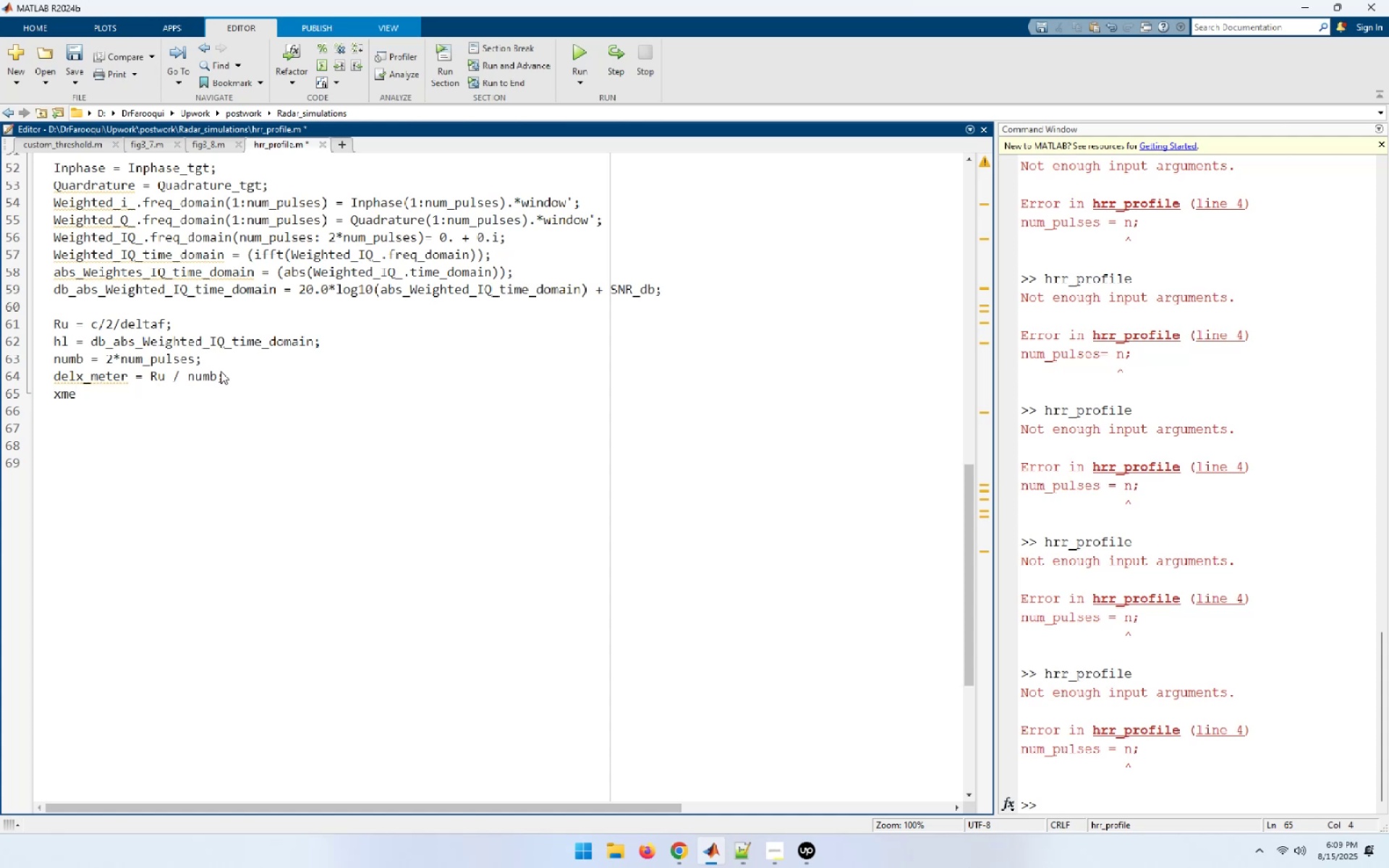 
type(ter)
 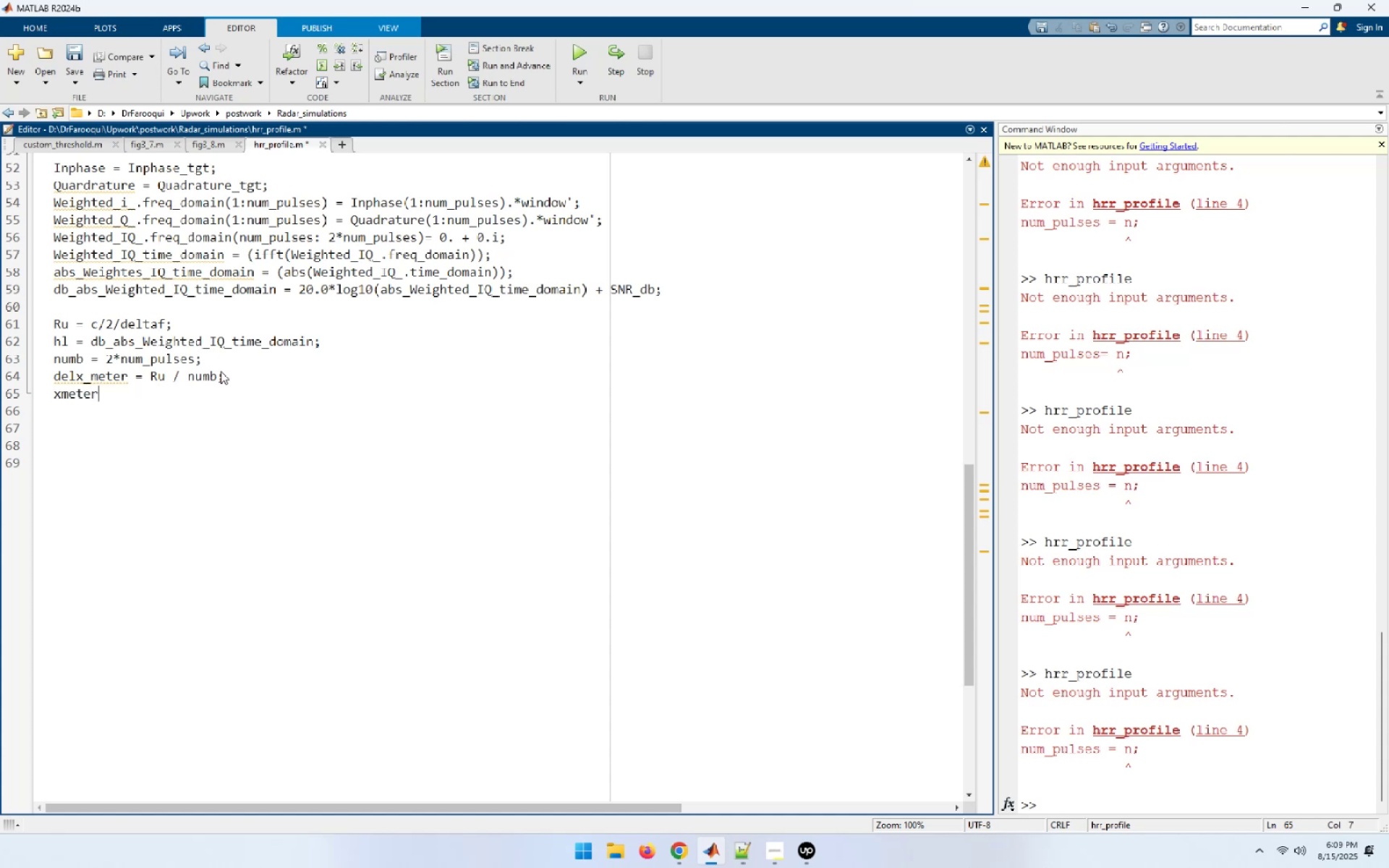 
wait(5.6)
 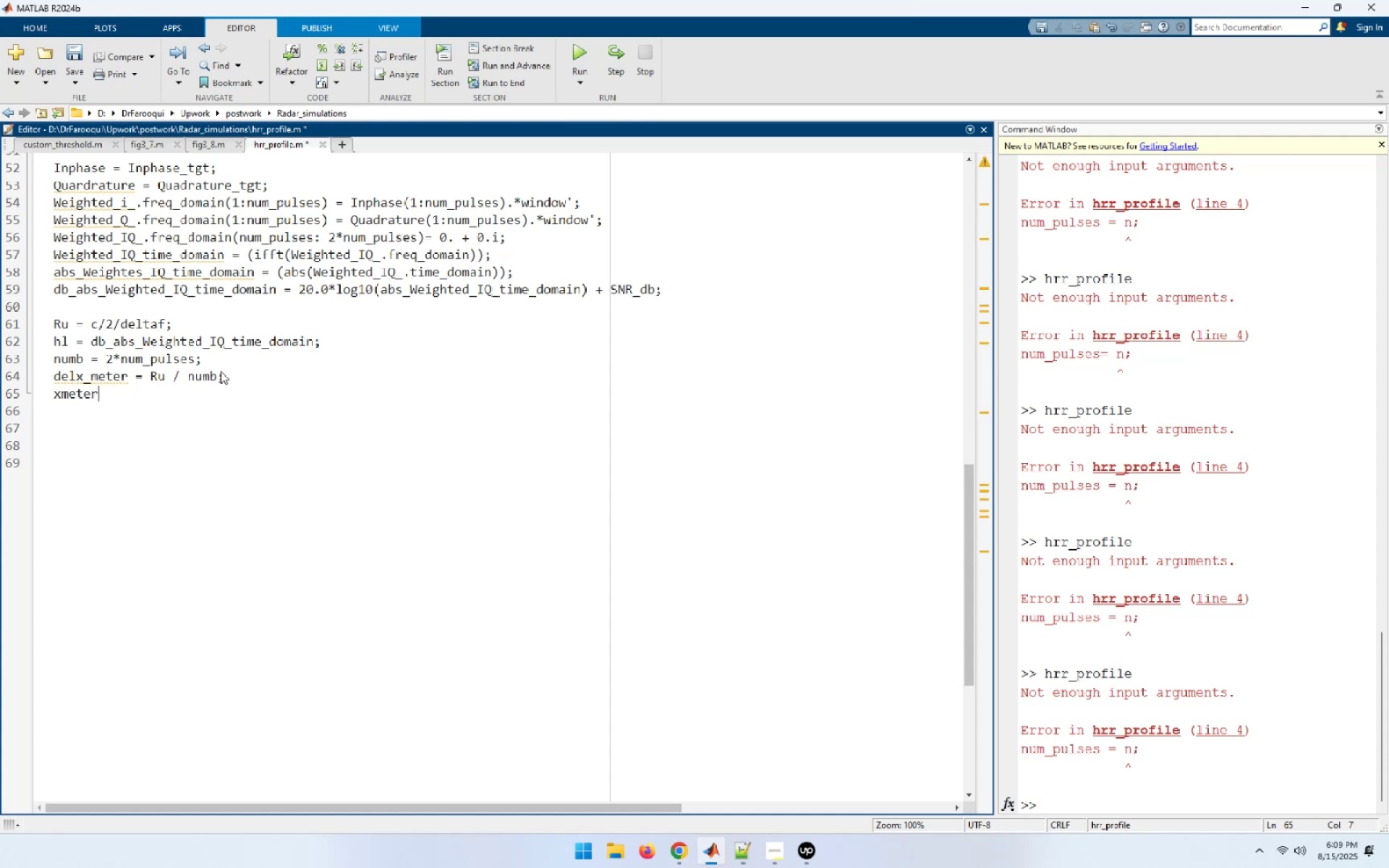 
key(Space)
 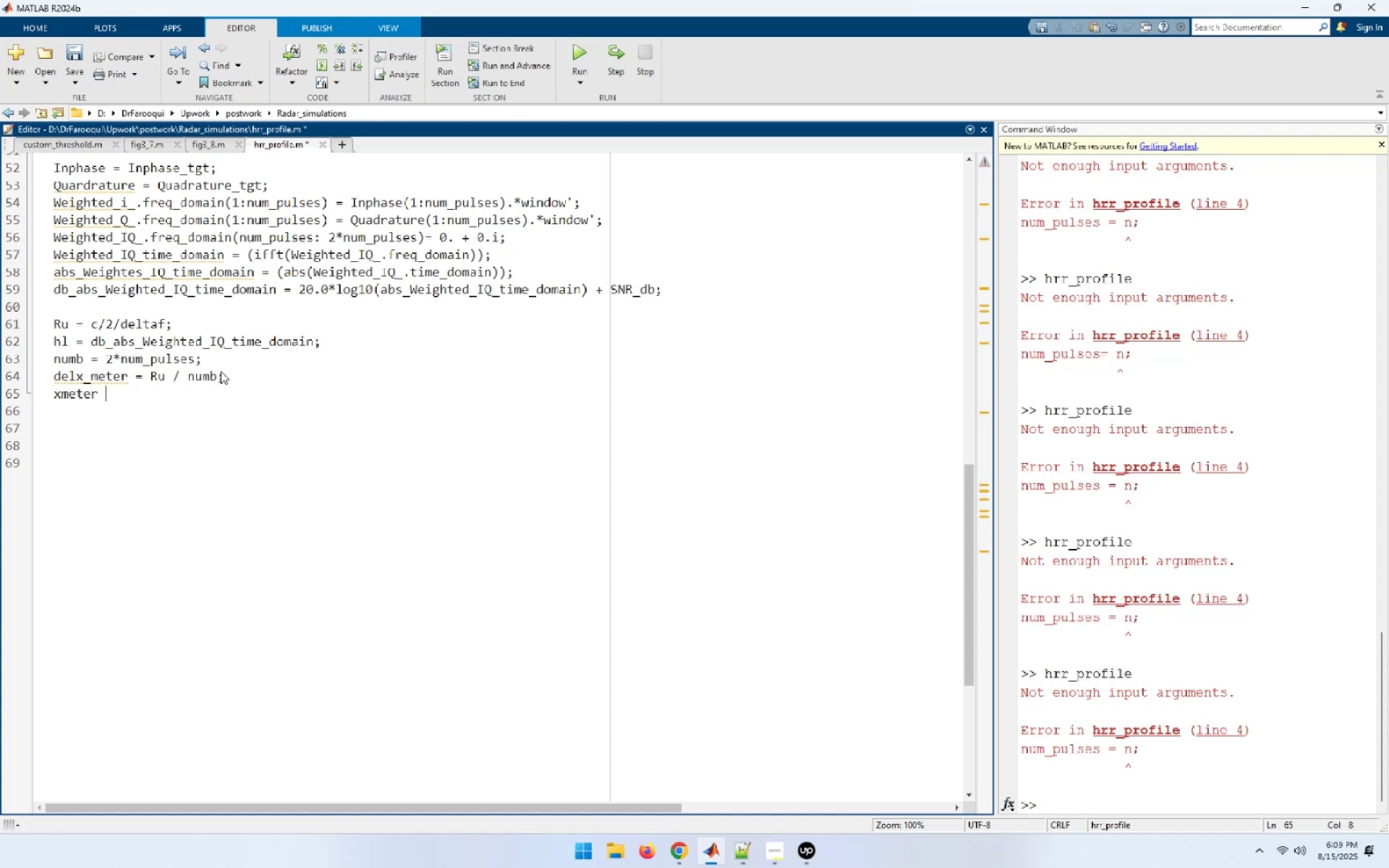 
key(Equal)
 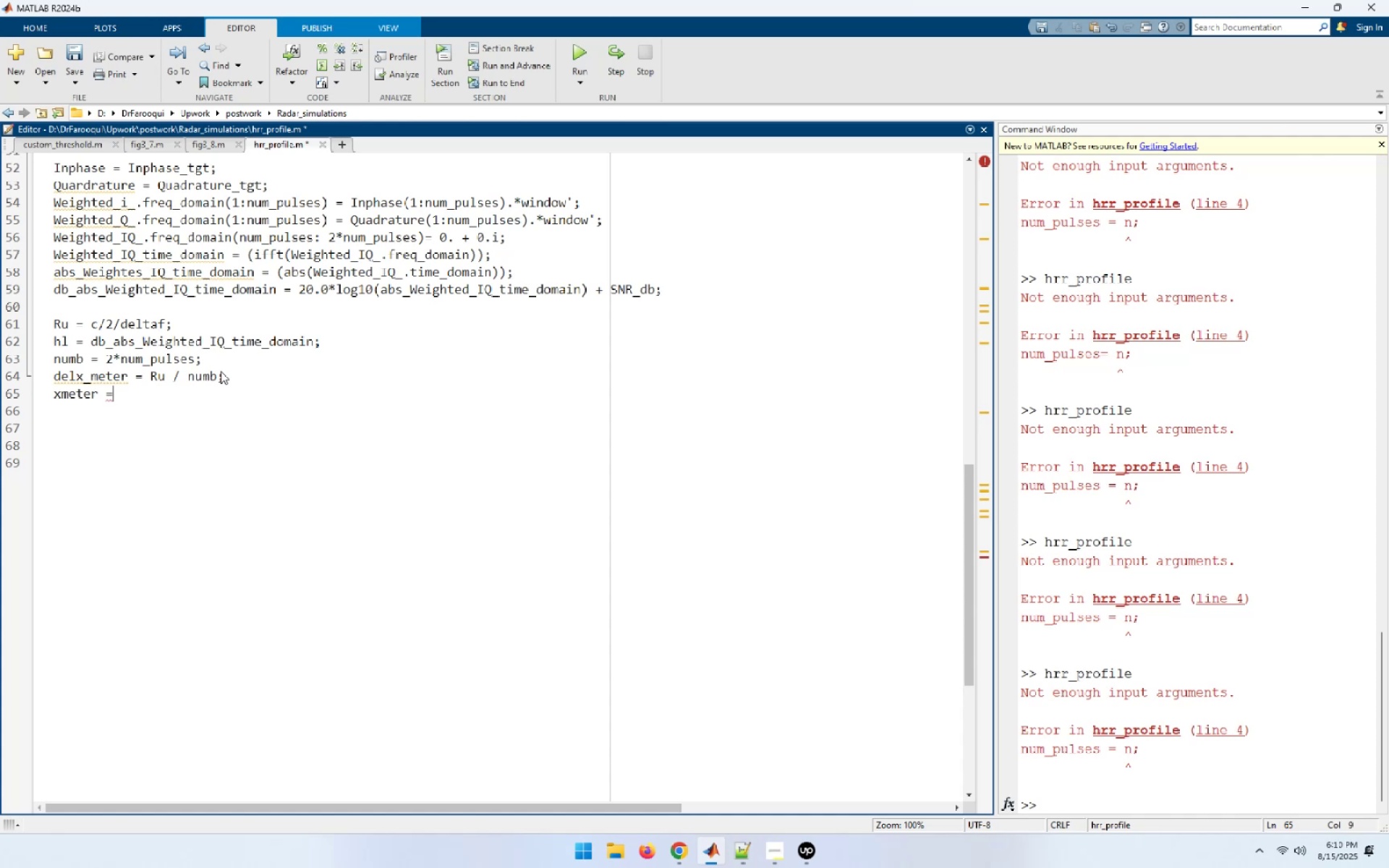 
key(Space)
 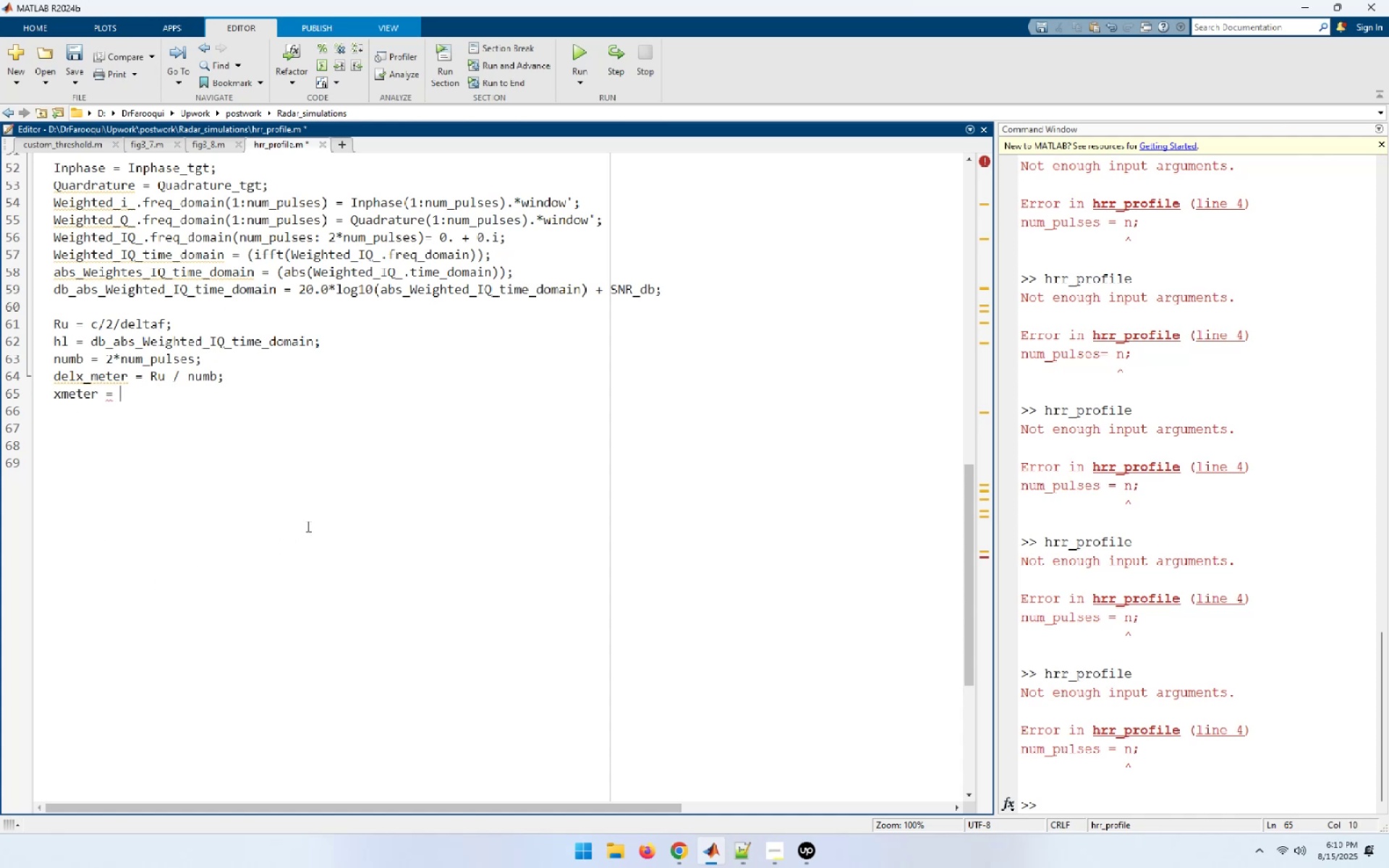 
wait(10.3)
 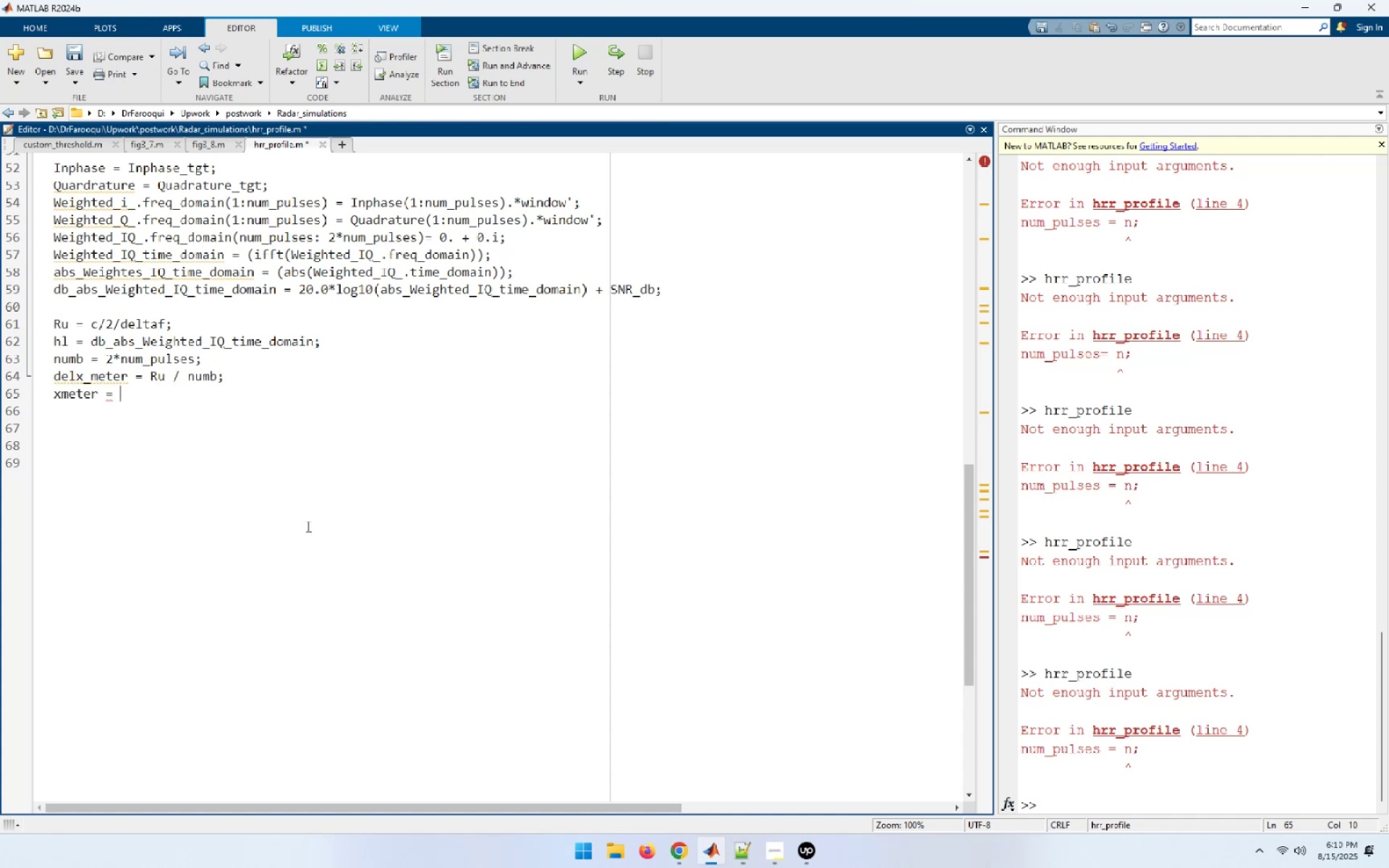 
left_click([135, 400])
 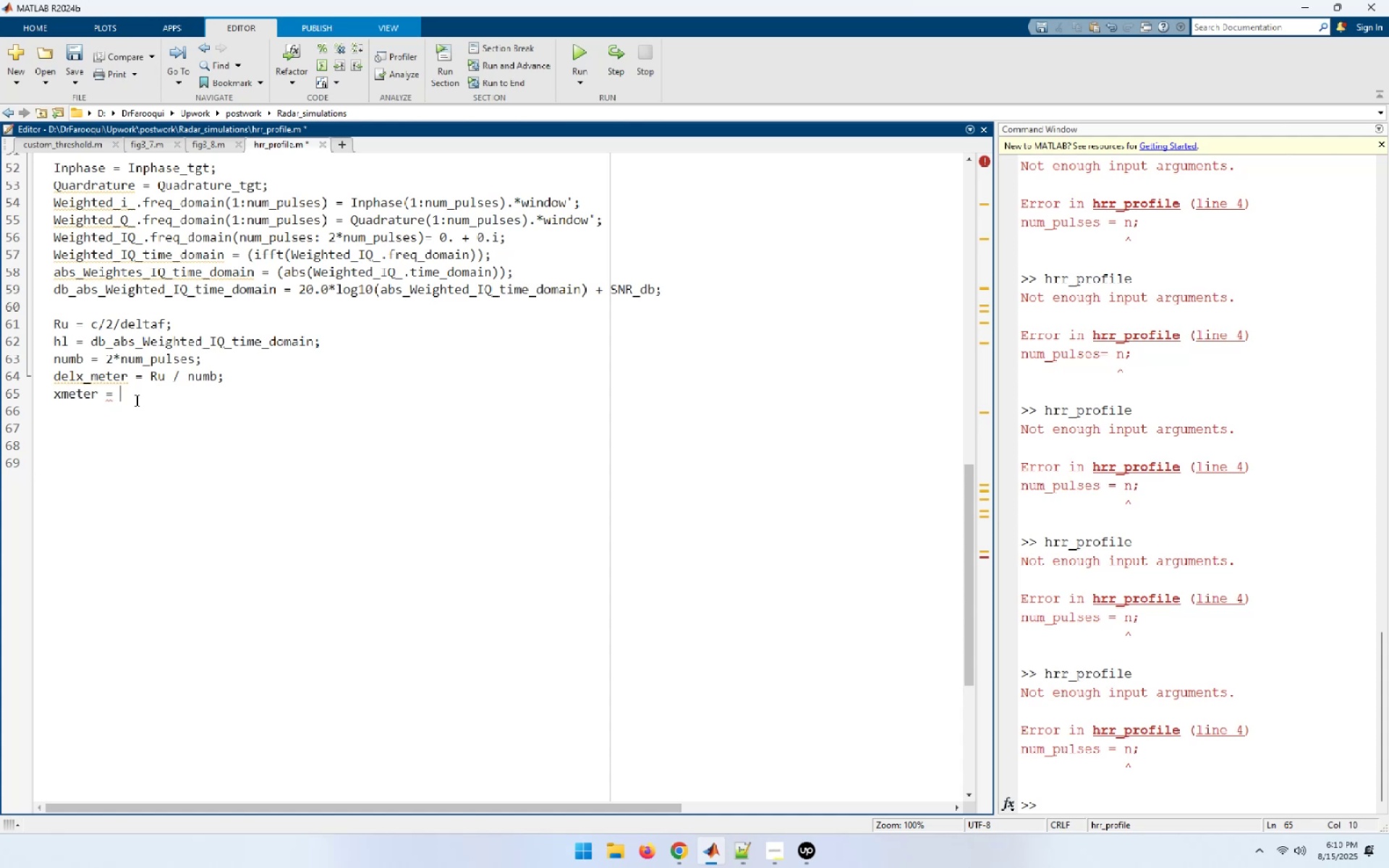 
wait(14.73)
 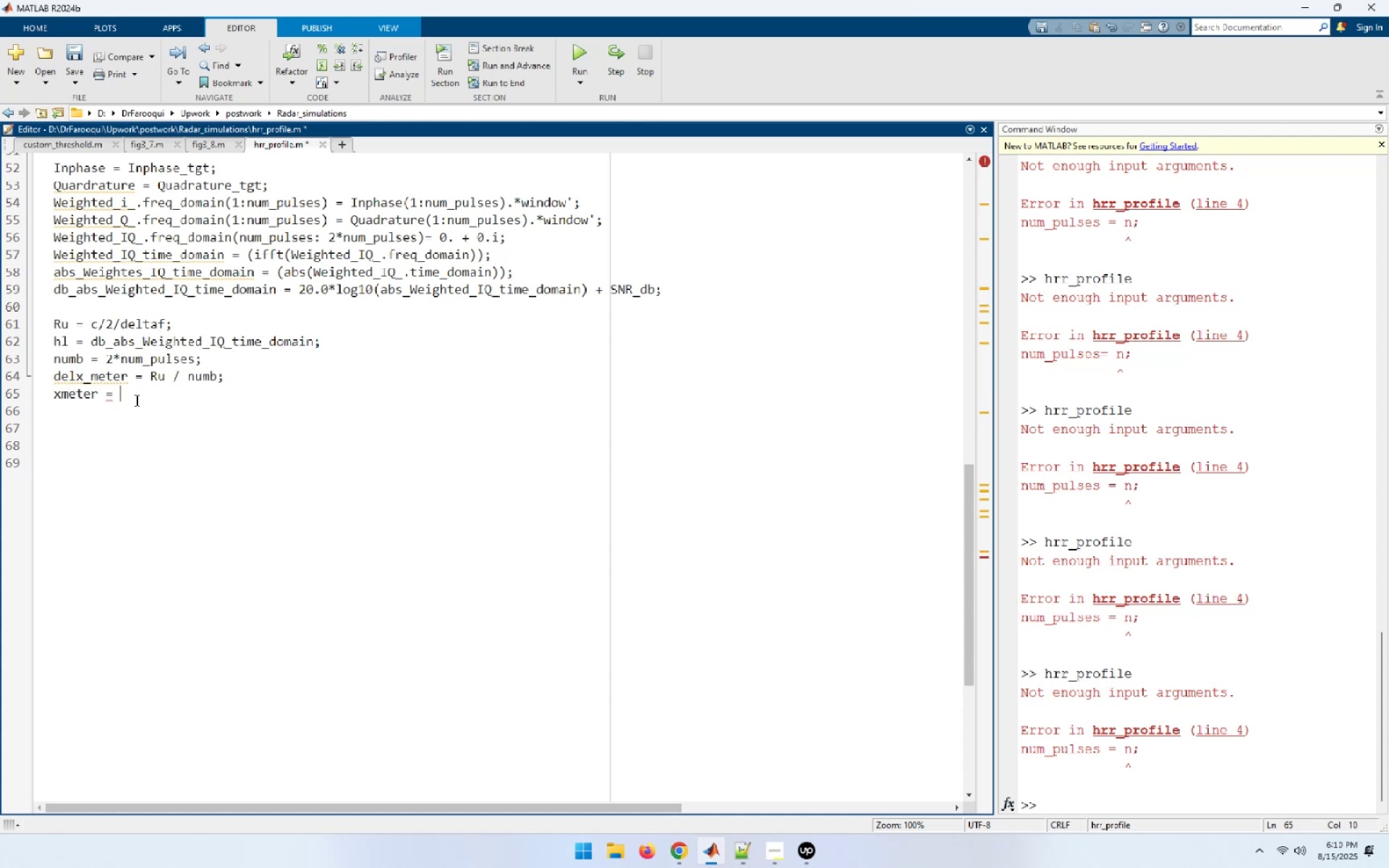 
left_click([675, 855])
 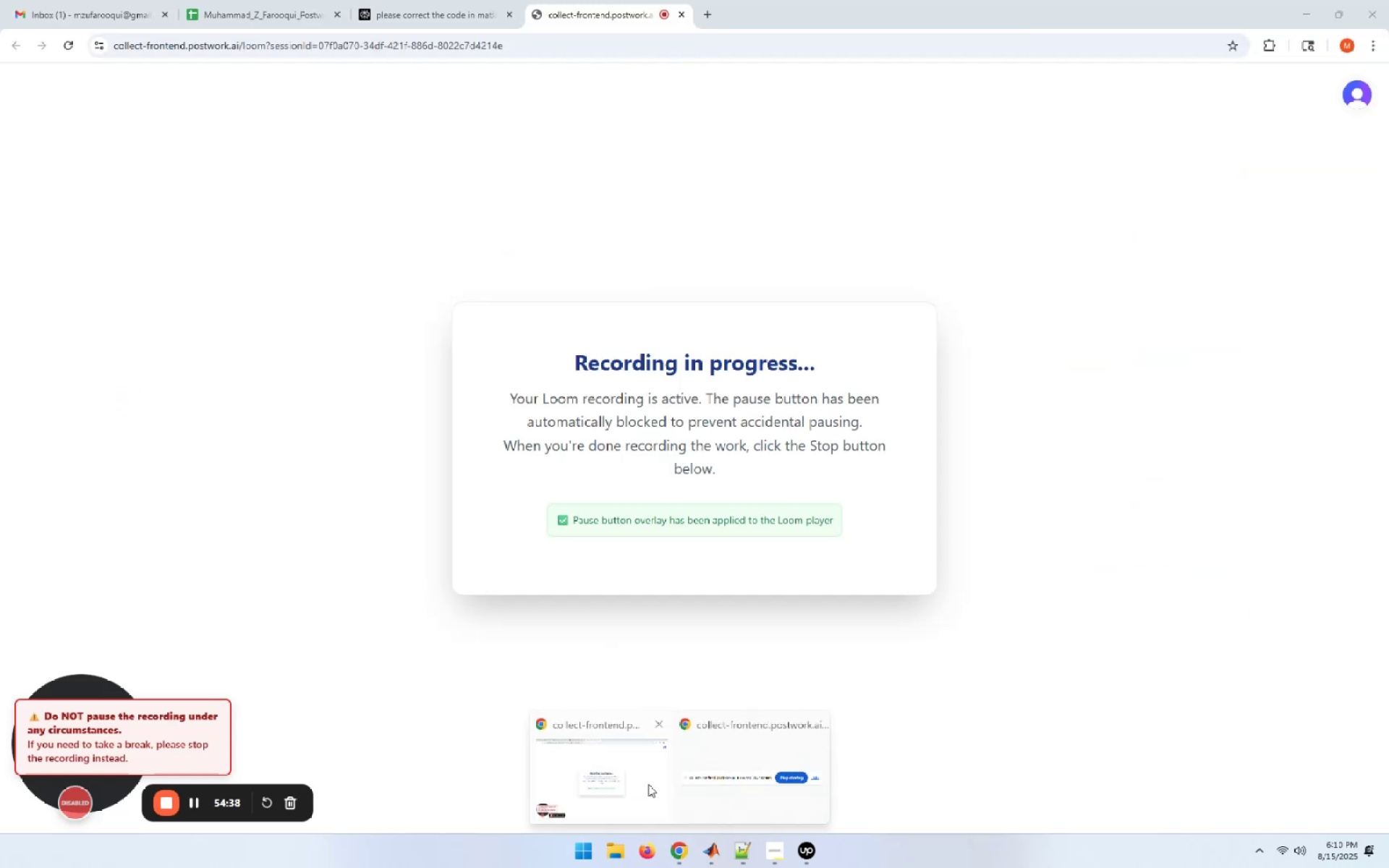 